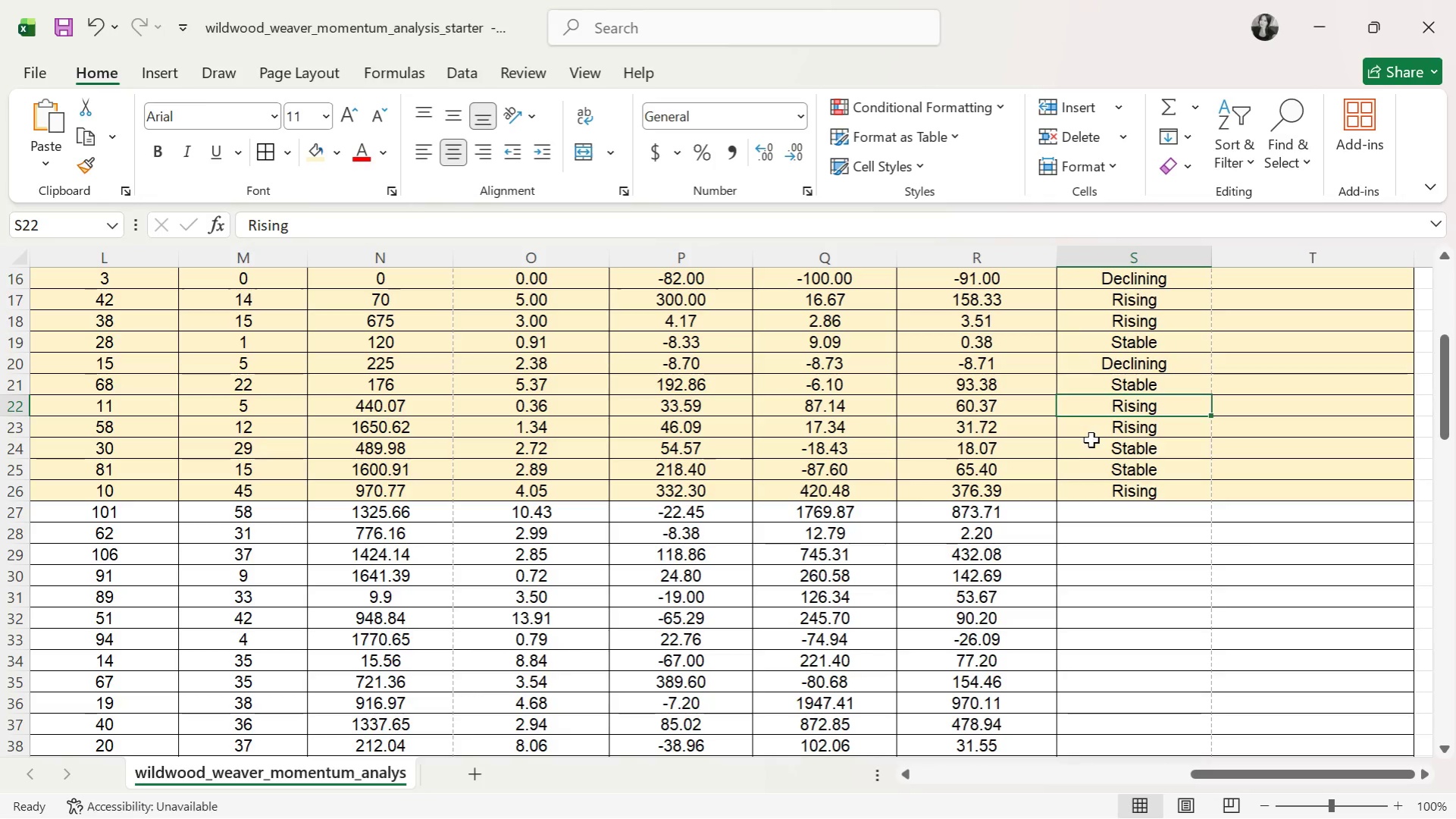 
left_click([1089, 441])
 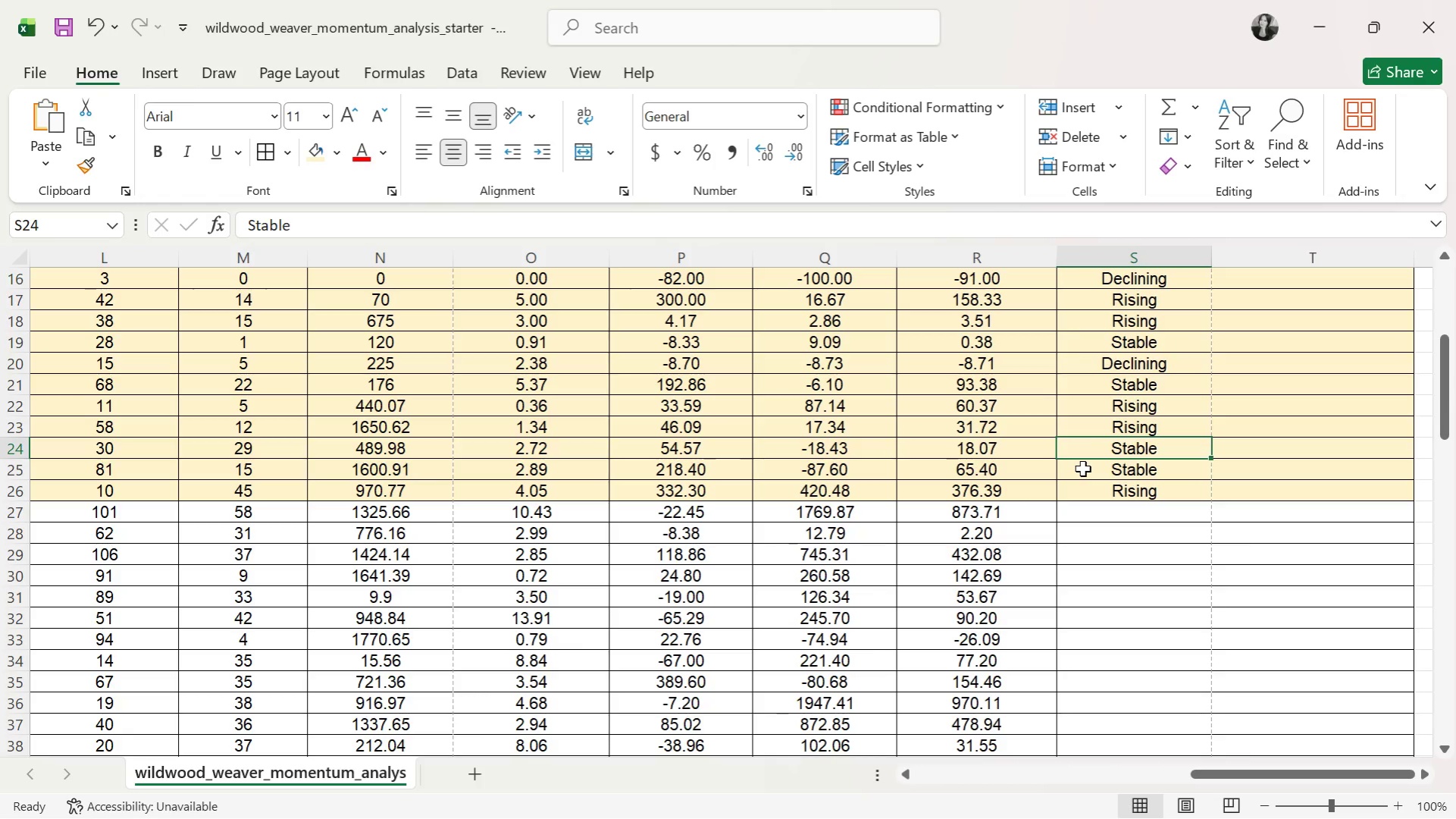 
left_click([1082, 470])
 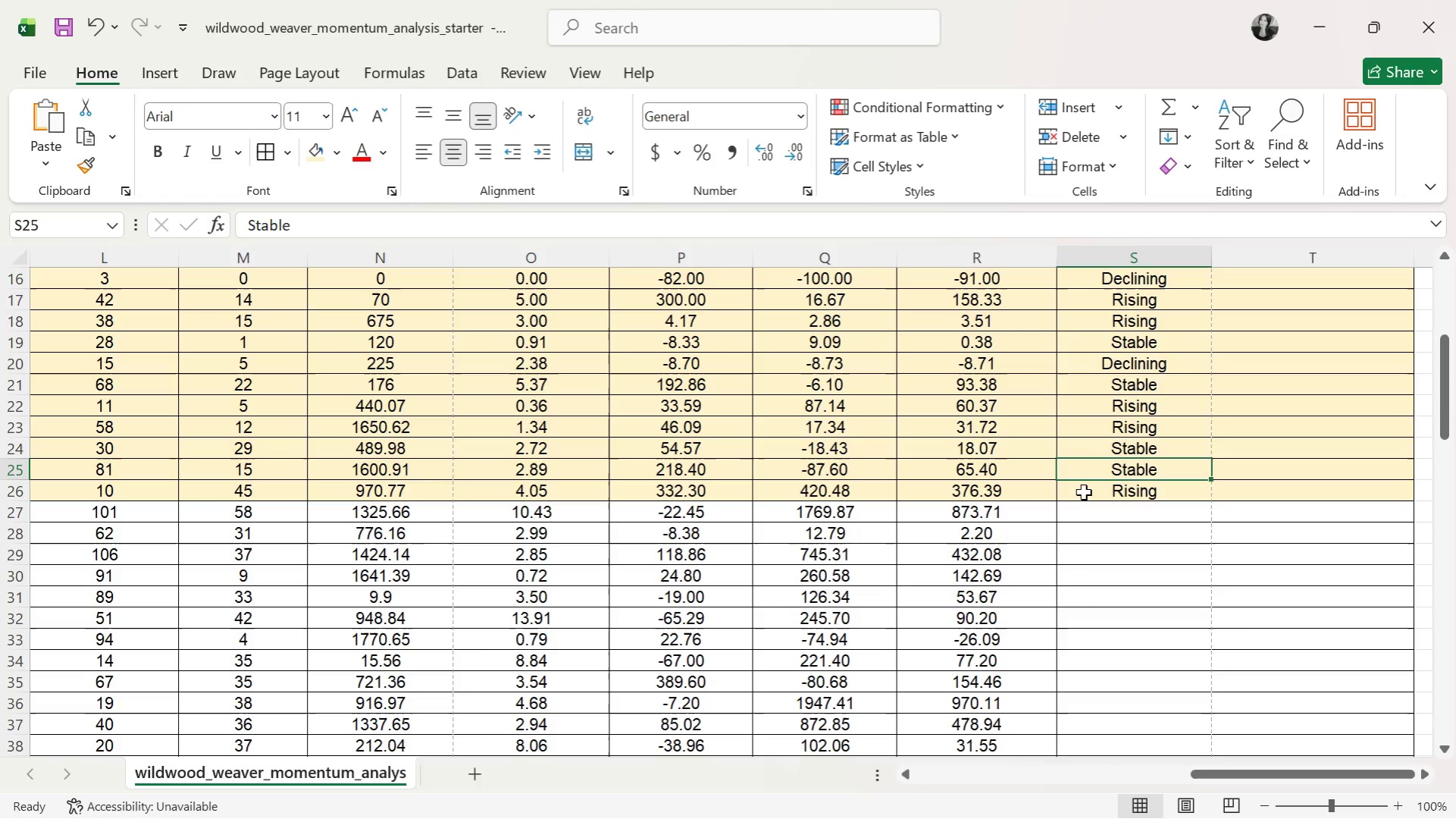 
left_click([1083, 492])
 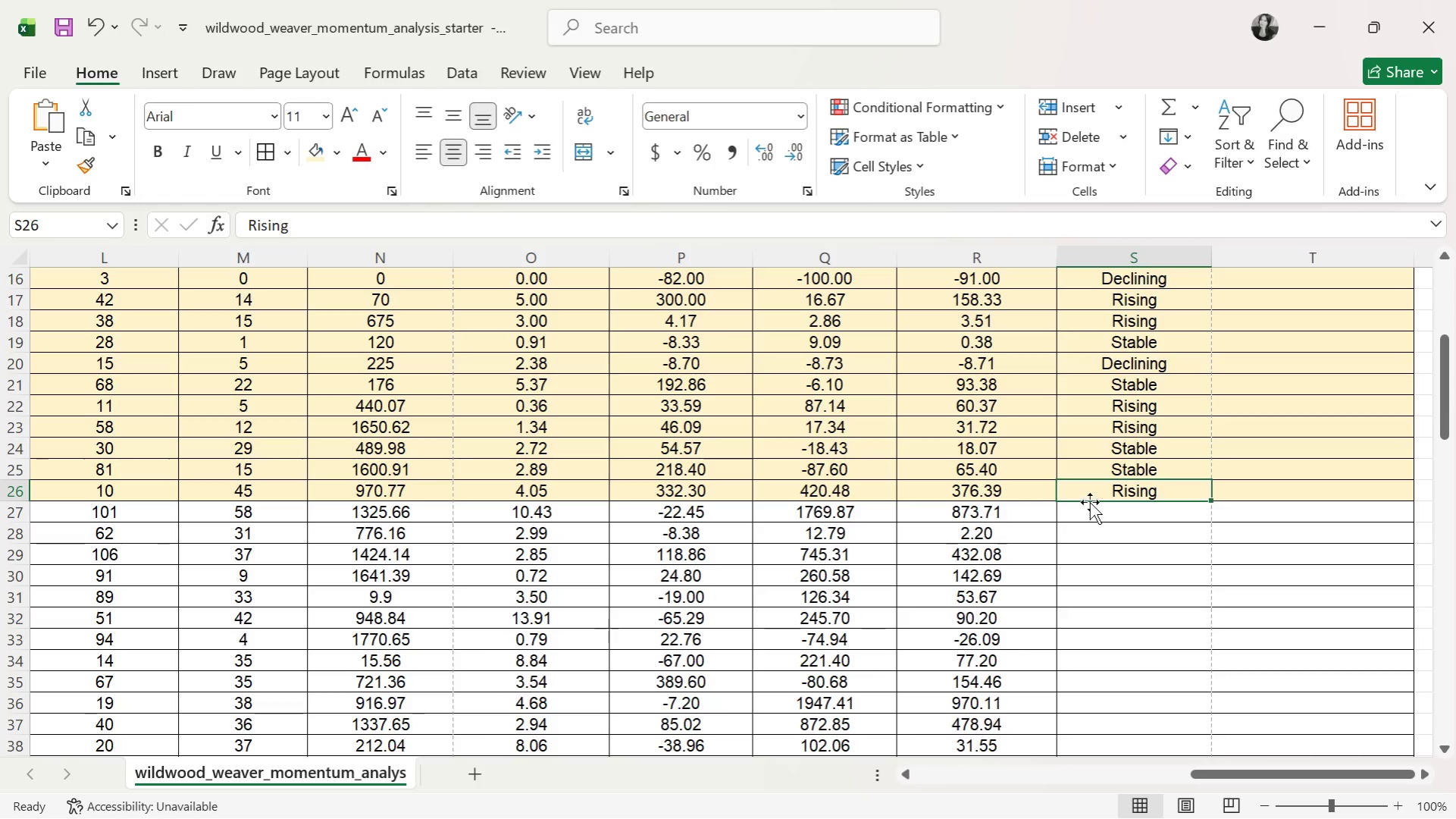 
scroll: coordinate [1082, 496], scroll_direction: up, amount: 14.0
 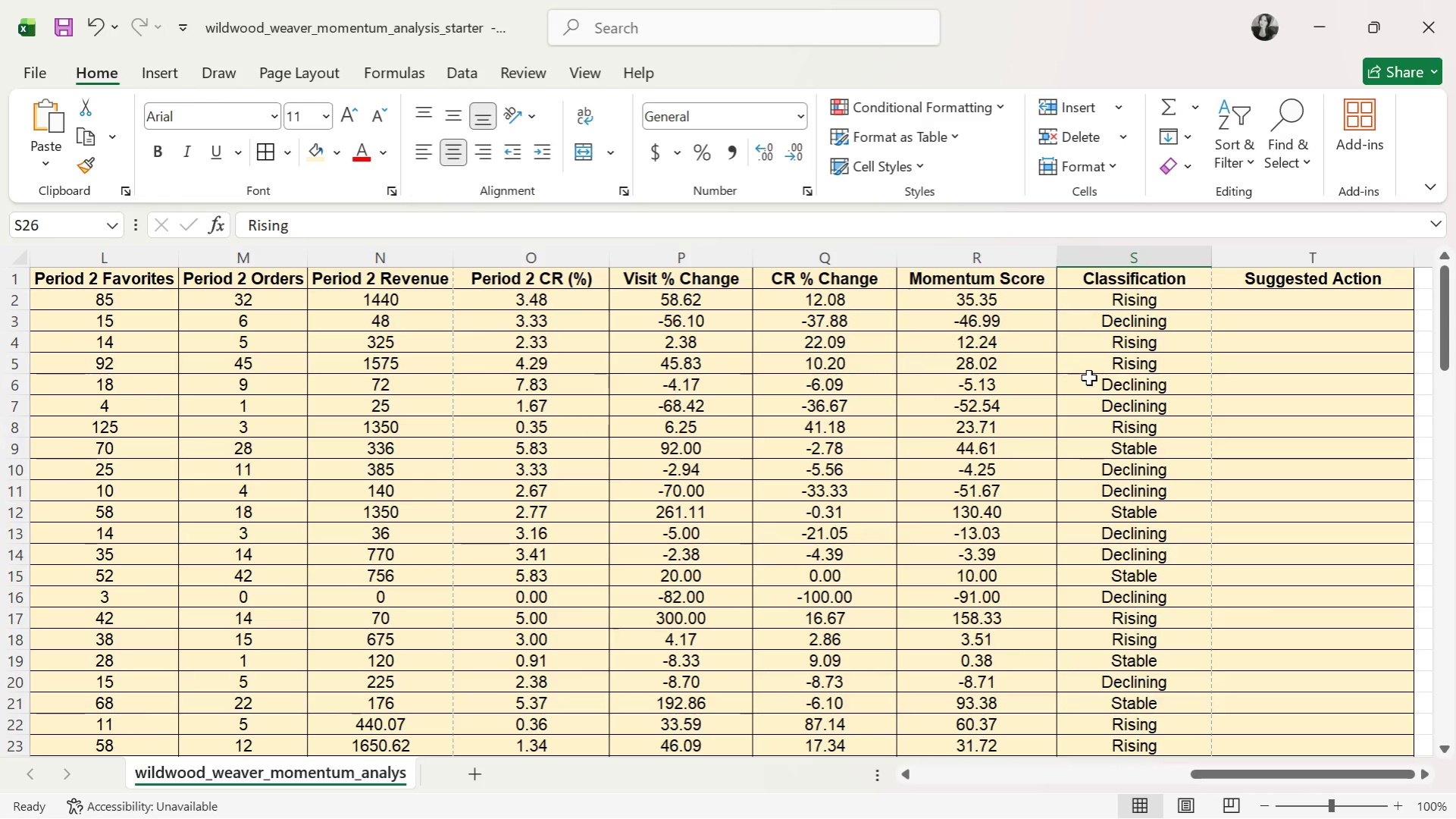 
wait(9.05)
 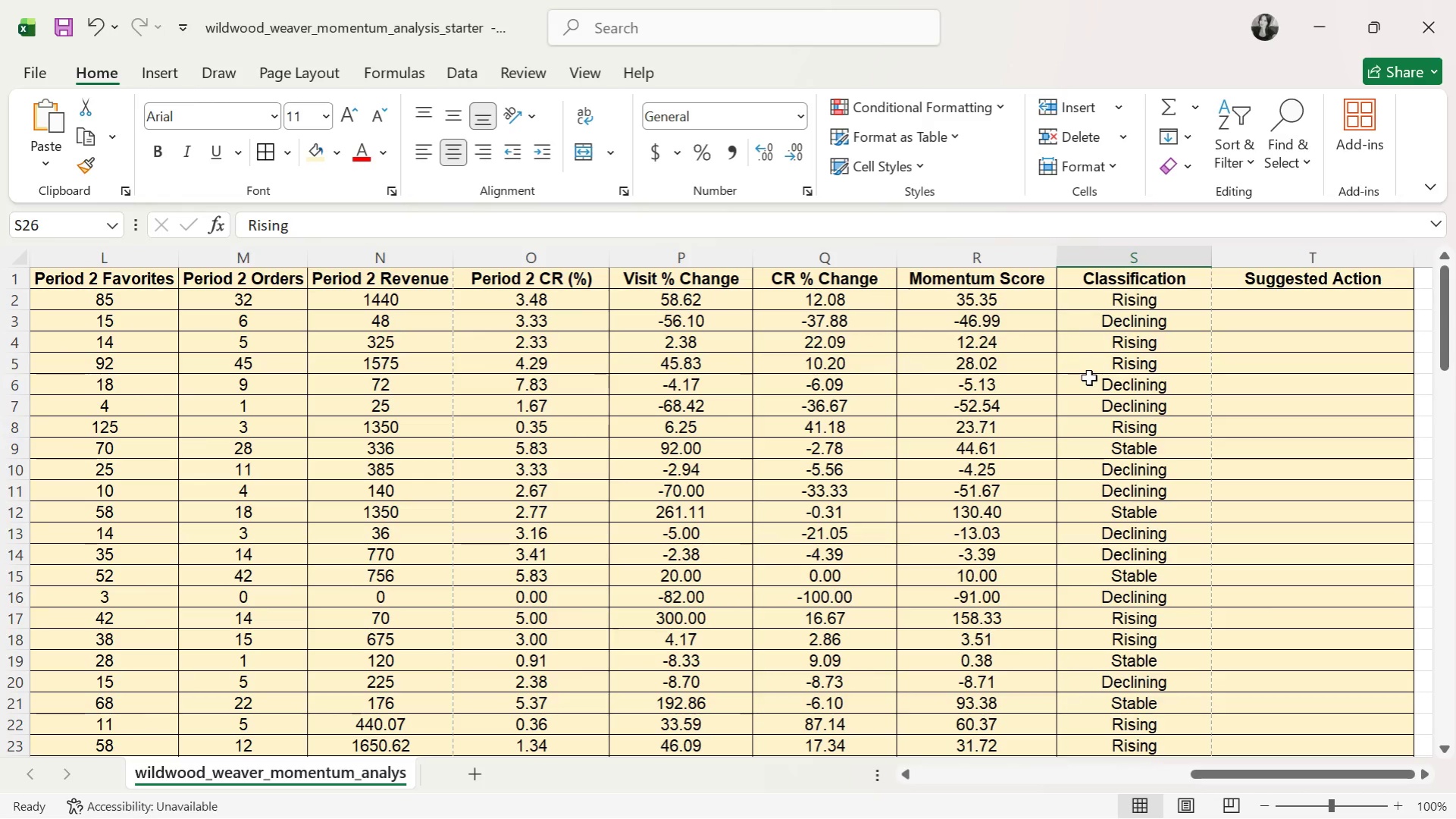 
scroll: coordinate [1248, 580], scroll_direction: down, amount: 7.0
 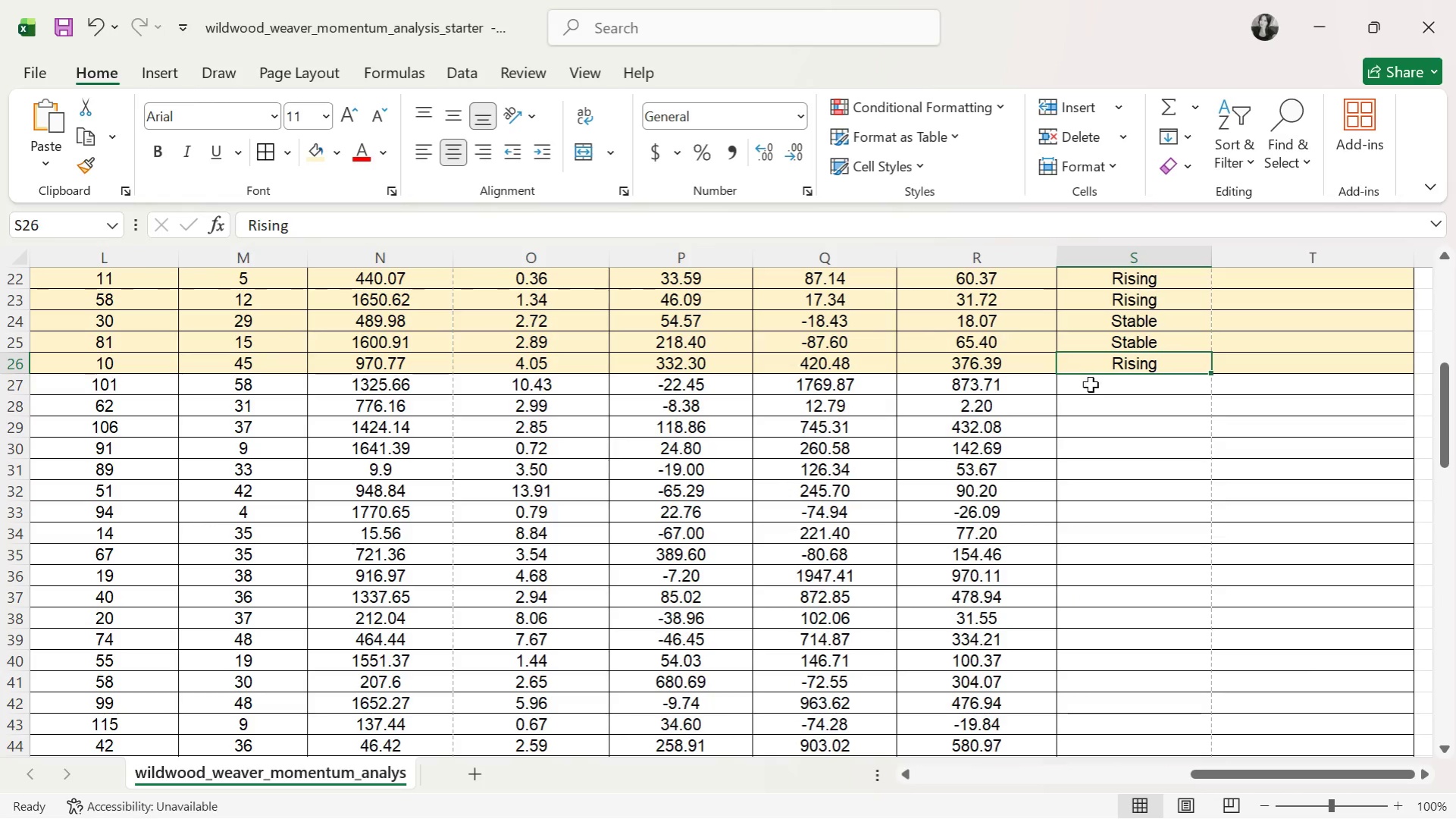 
left_click([1091, 384])
 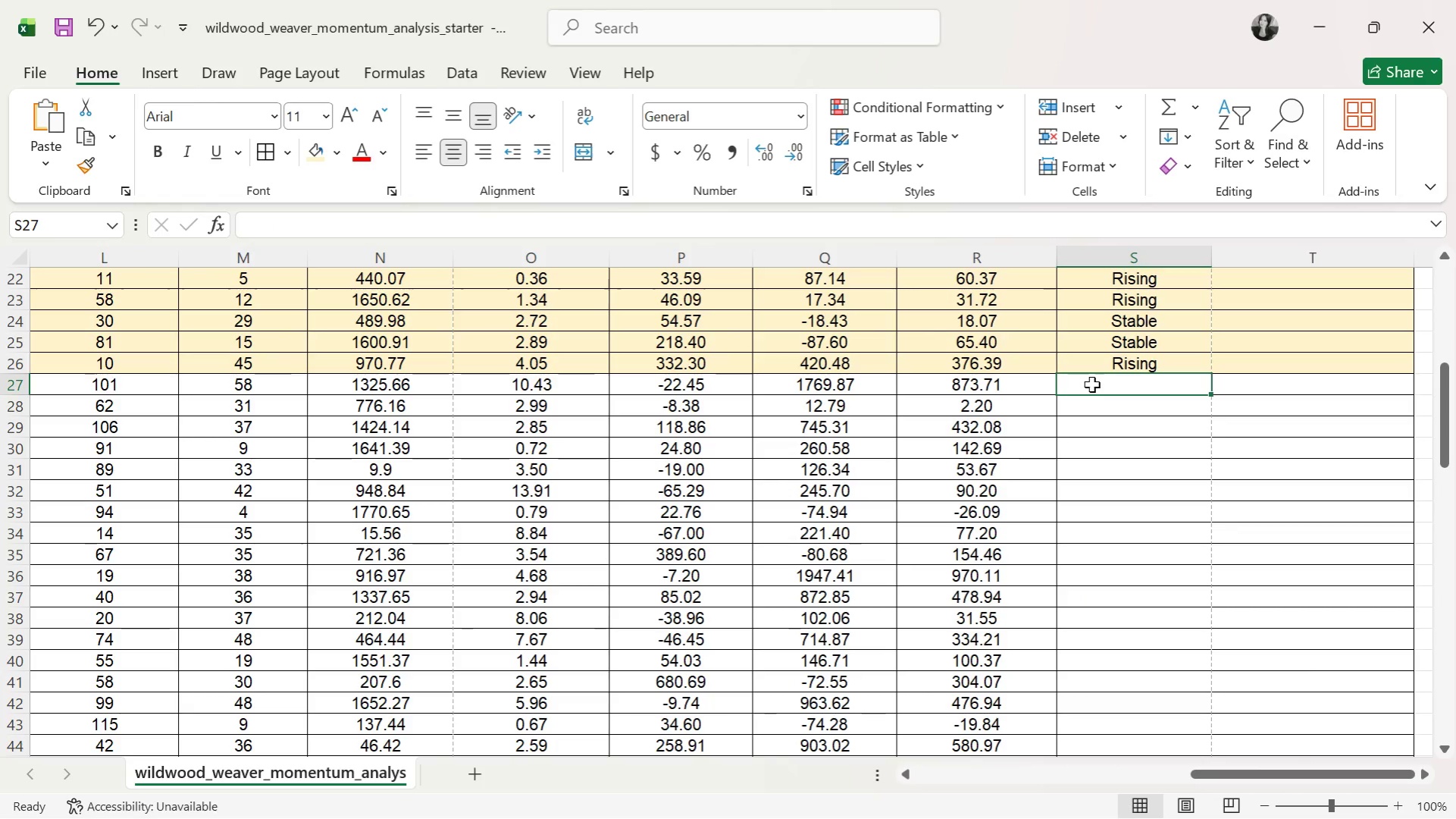 
wait(7.47)
 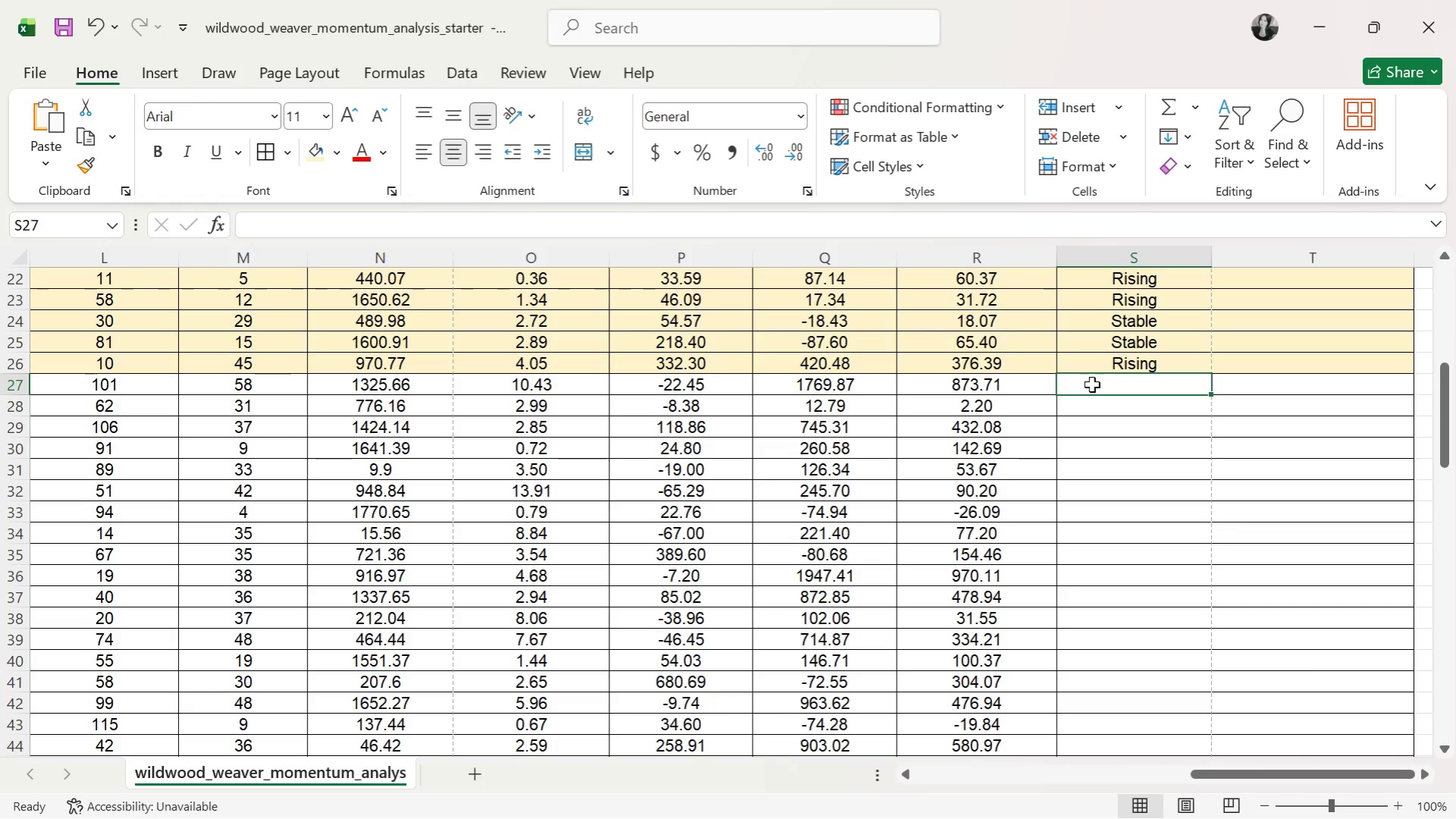 
scroll: coordinate [1040, 391], scroll_direction: up, amount: 1.0
 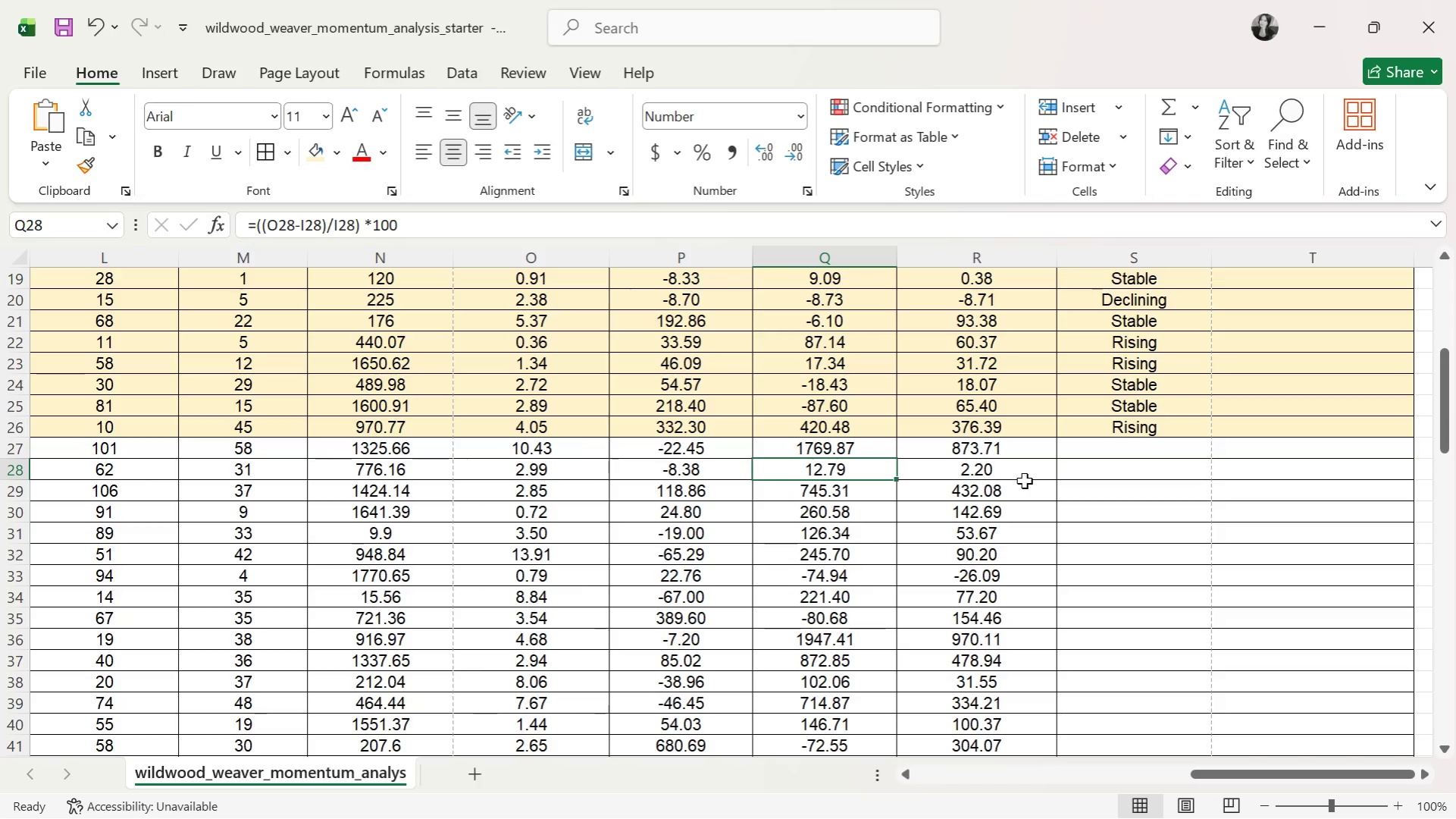 
wait(25.08)
 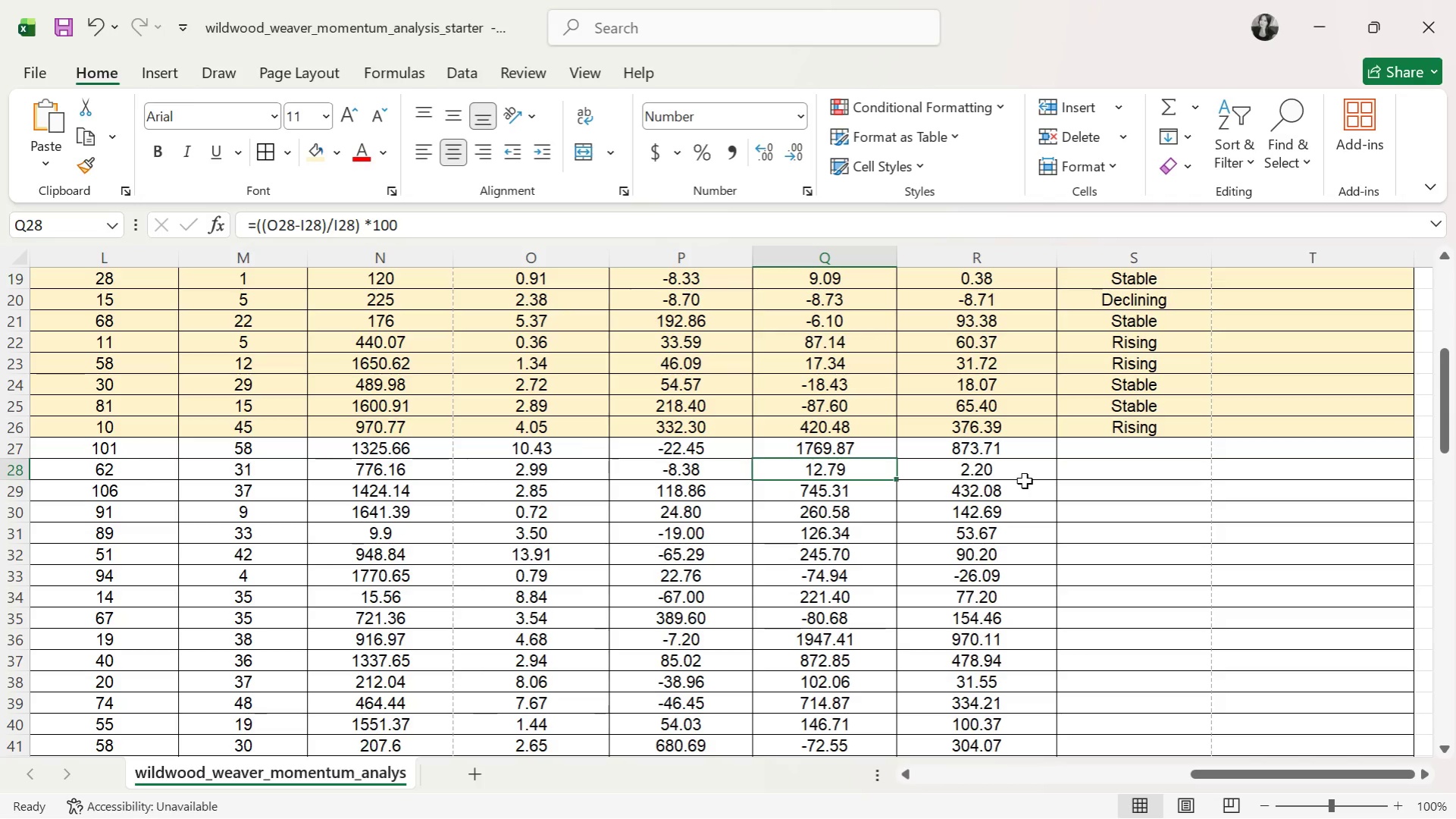 
left_click_drag(start_coordinate=[840, 452], to_coordinate=[831, 698])
 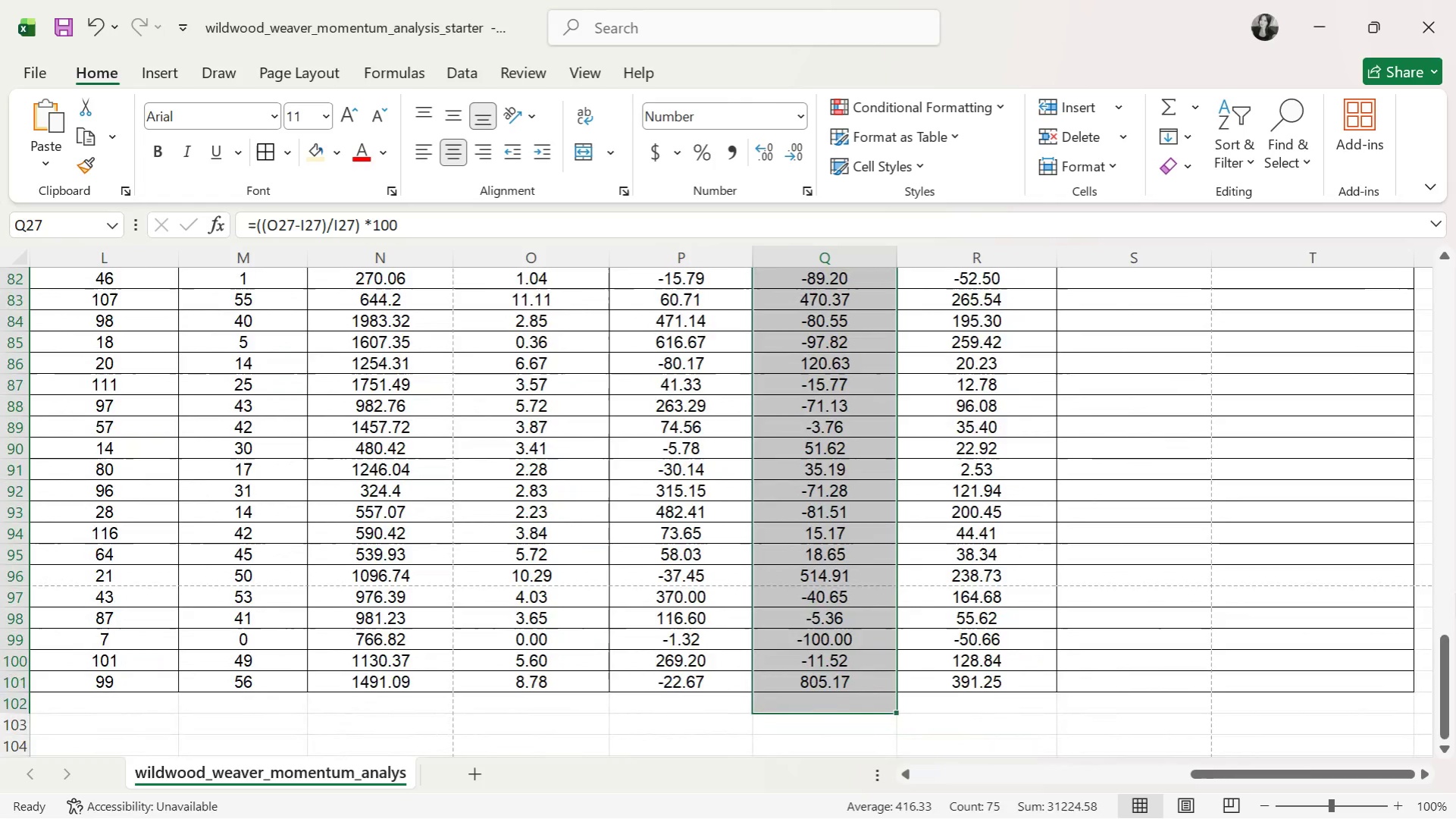 
scroll: coordinate [1376, 462], scroll_direction: up, amount: 21.0
 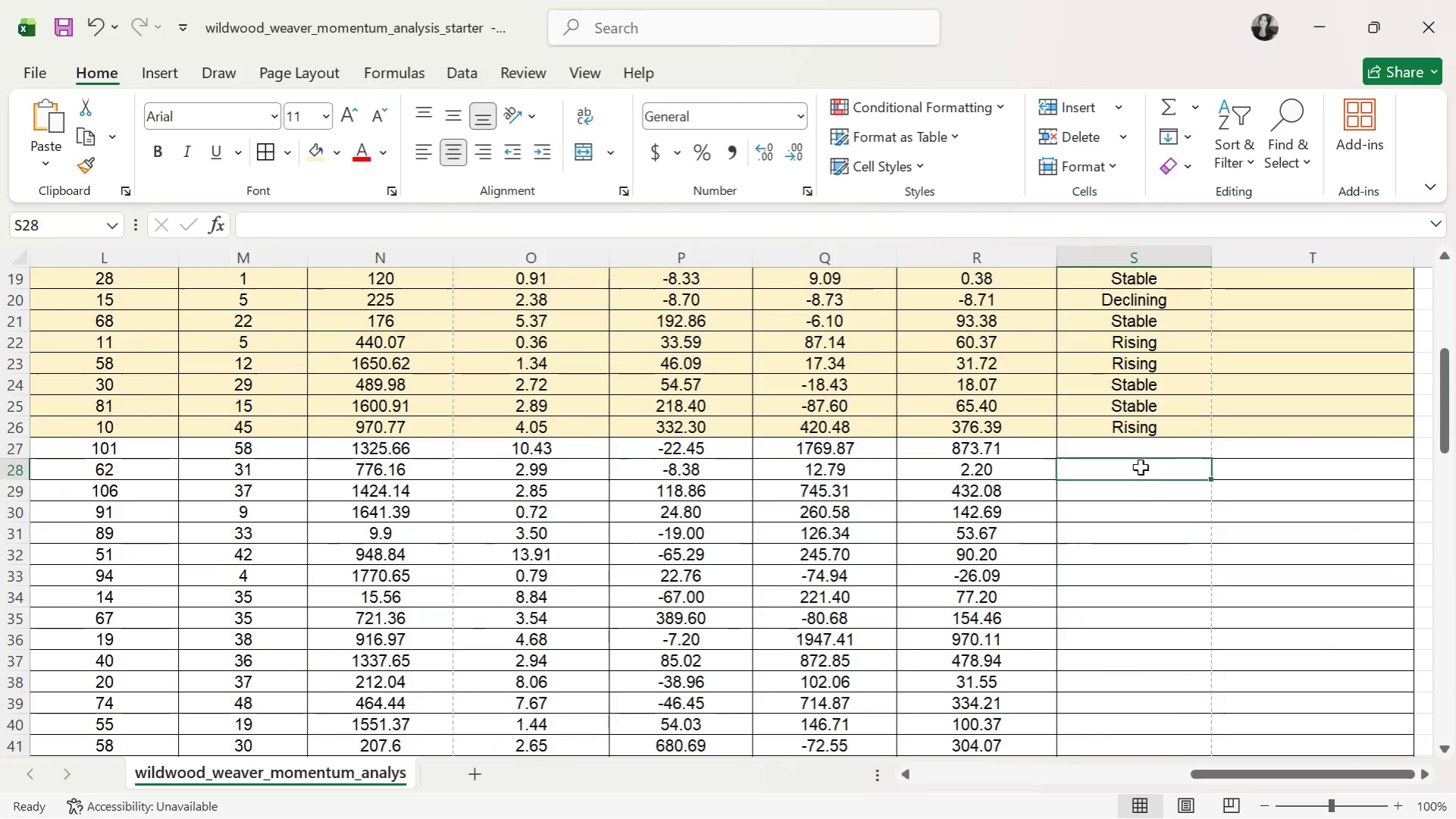 
double_click([1352, 501])
 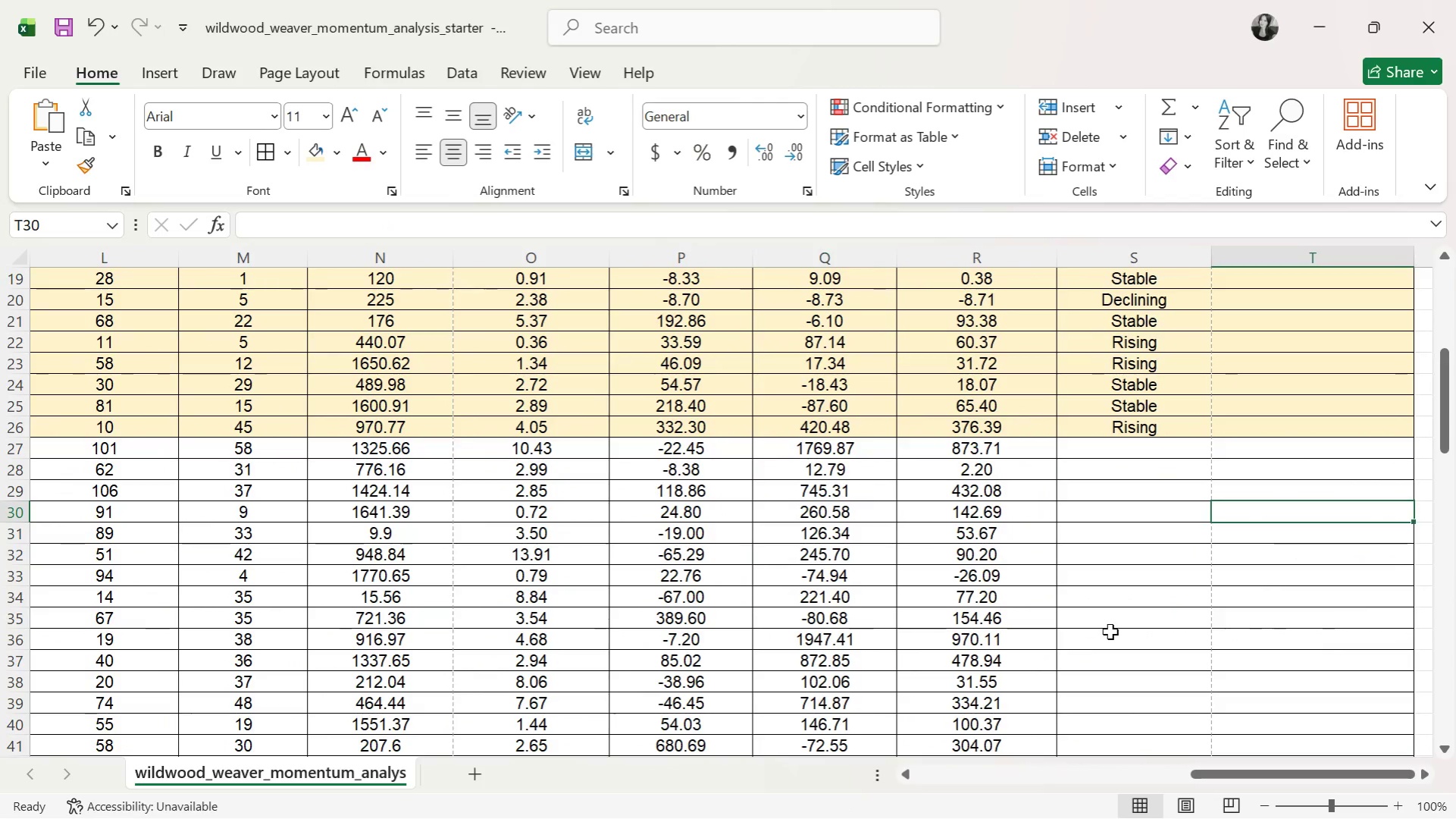 
triple_click([1110, 632])
 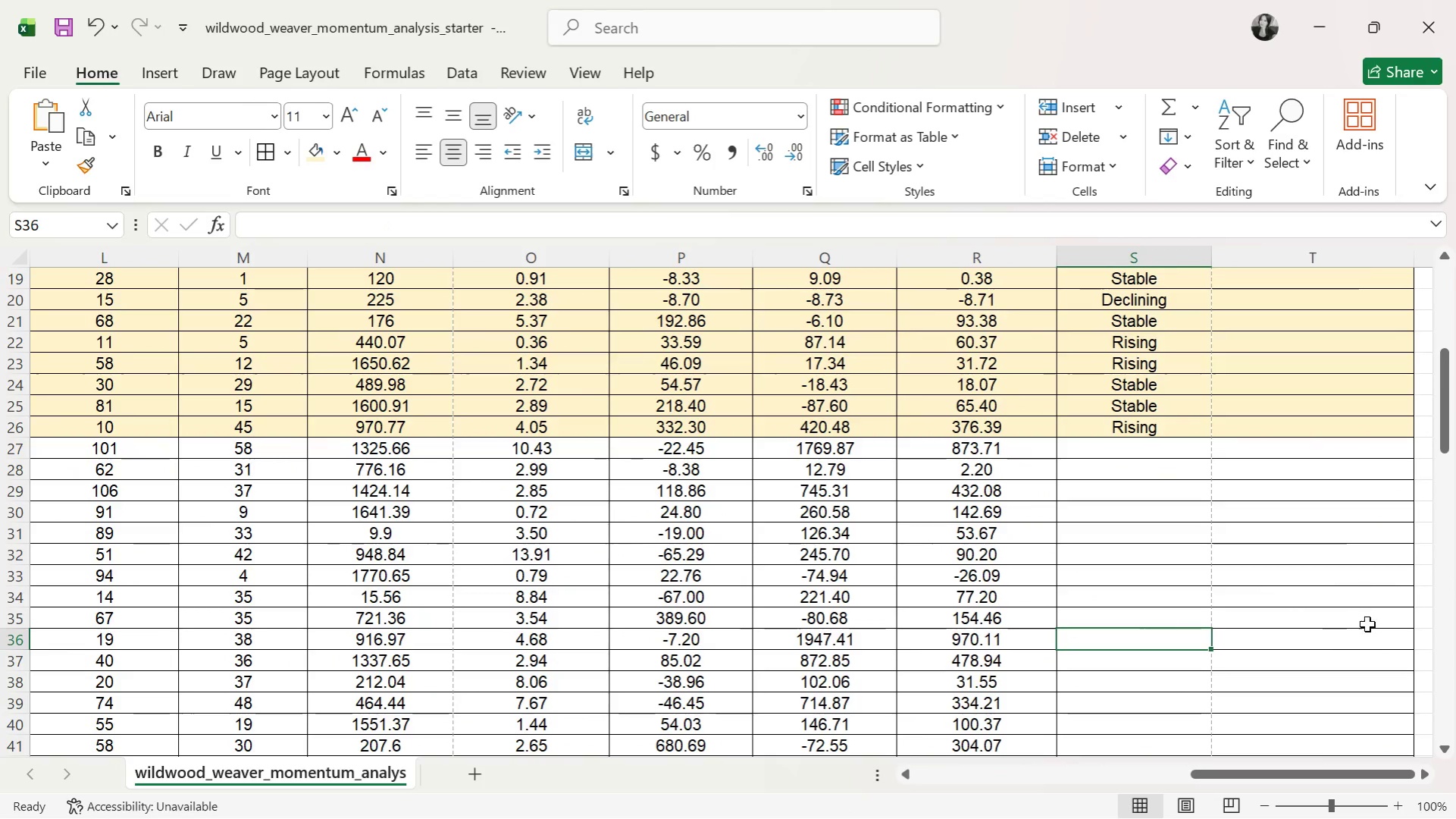 
triple_click([1371, 626])
 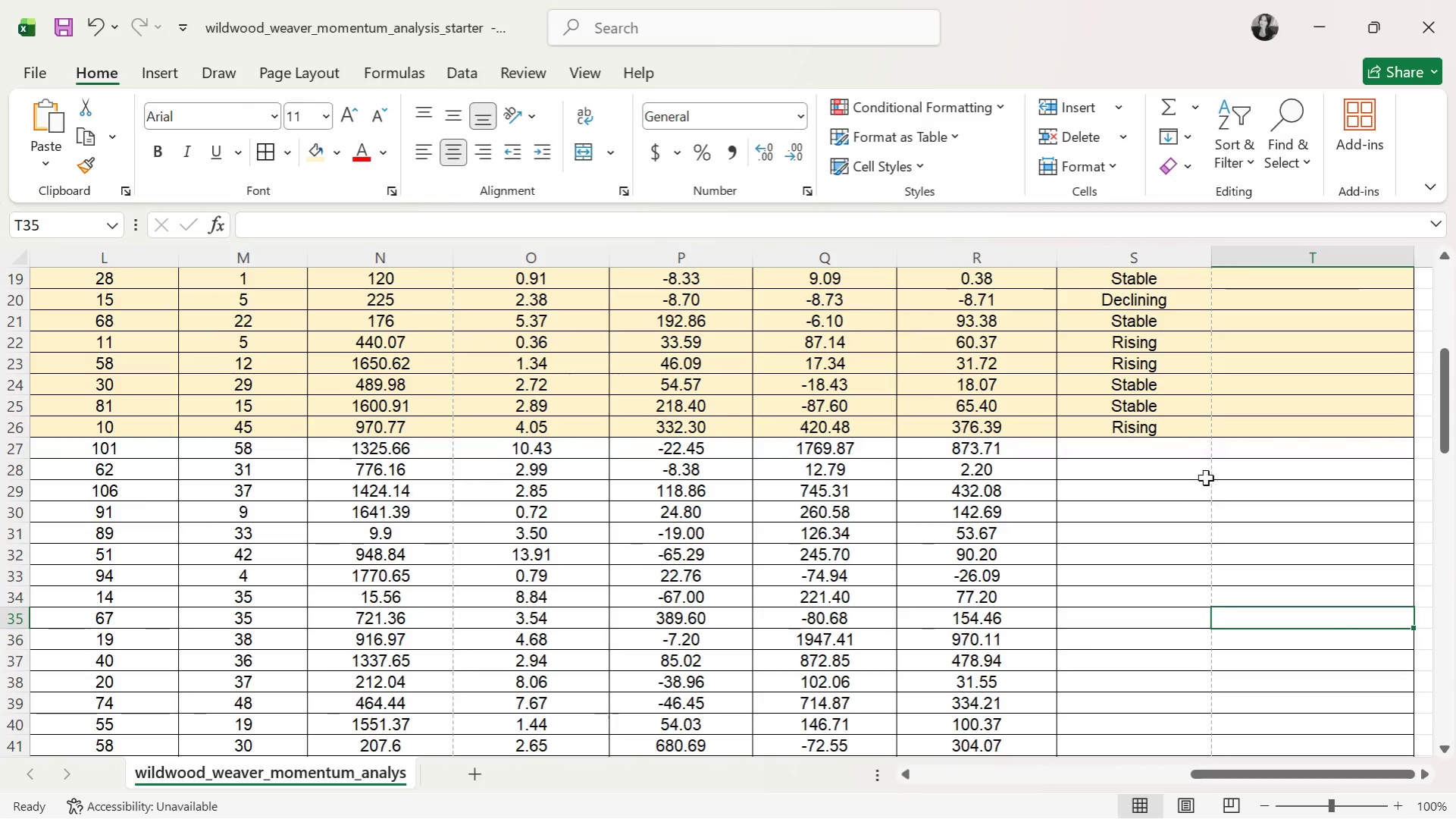 
scroll: coordinate [1235, 502], scroll_direction: up, amount: 12.0
 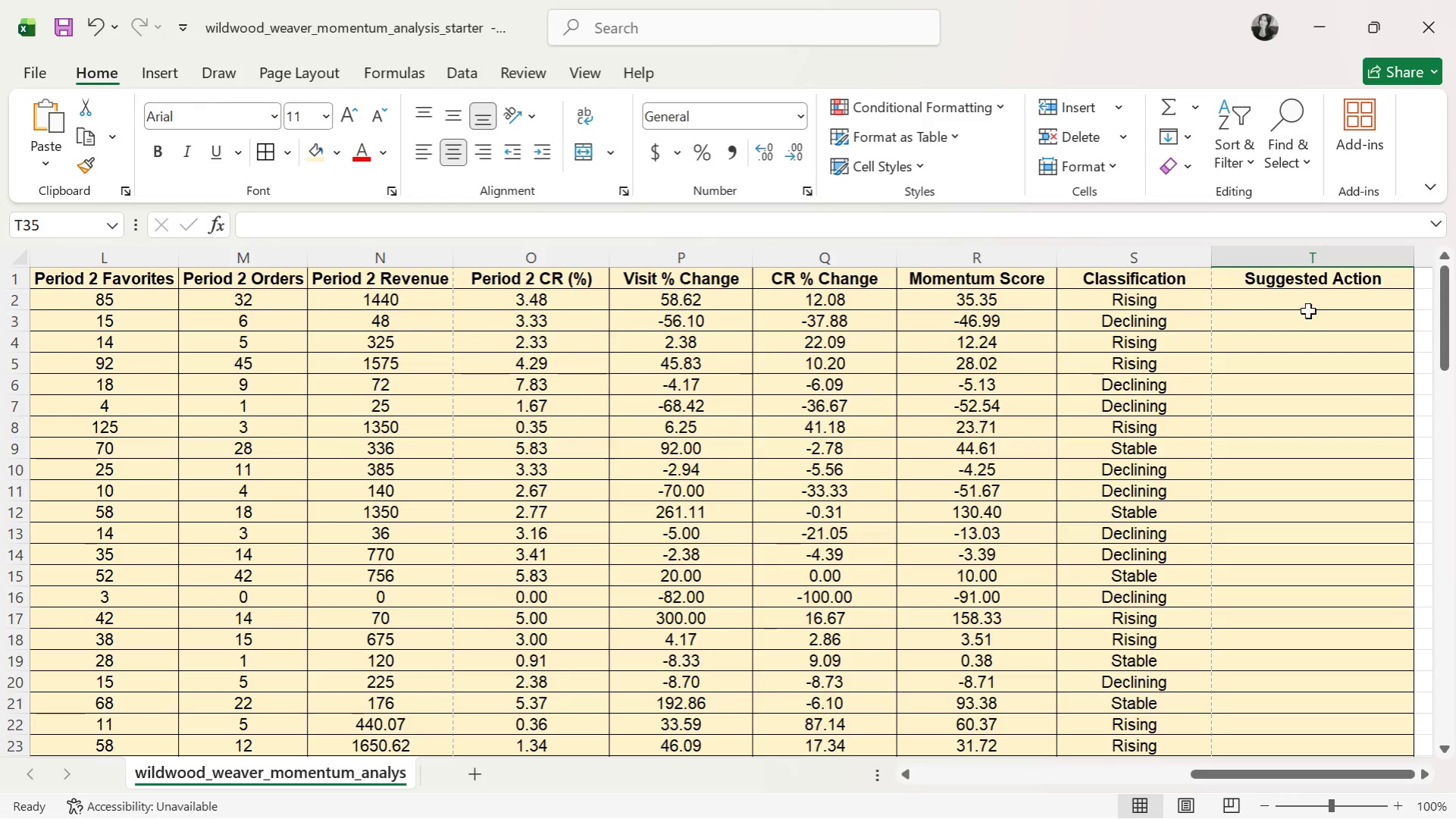 
left_click([1307, 303])
 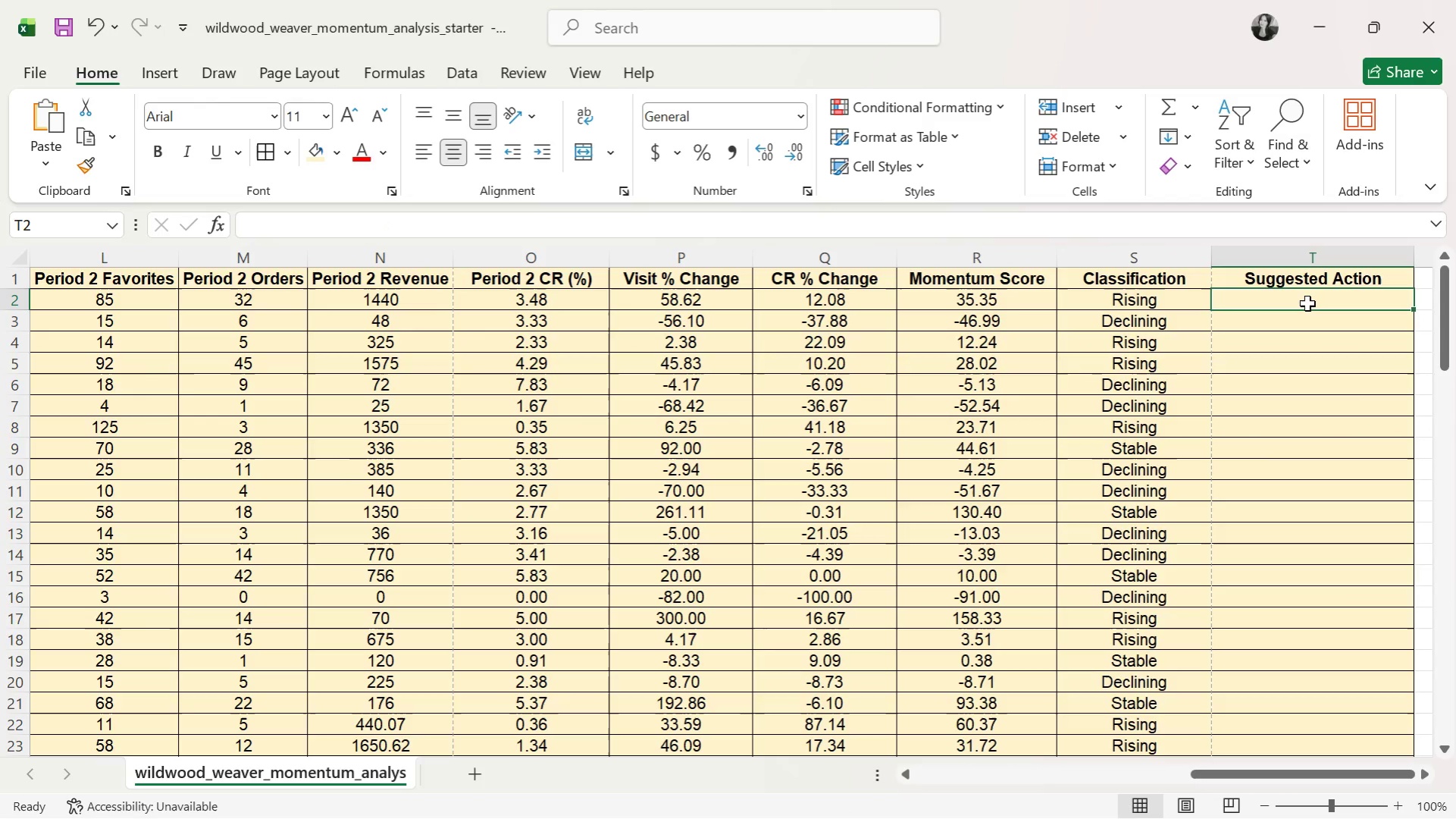 
wait(12.58)
 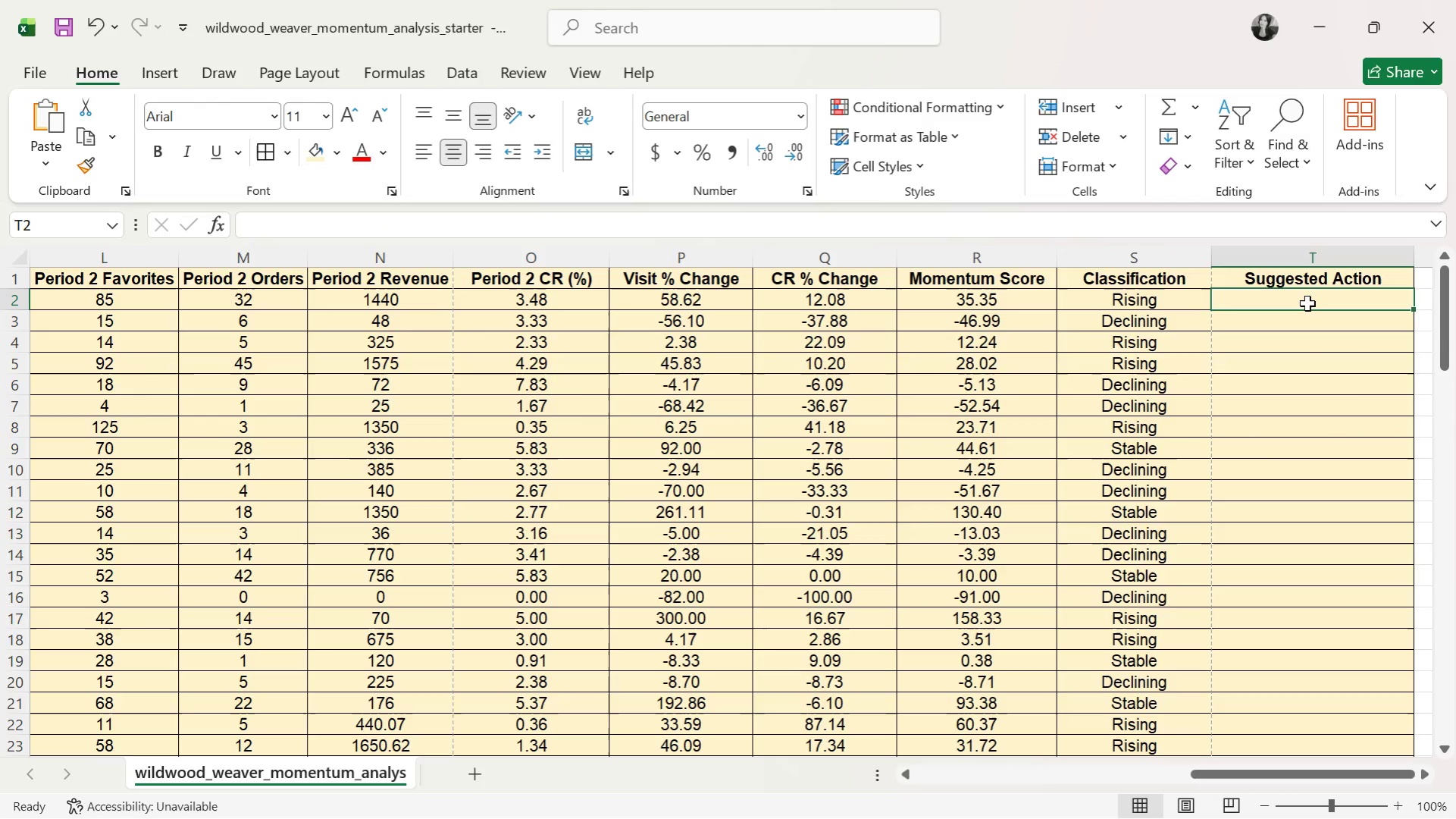 
scroll: coordinate [1186, 678], scroll_direction: down, amount: 3.0
 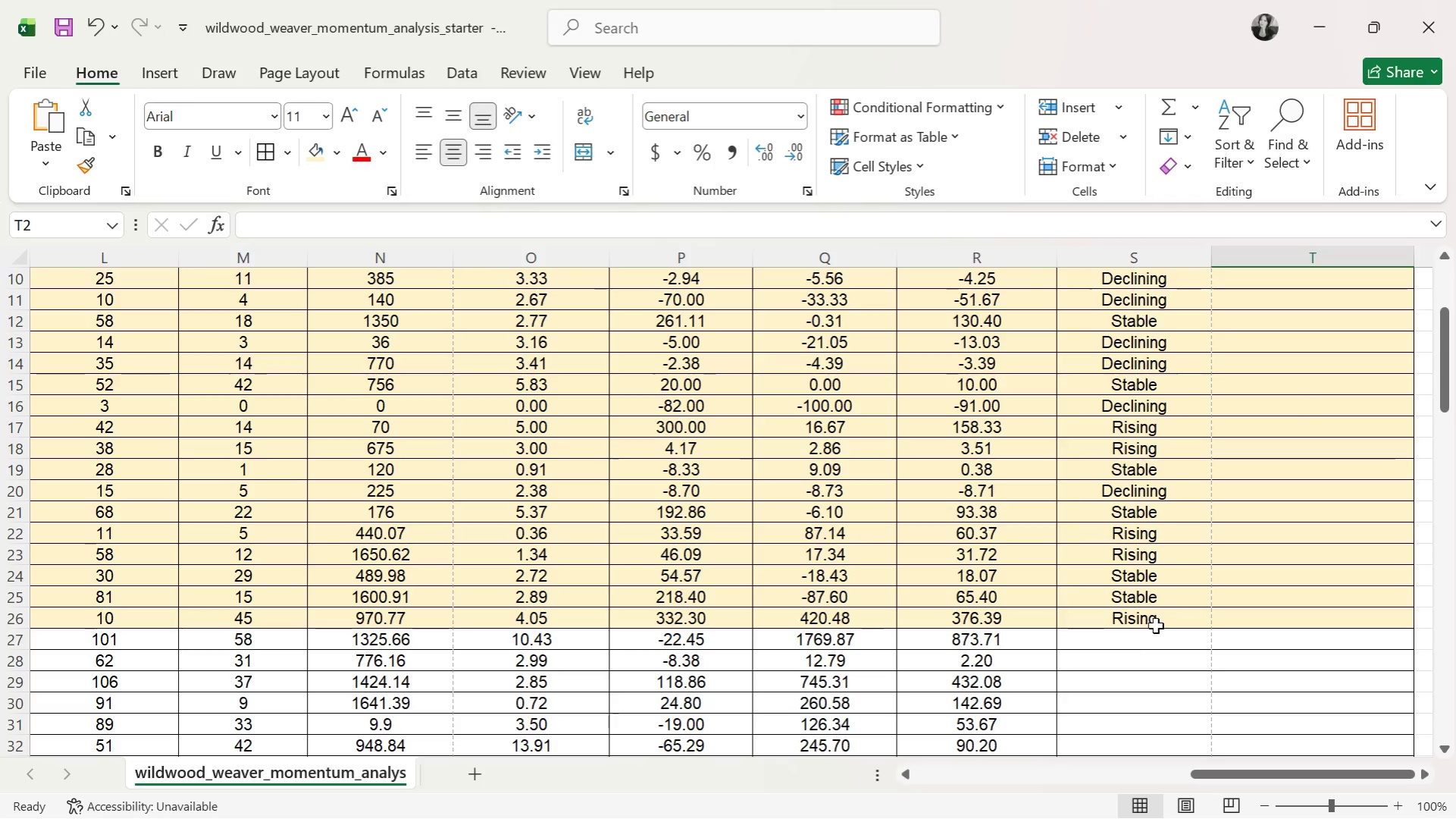 
left_click([1155, 621])
 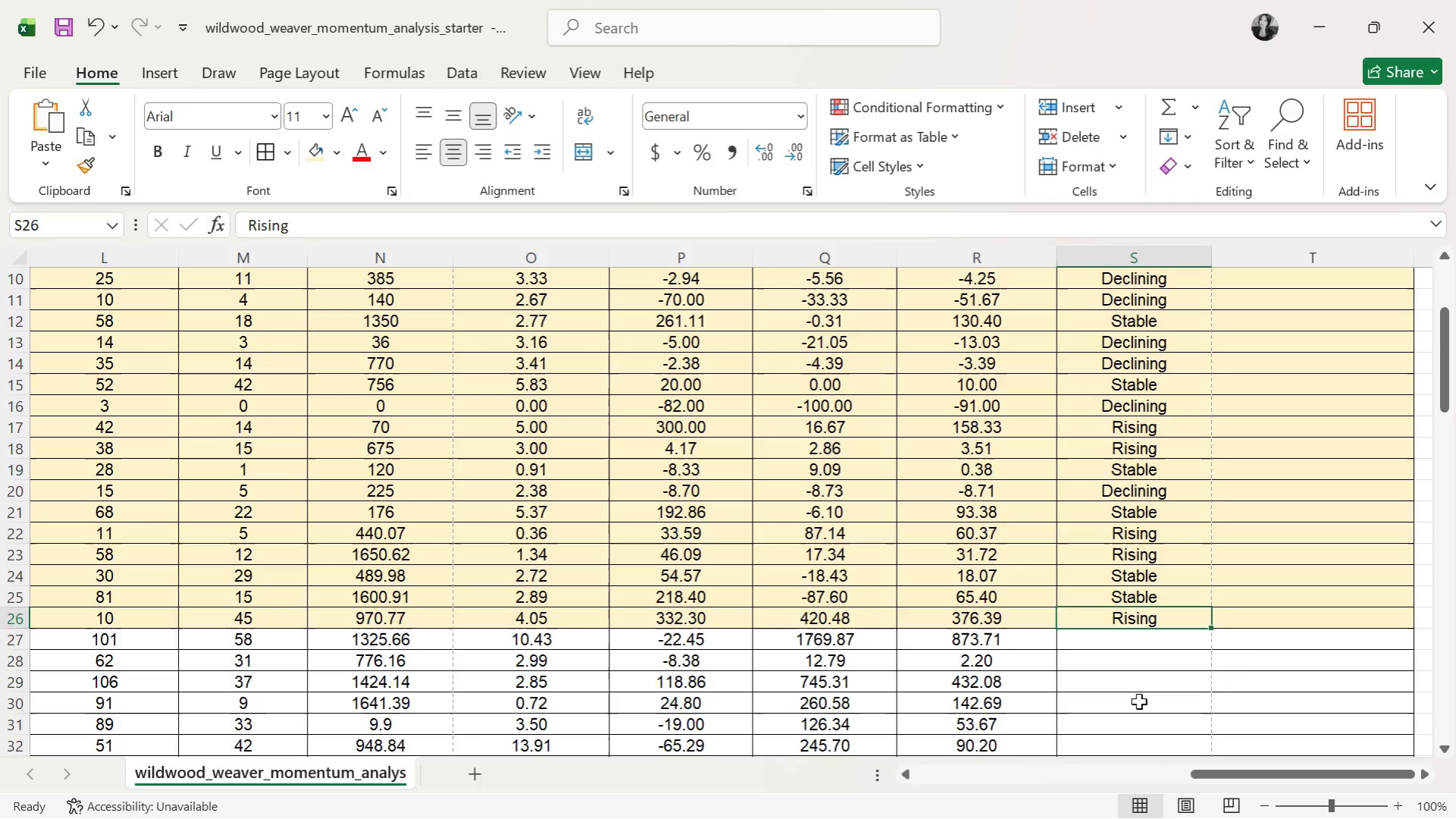 
wait(18.84)
 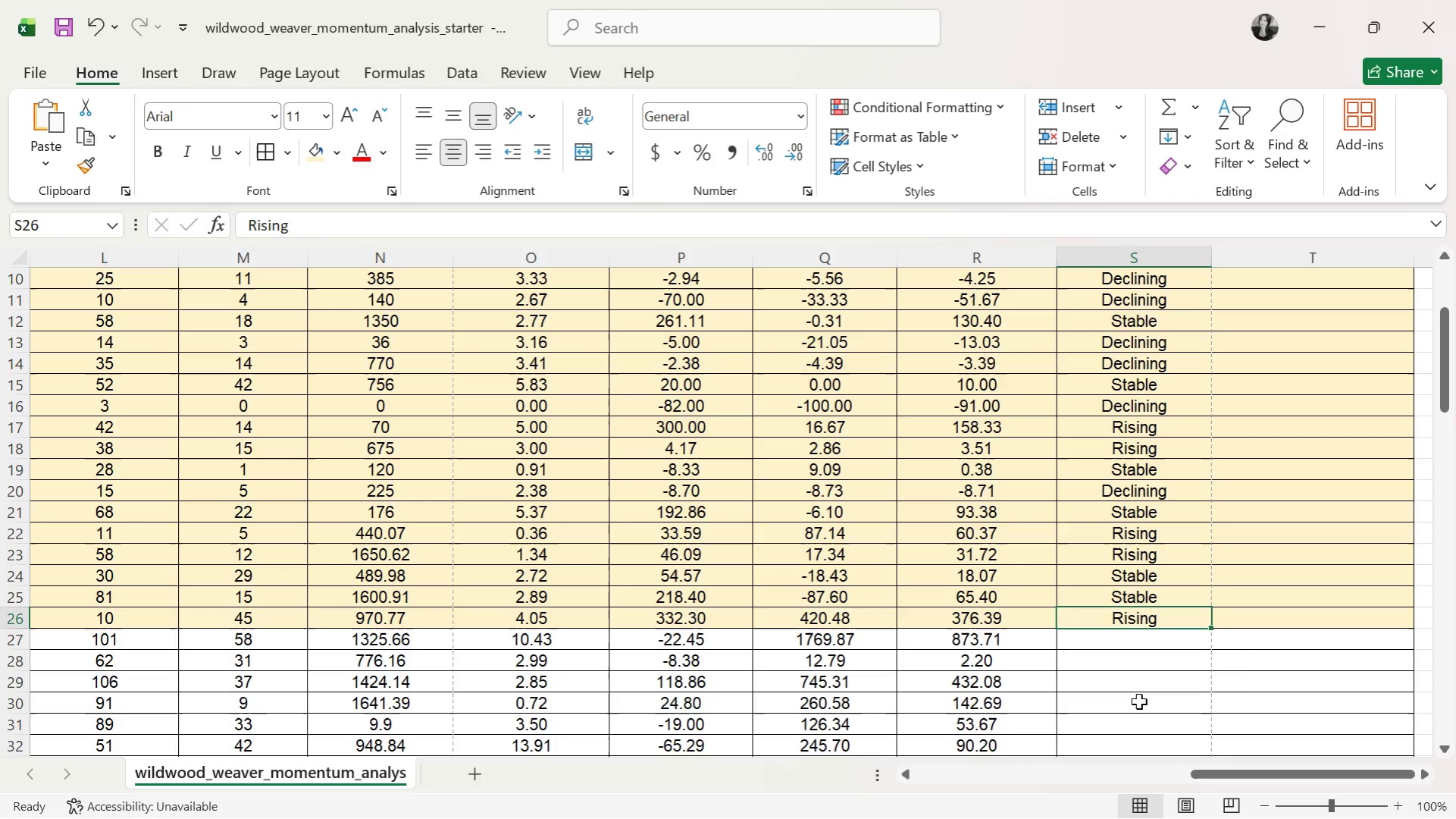 
left_click([997, 621])
 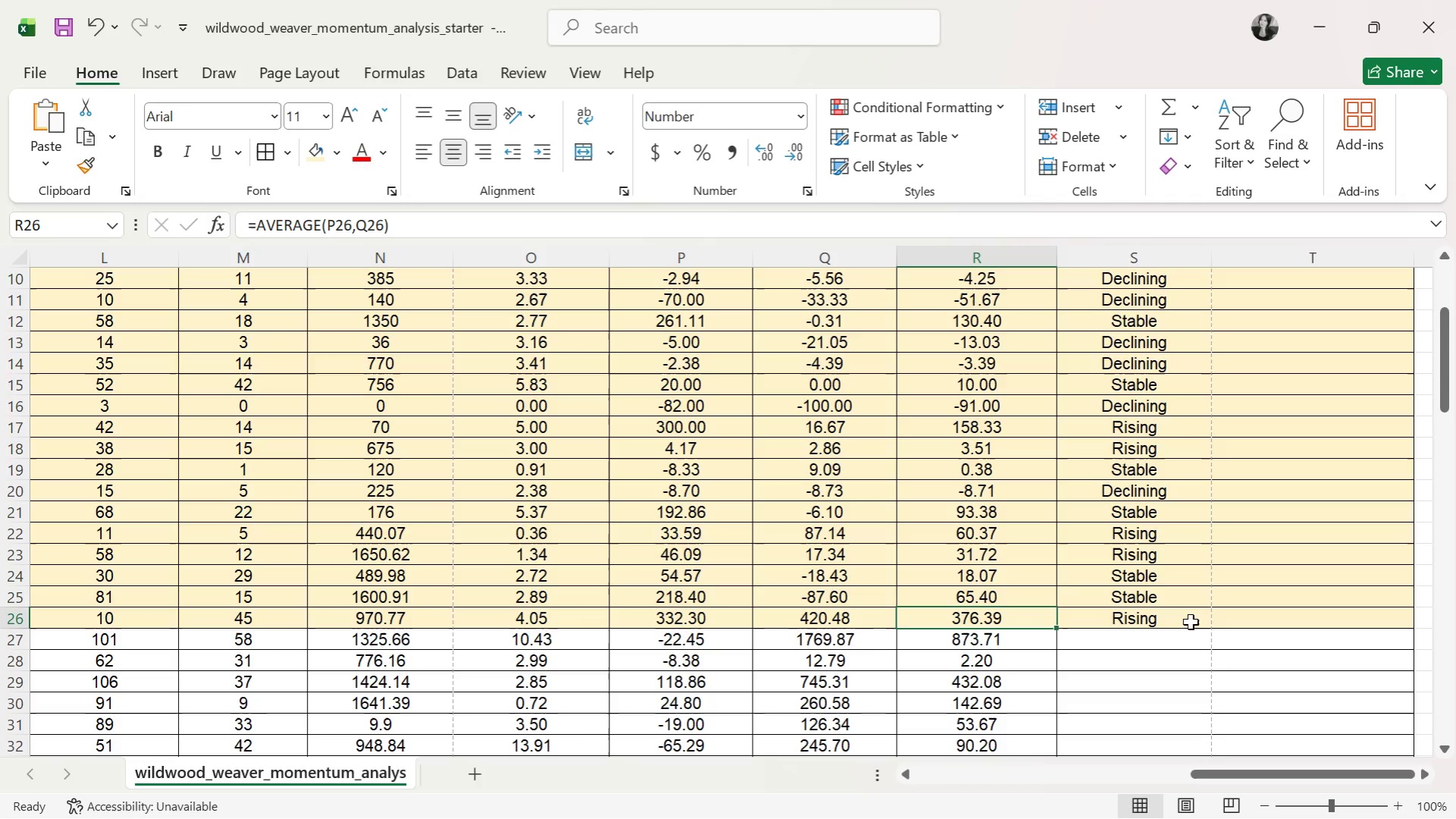 
wait(8.23)
 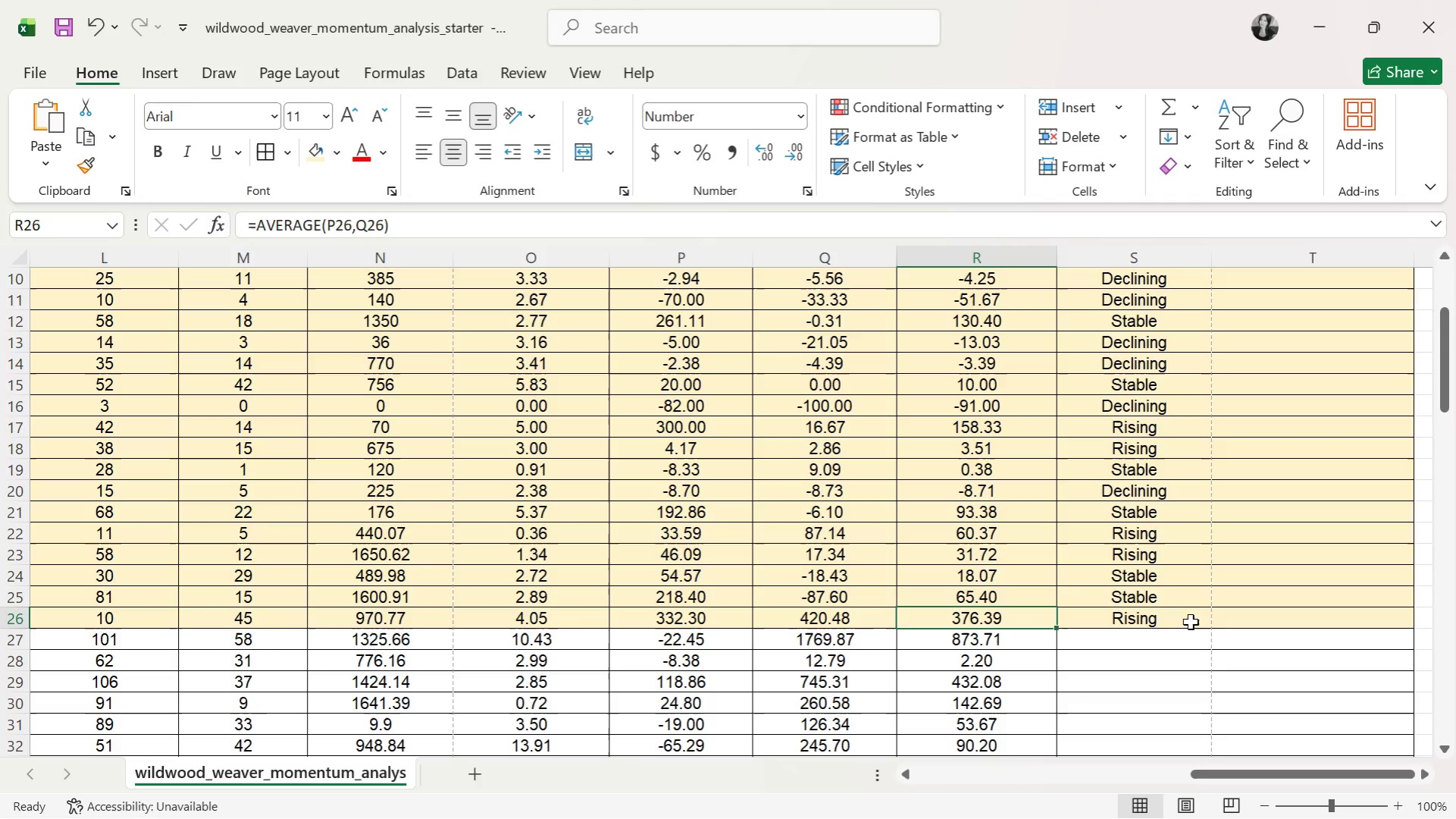 
left_click([999, 646])
 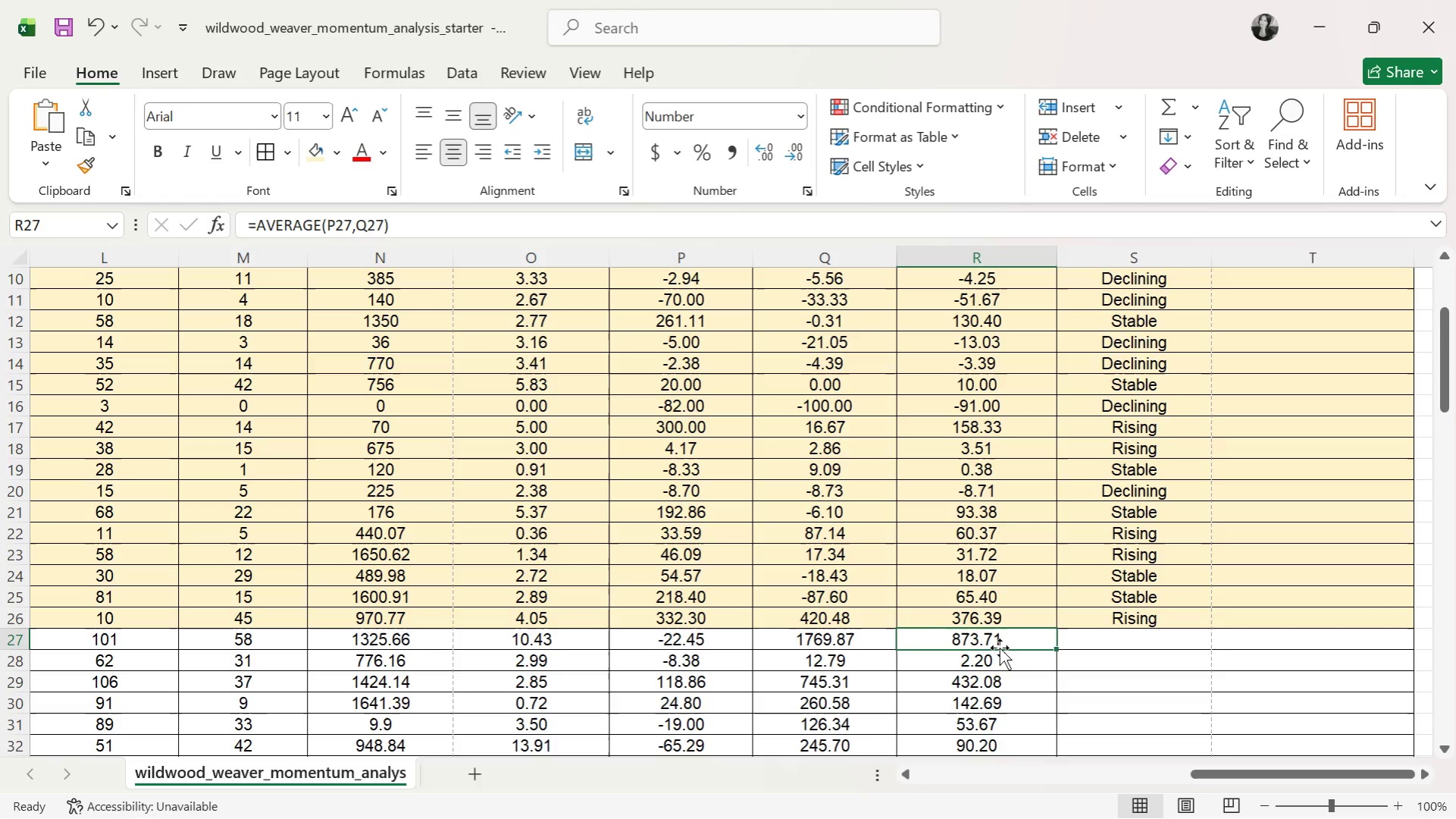 
wait(7.98)
 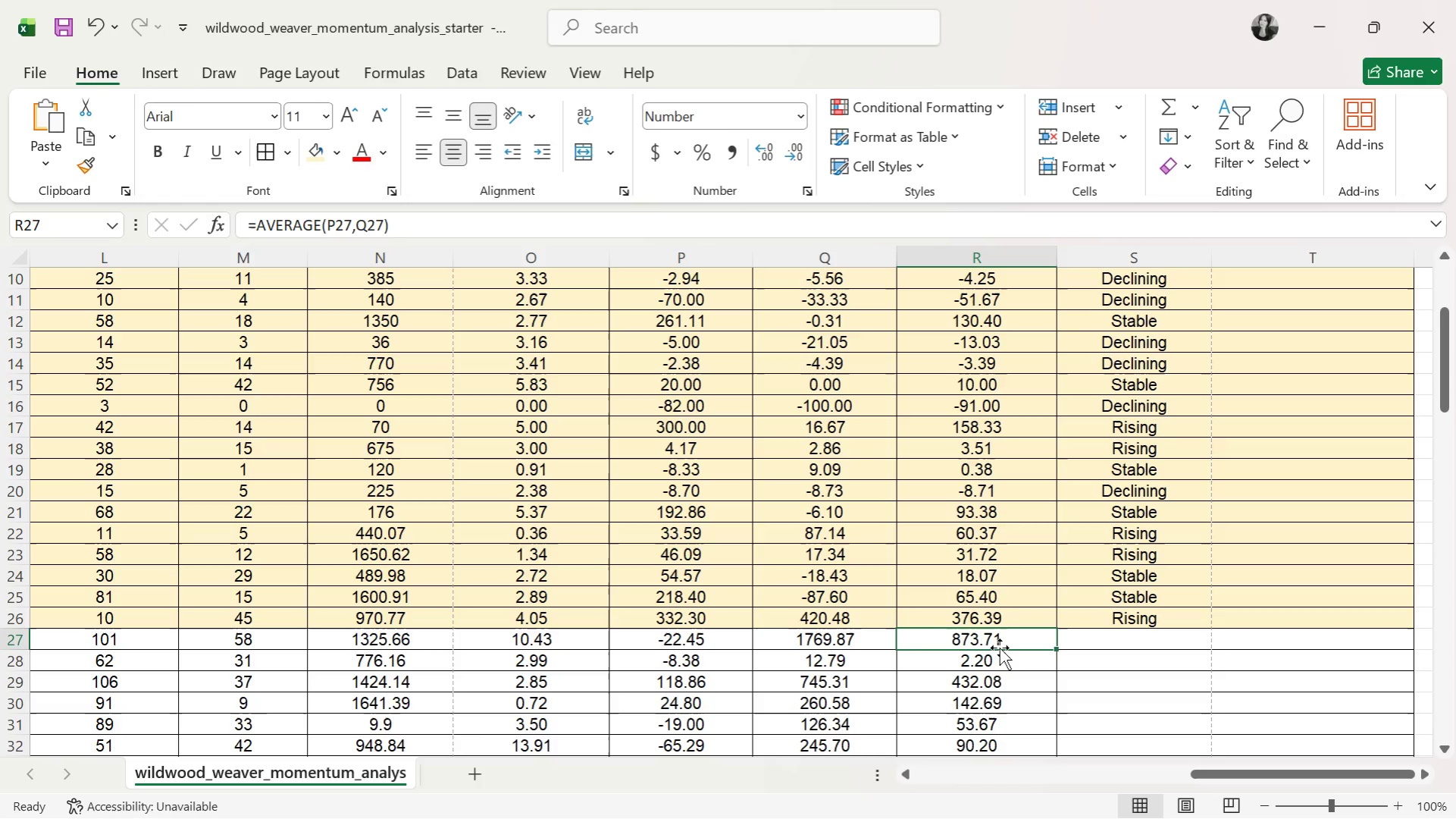 
scroll: coordinate [965, 650], scroll_direction: down, amount: 1.0
 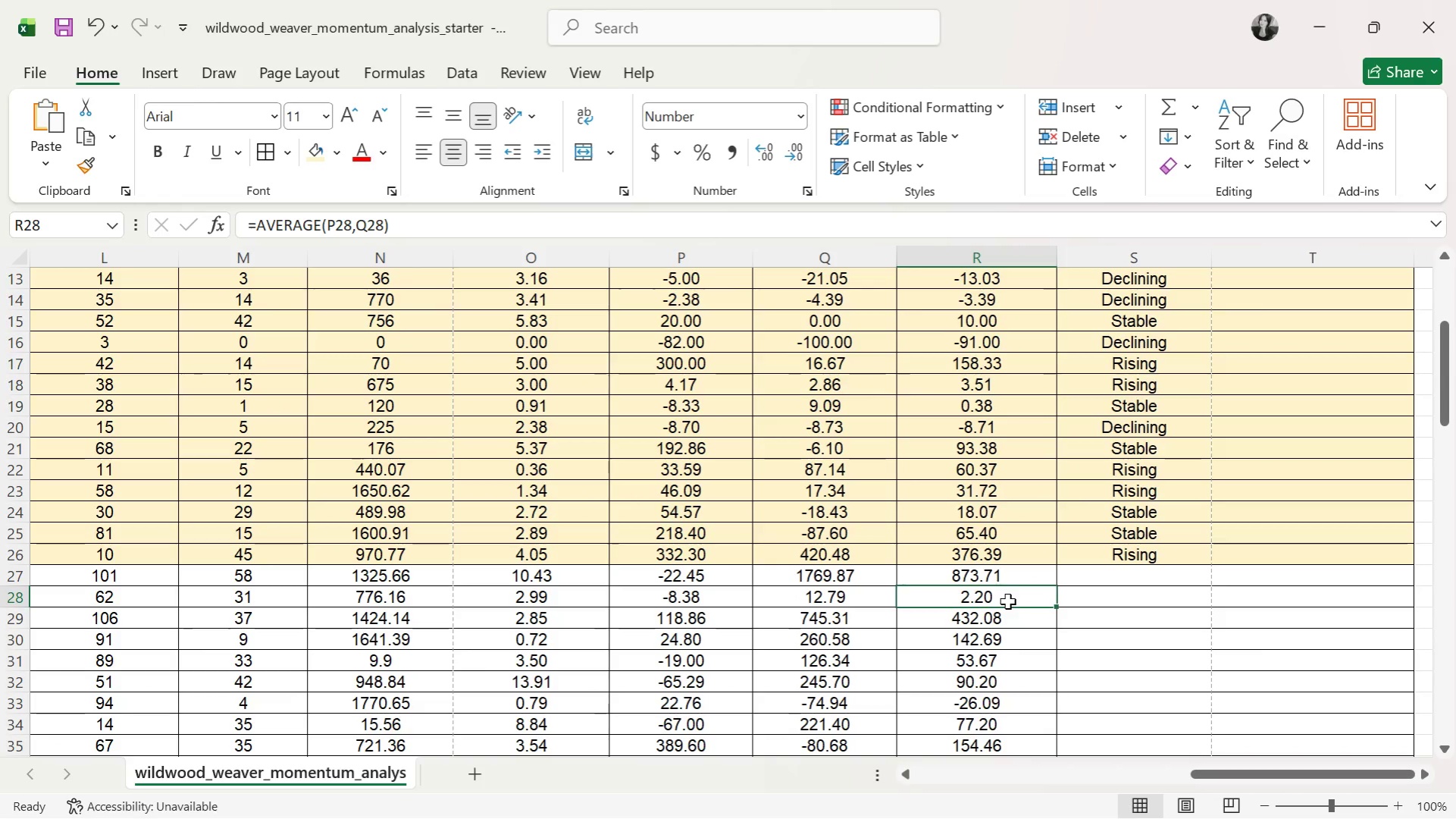 
double_click([1007, 585])
 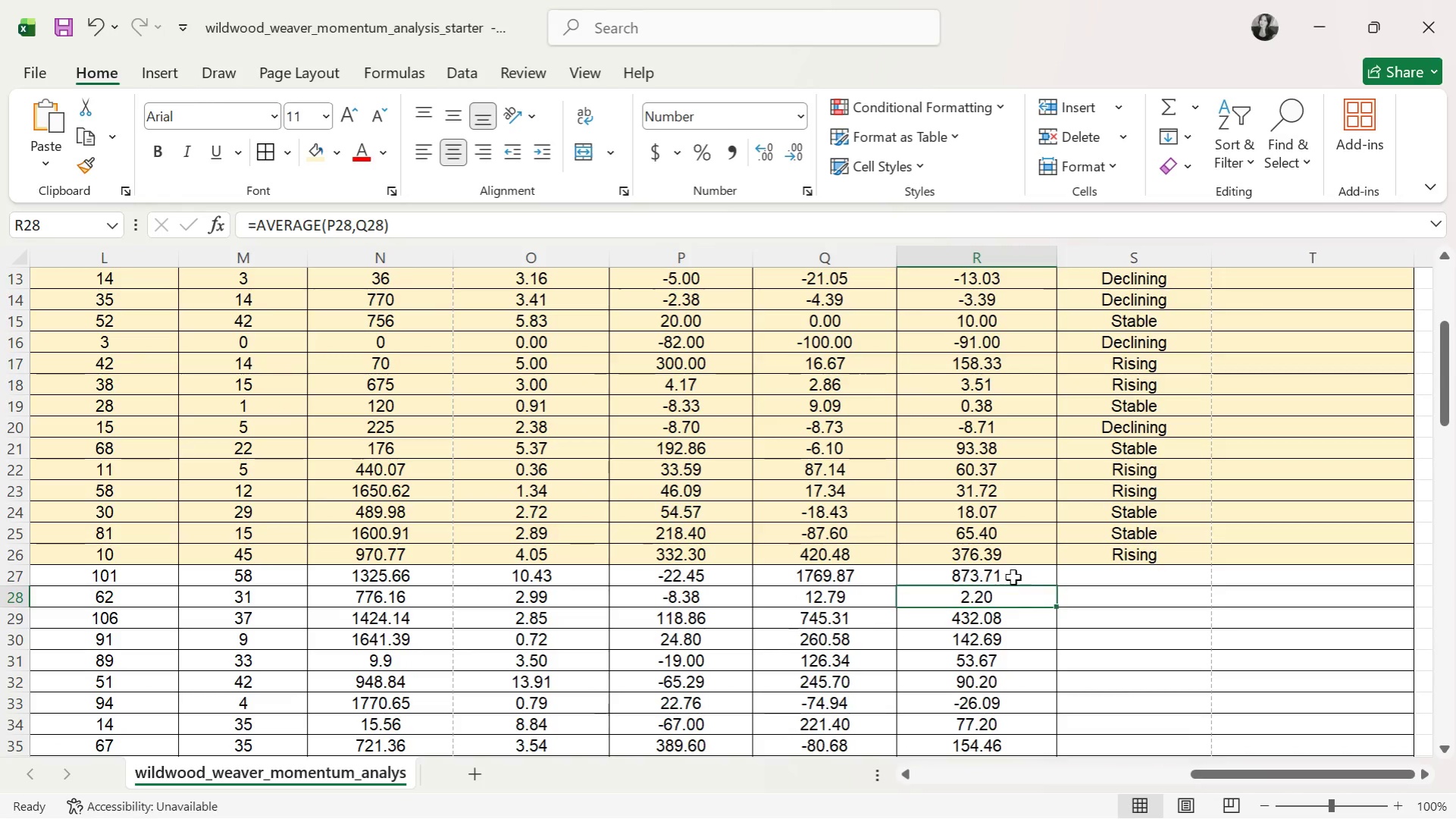 
triple_click([1013, 577])
 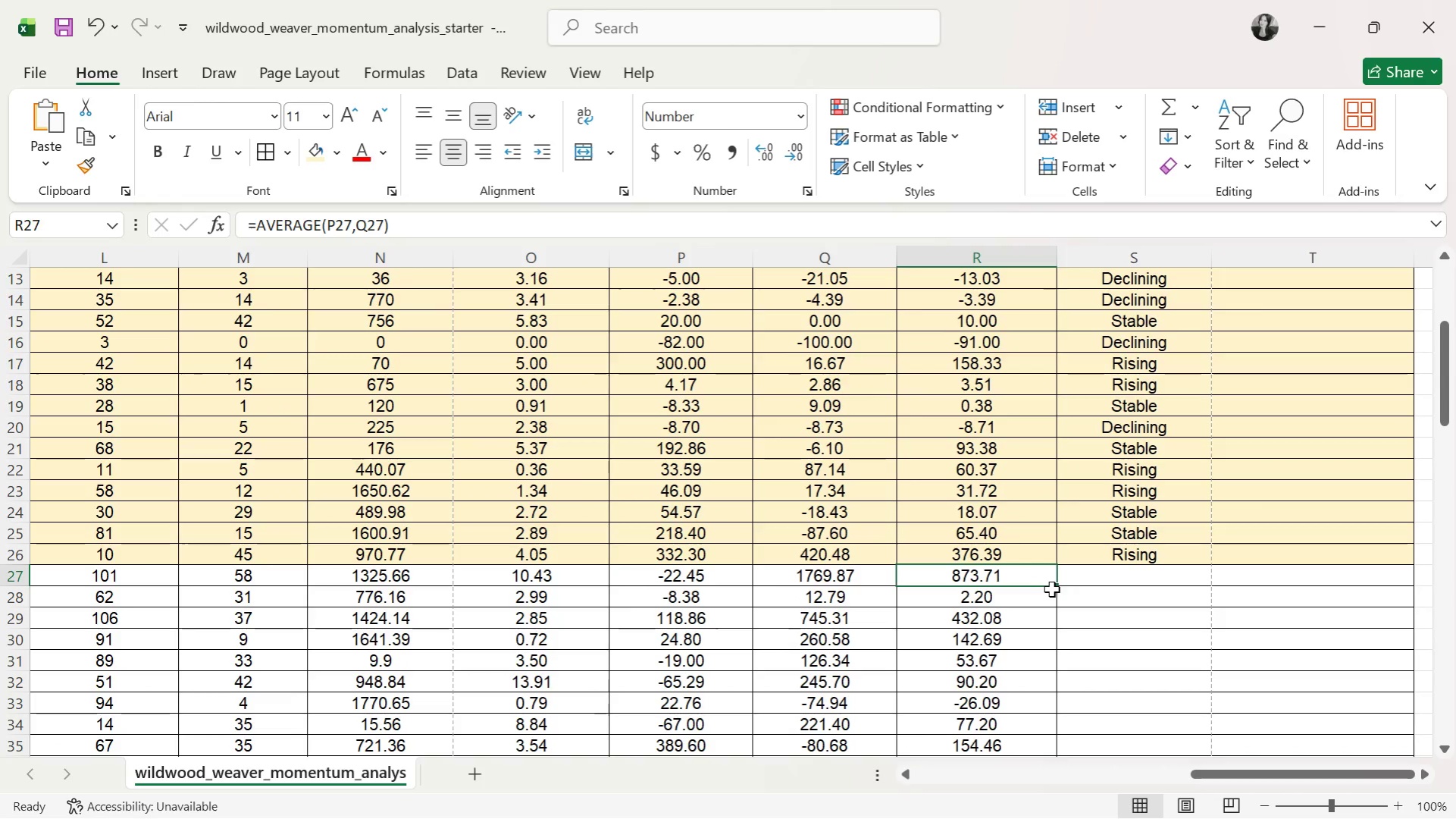 
mouse_move([828, 777])
 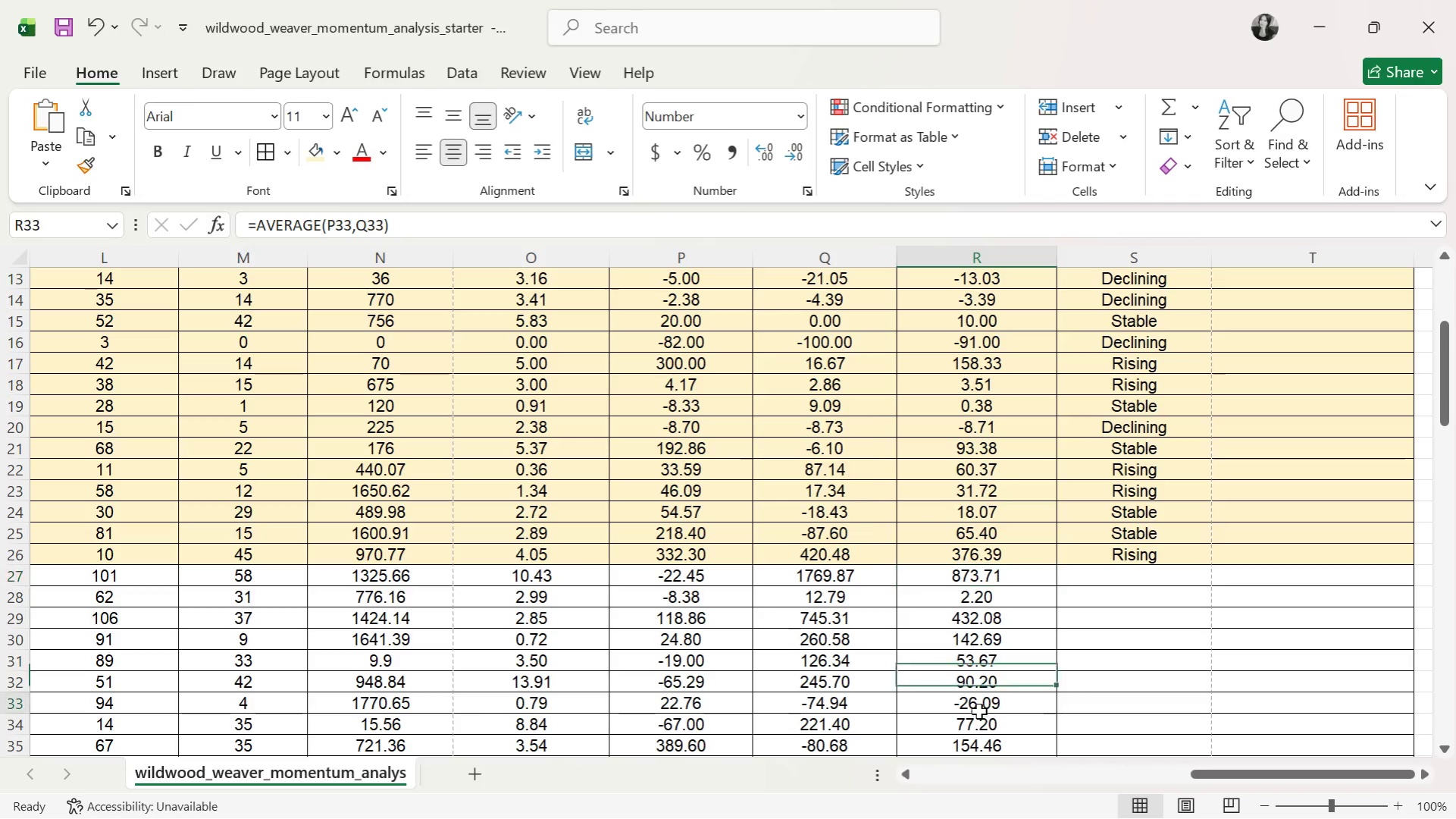 
wait(7.65)
 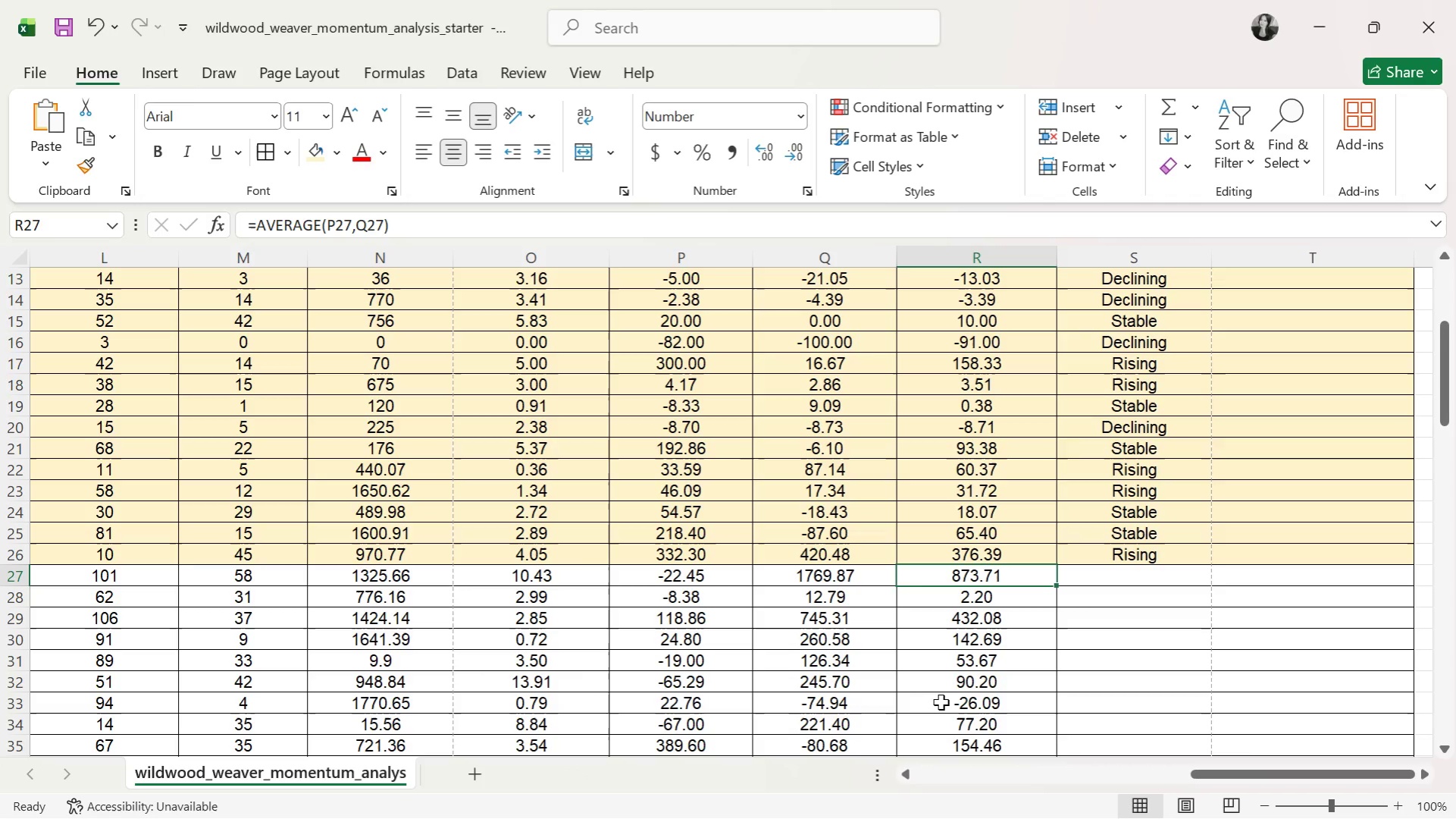 
left_click([1029, 682])
 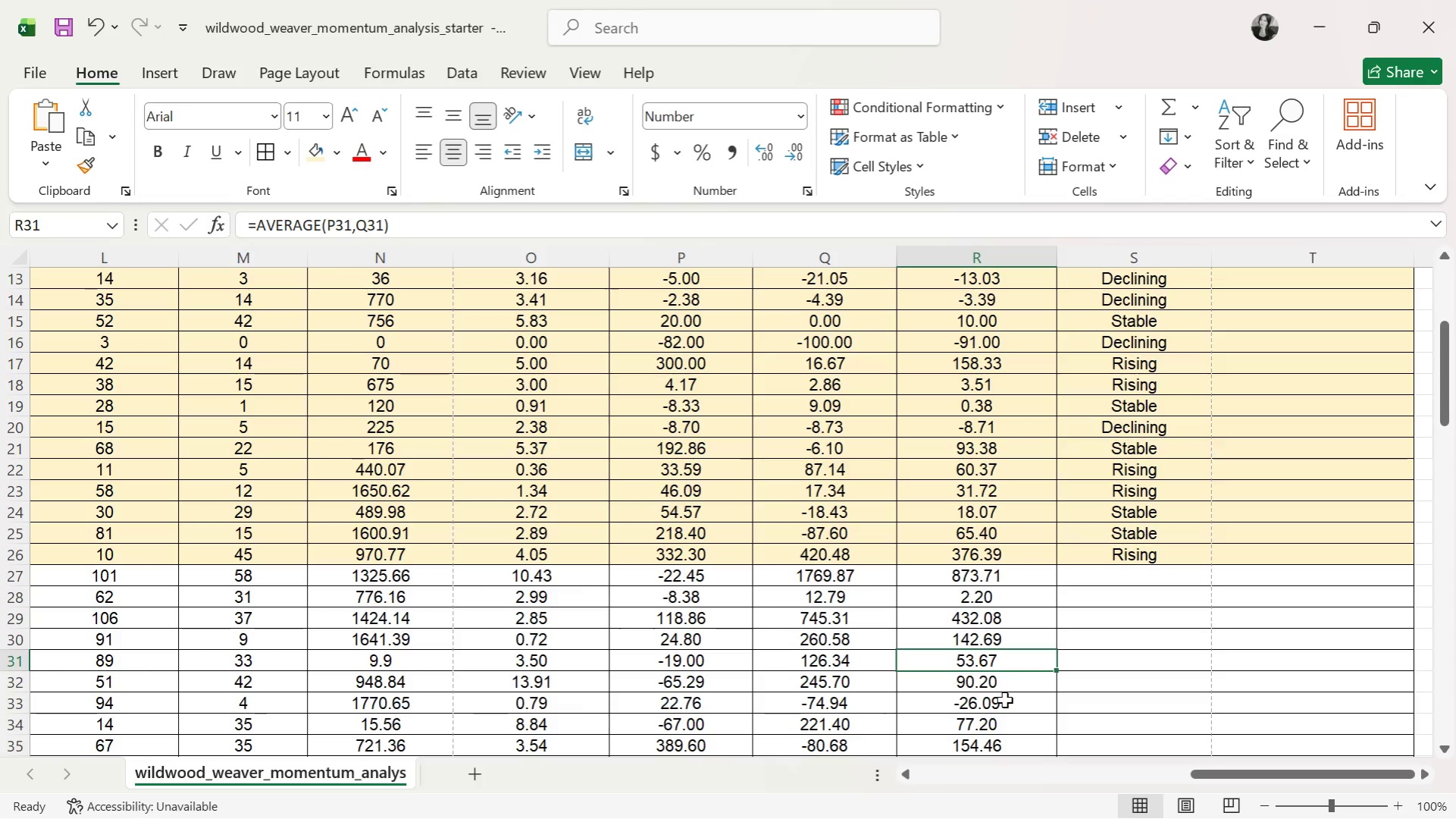 
wait(22.47)
 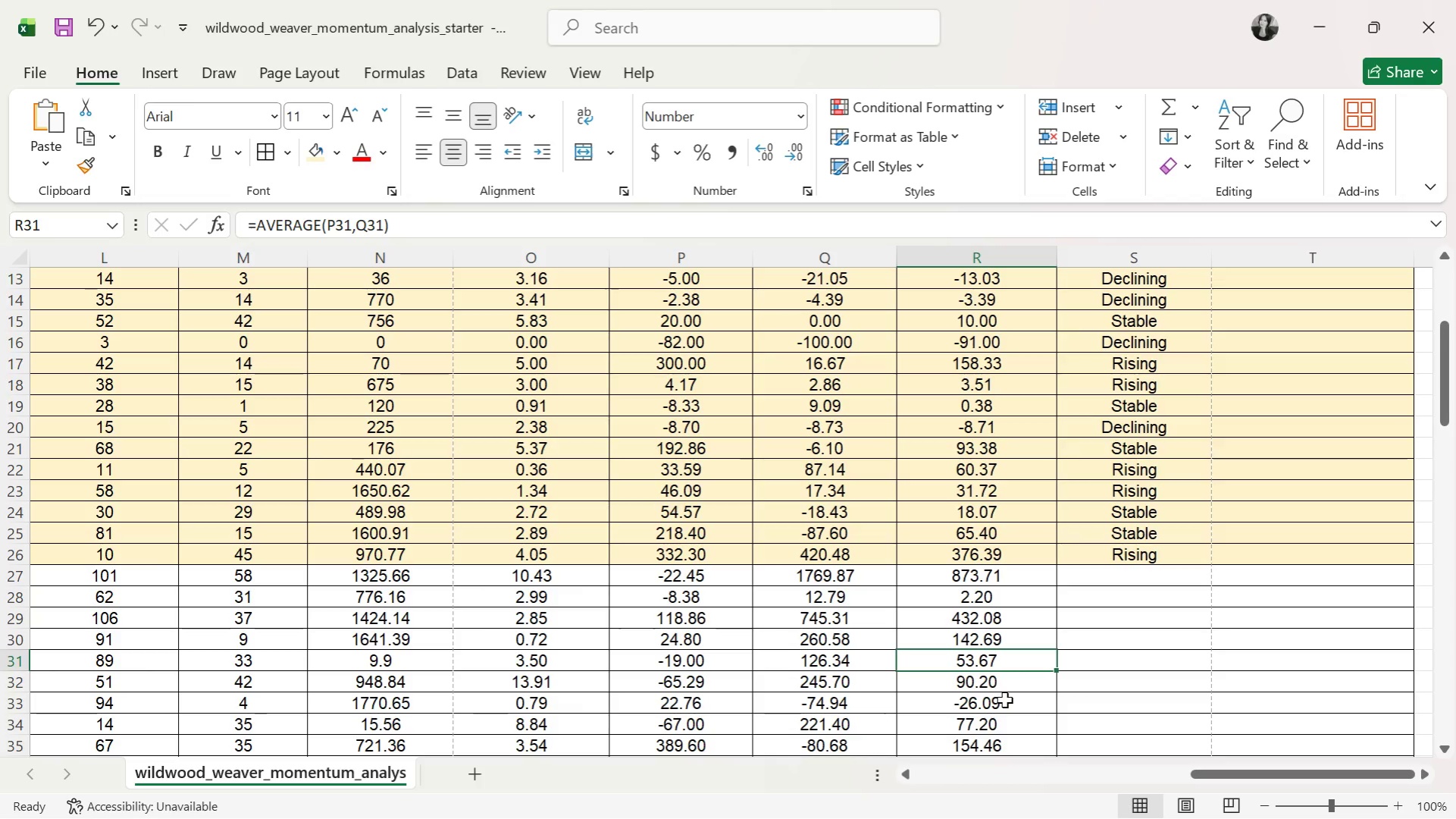 
left_click([1125, 579])
 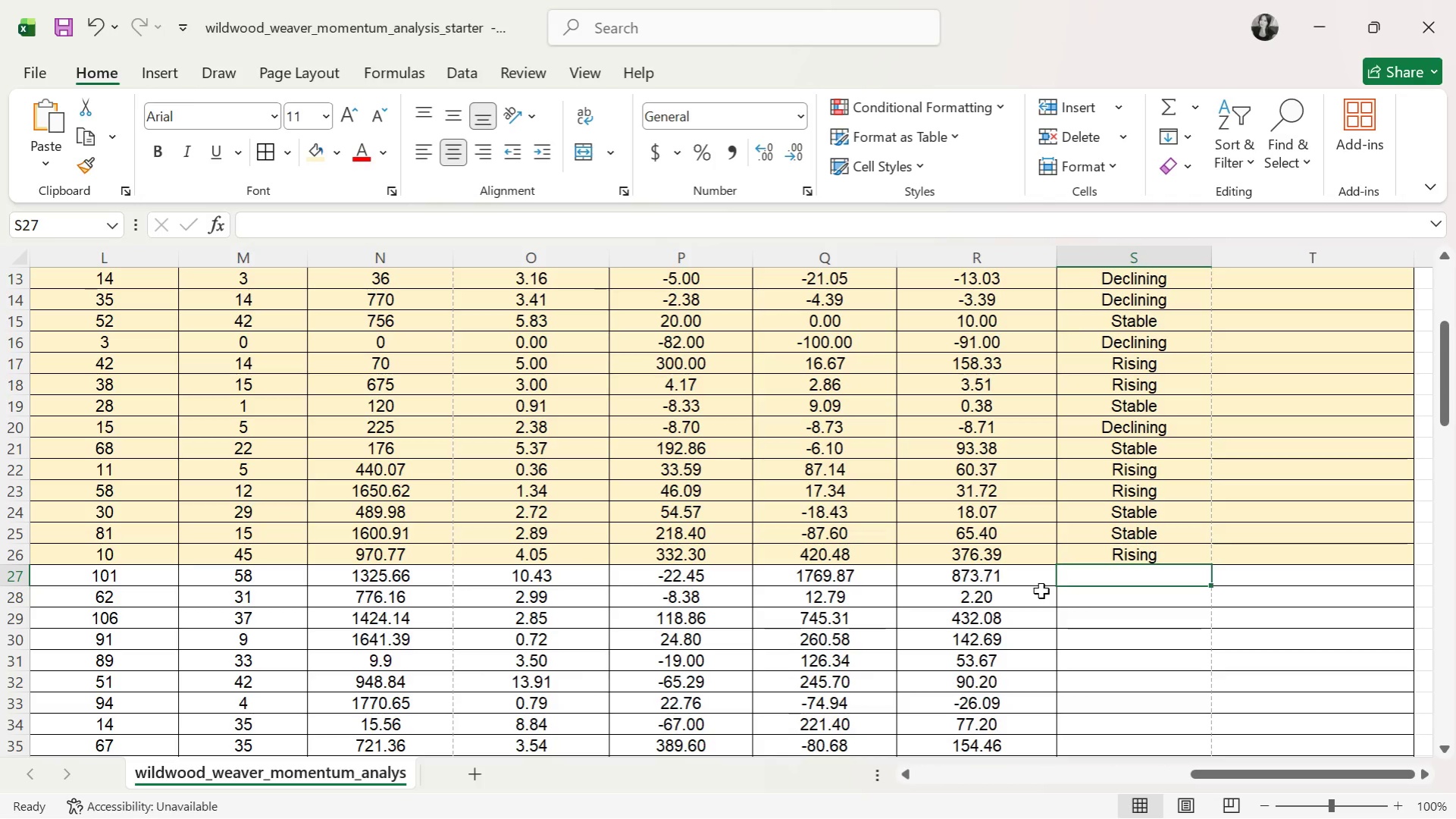 
left_click([1009, 532])
 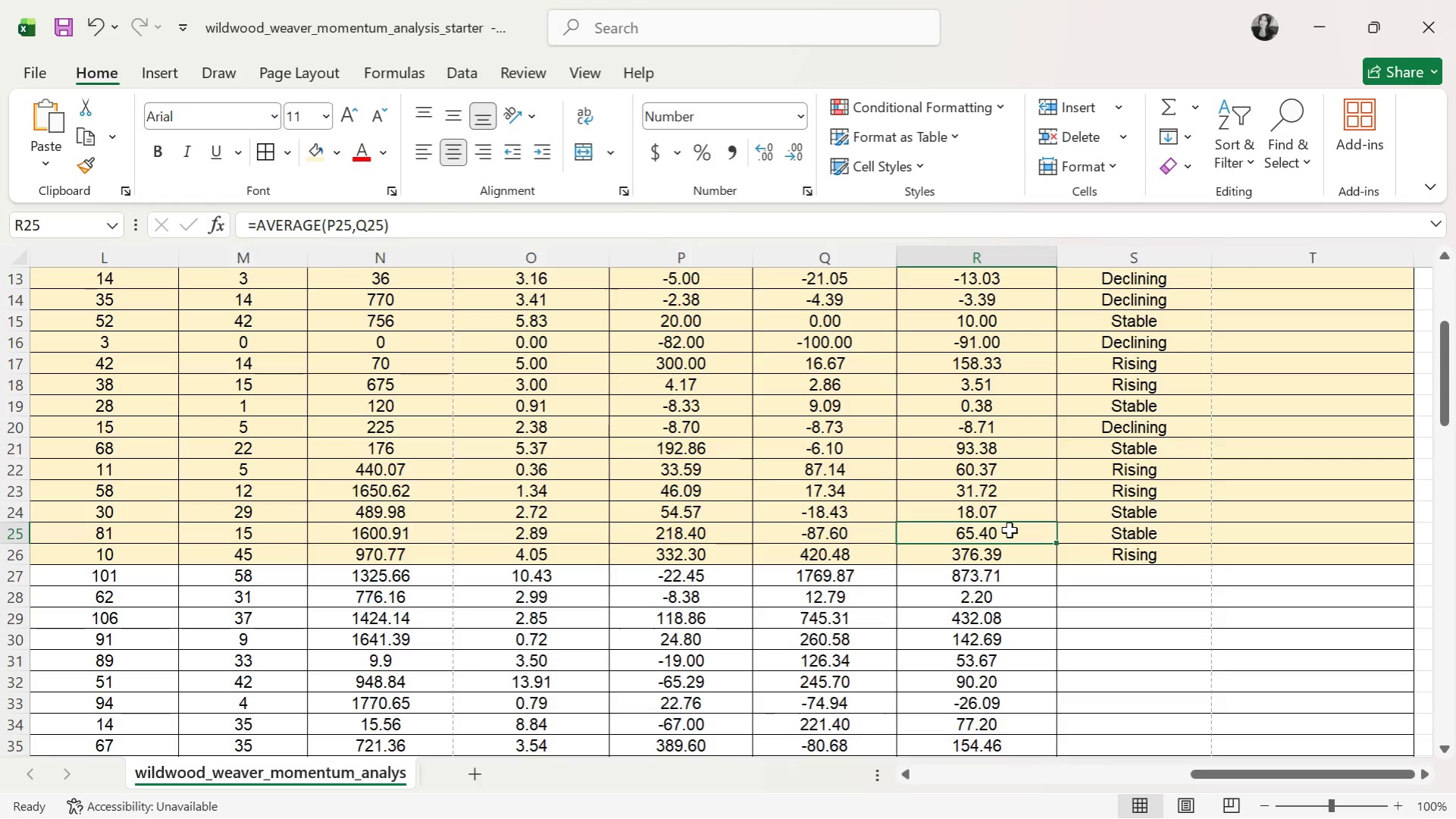 
left_click([1032, 562])
 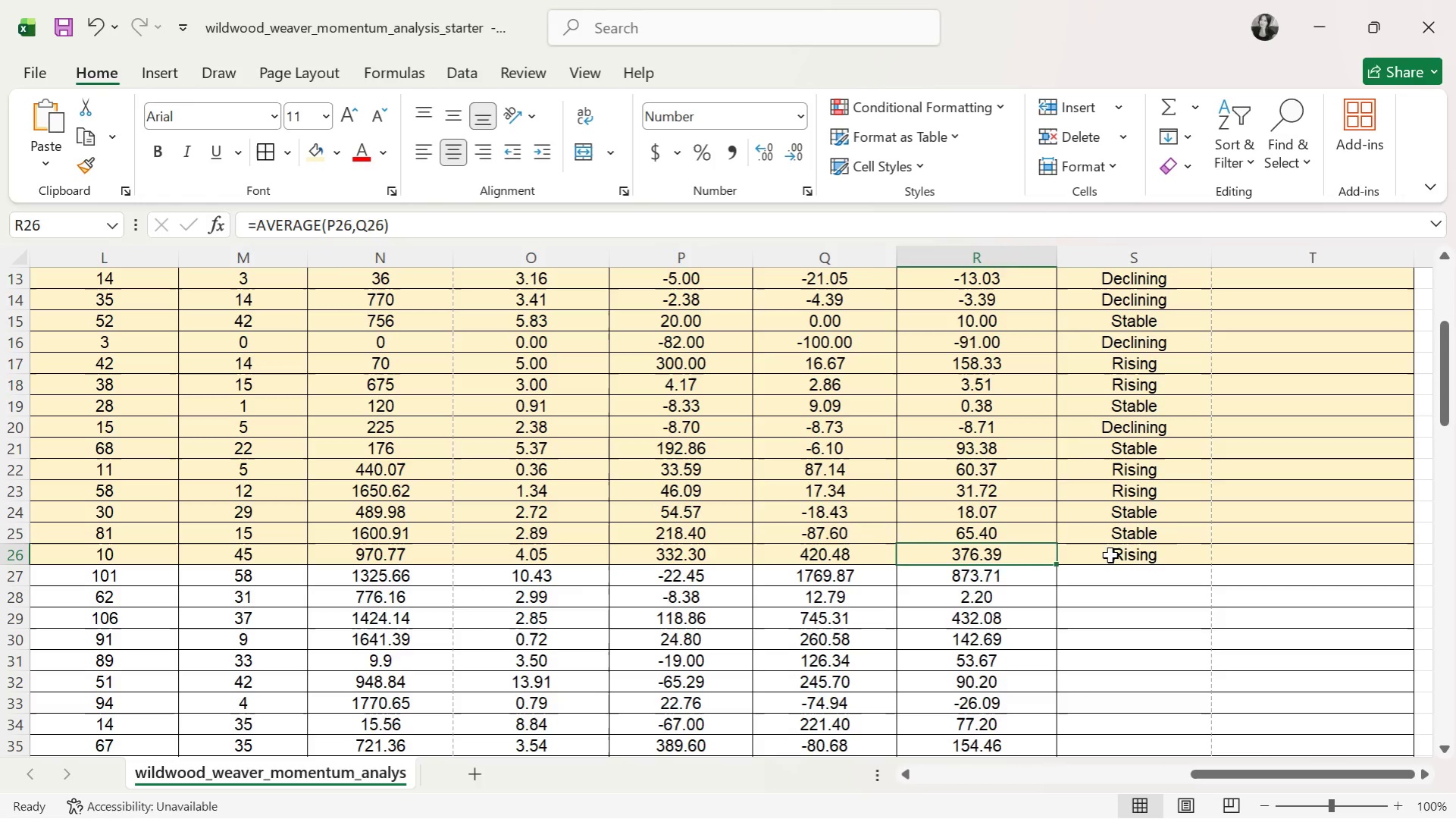 
left_click([1138, 561])
 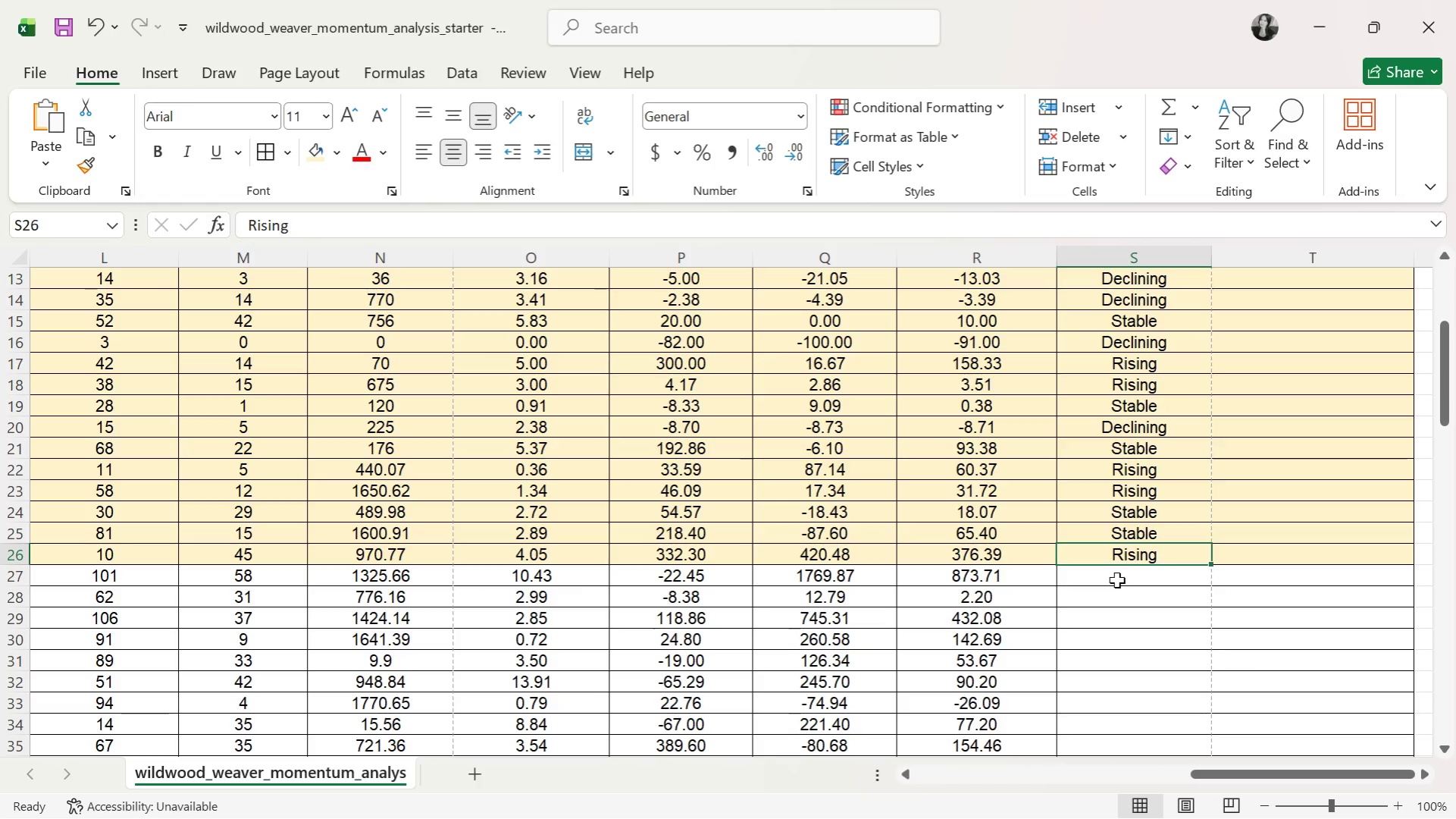 
left_click([1116, 580])
 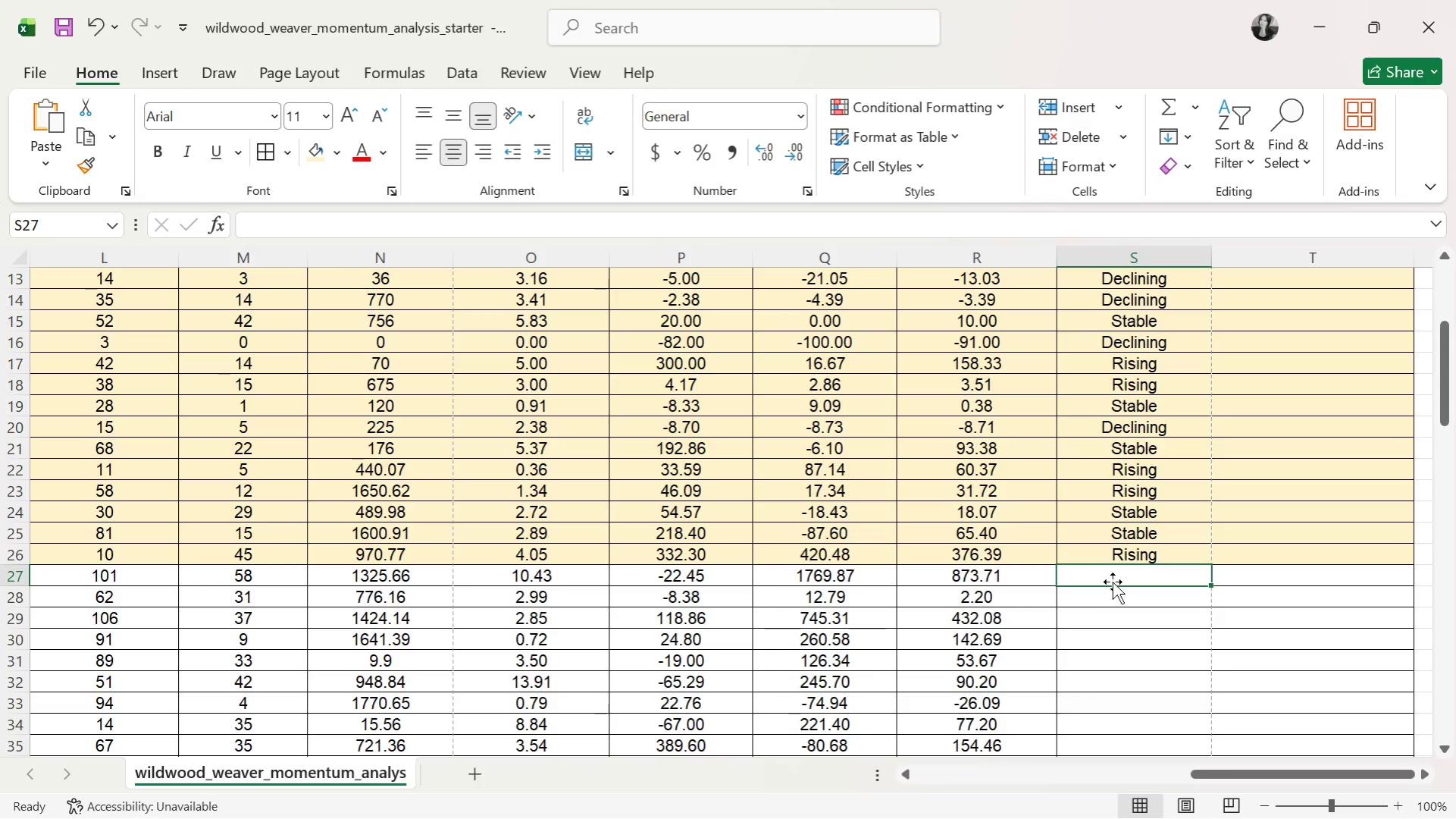 
wait(11.25)
 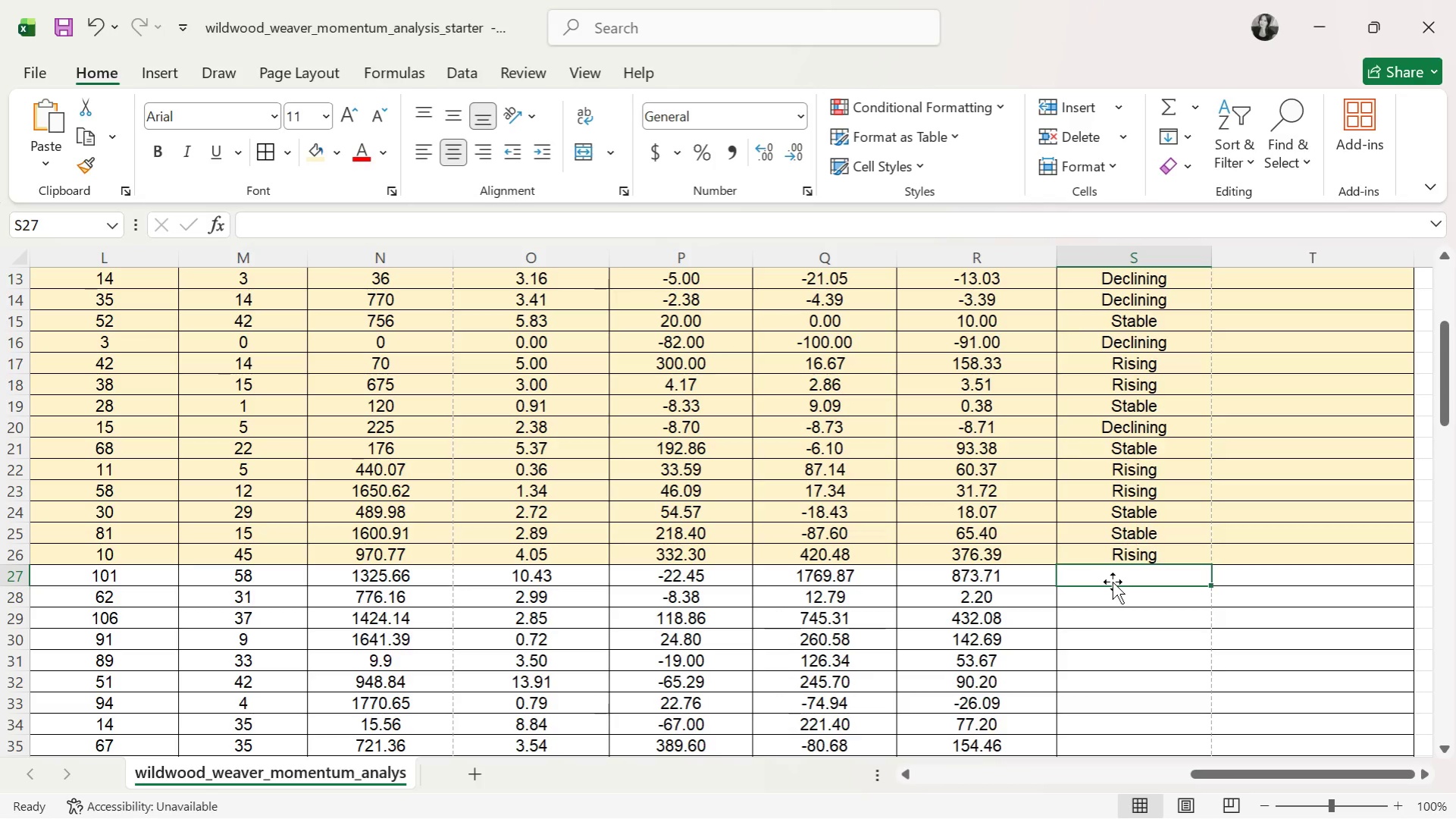 
key(CapsLock)
 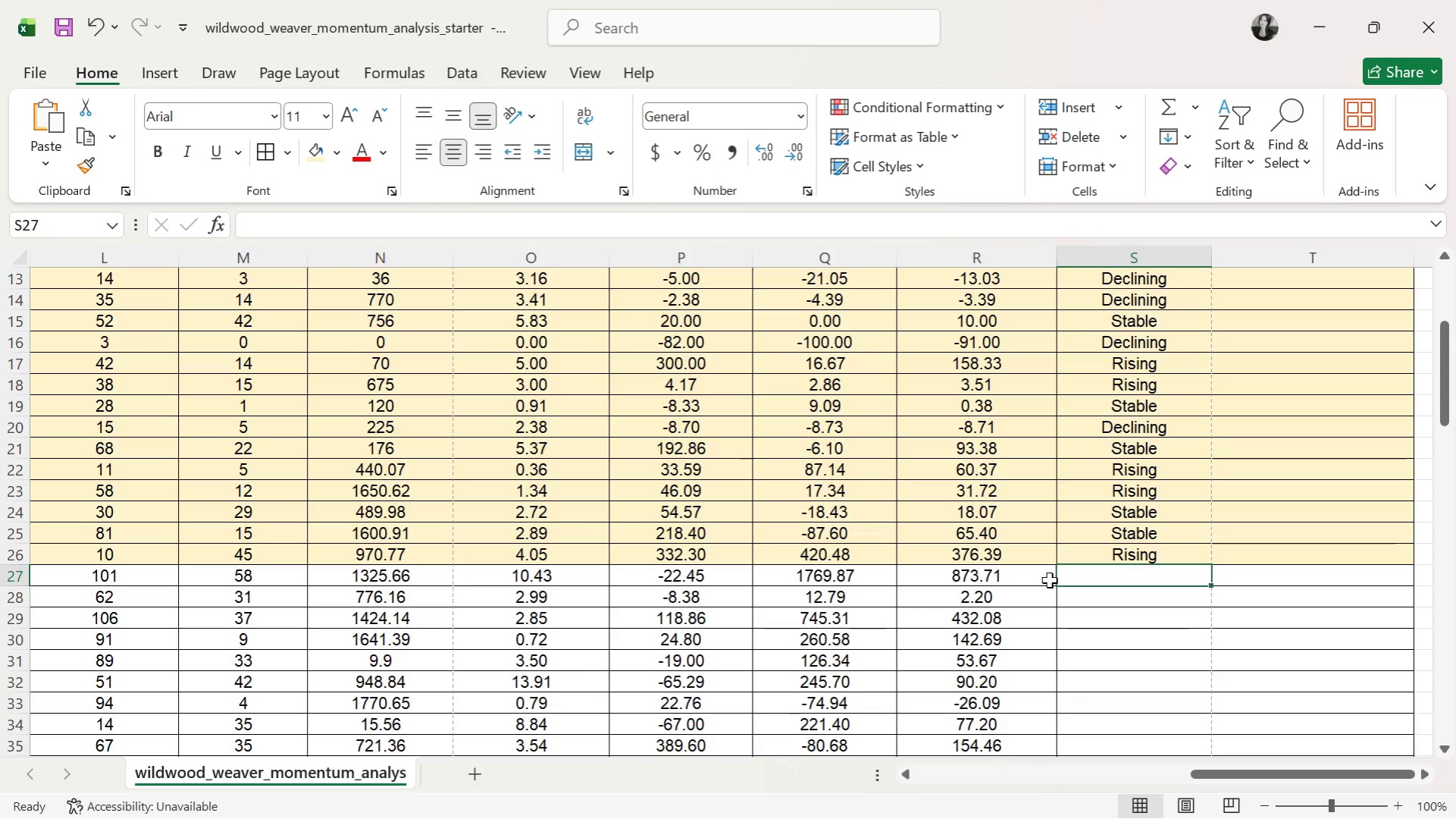 
key(S)
 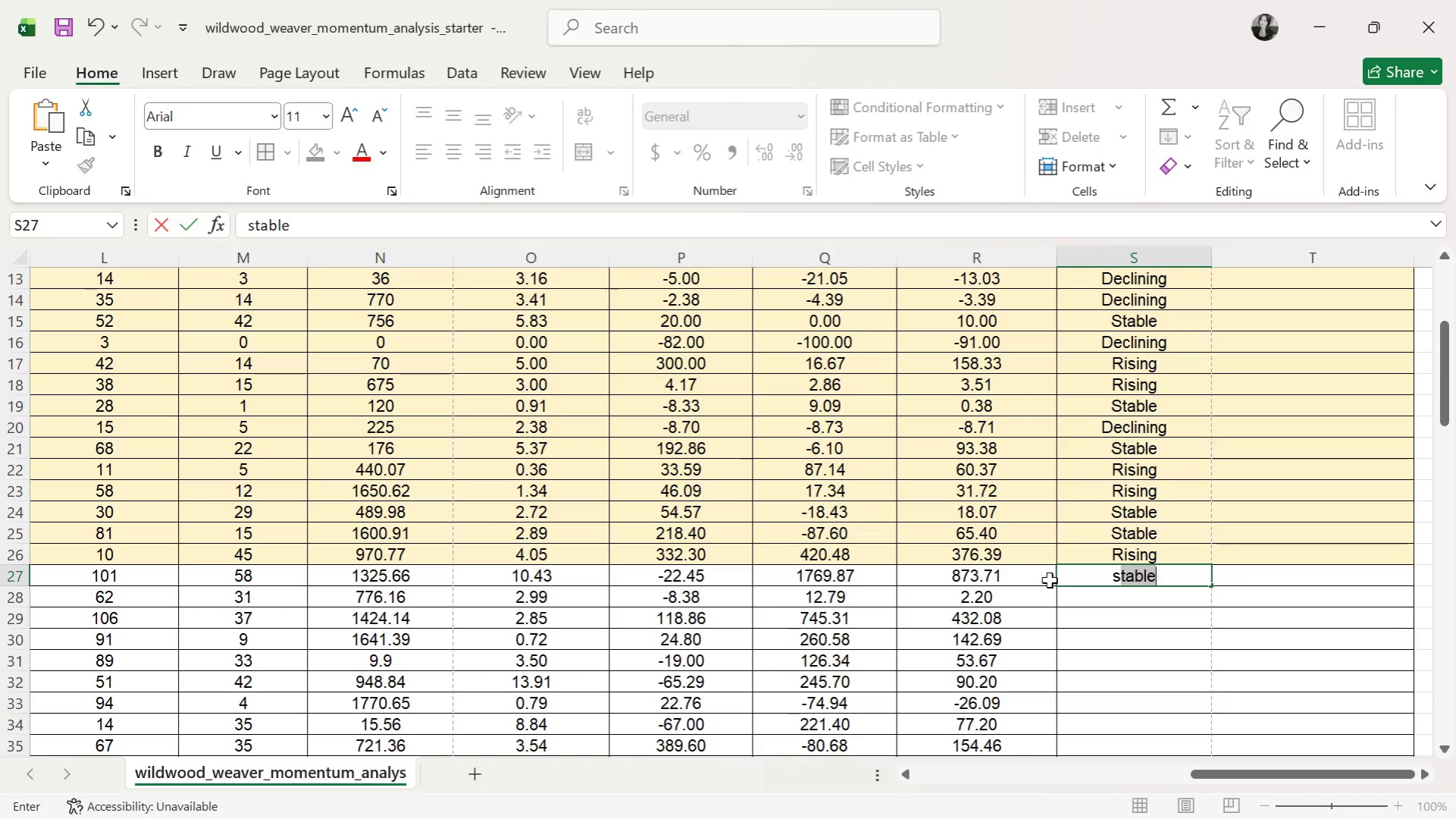 
key(Enter)
 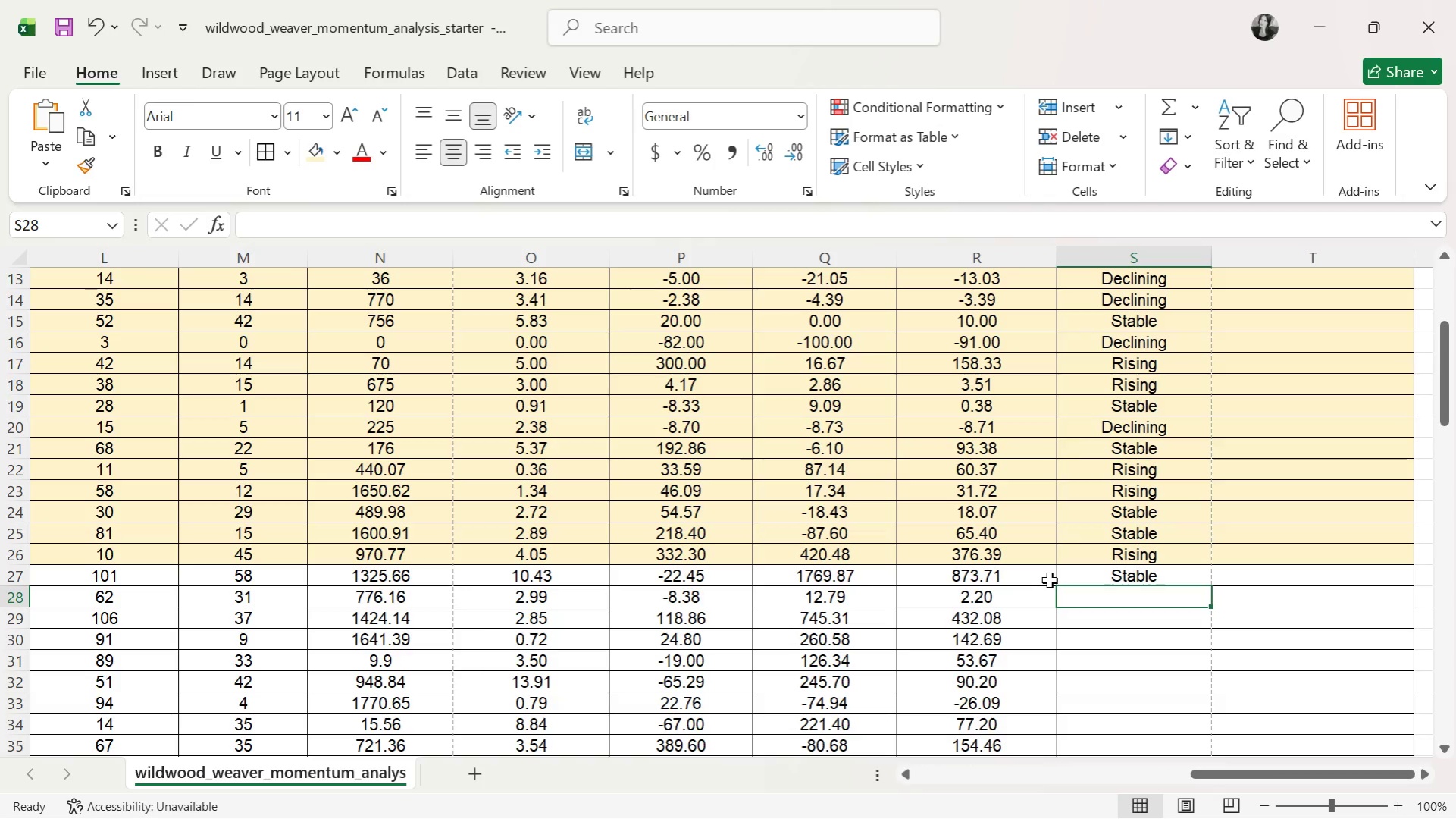 
key(CapsLock)
 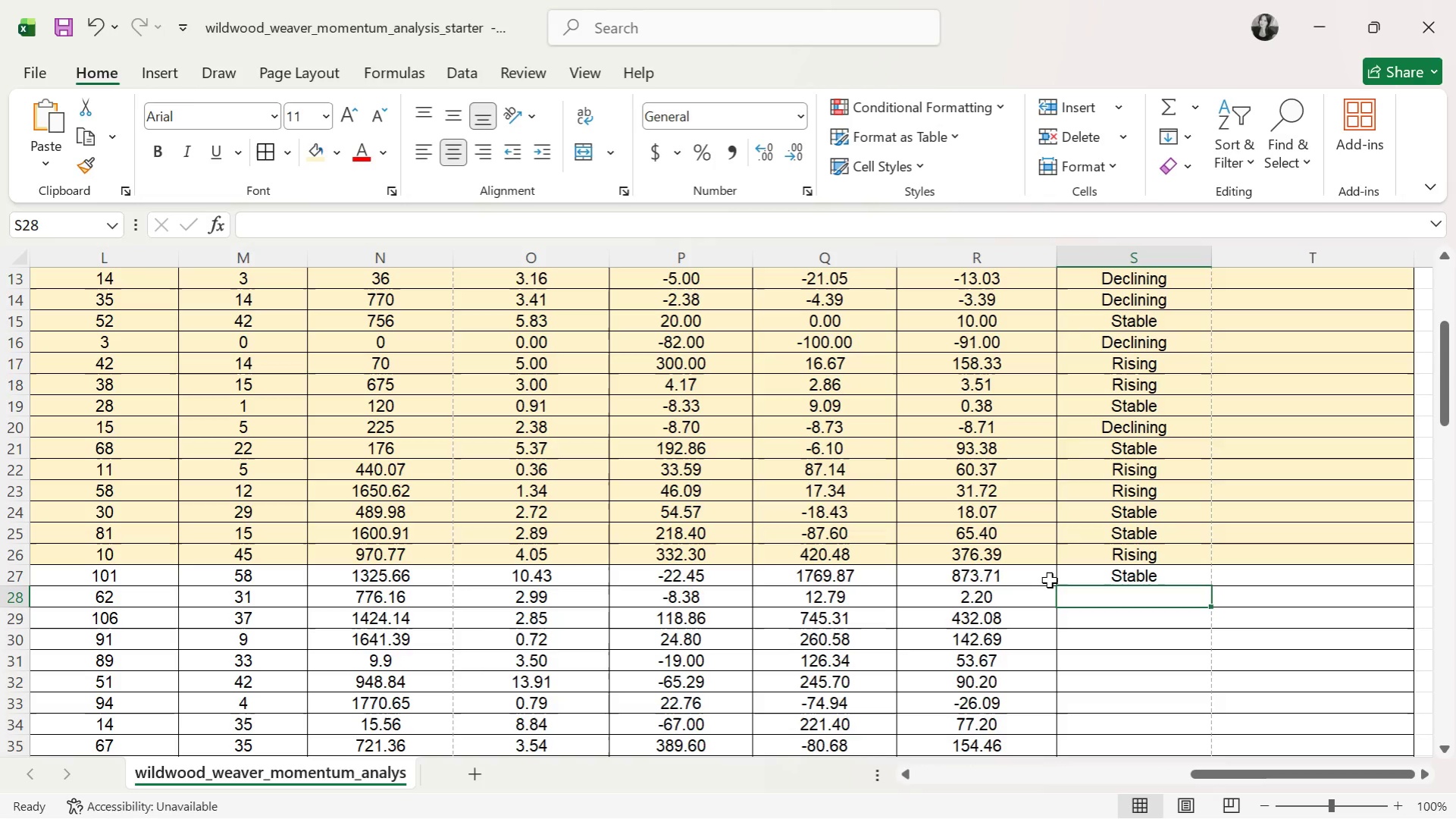 
key(S)
 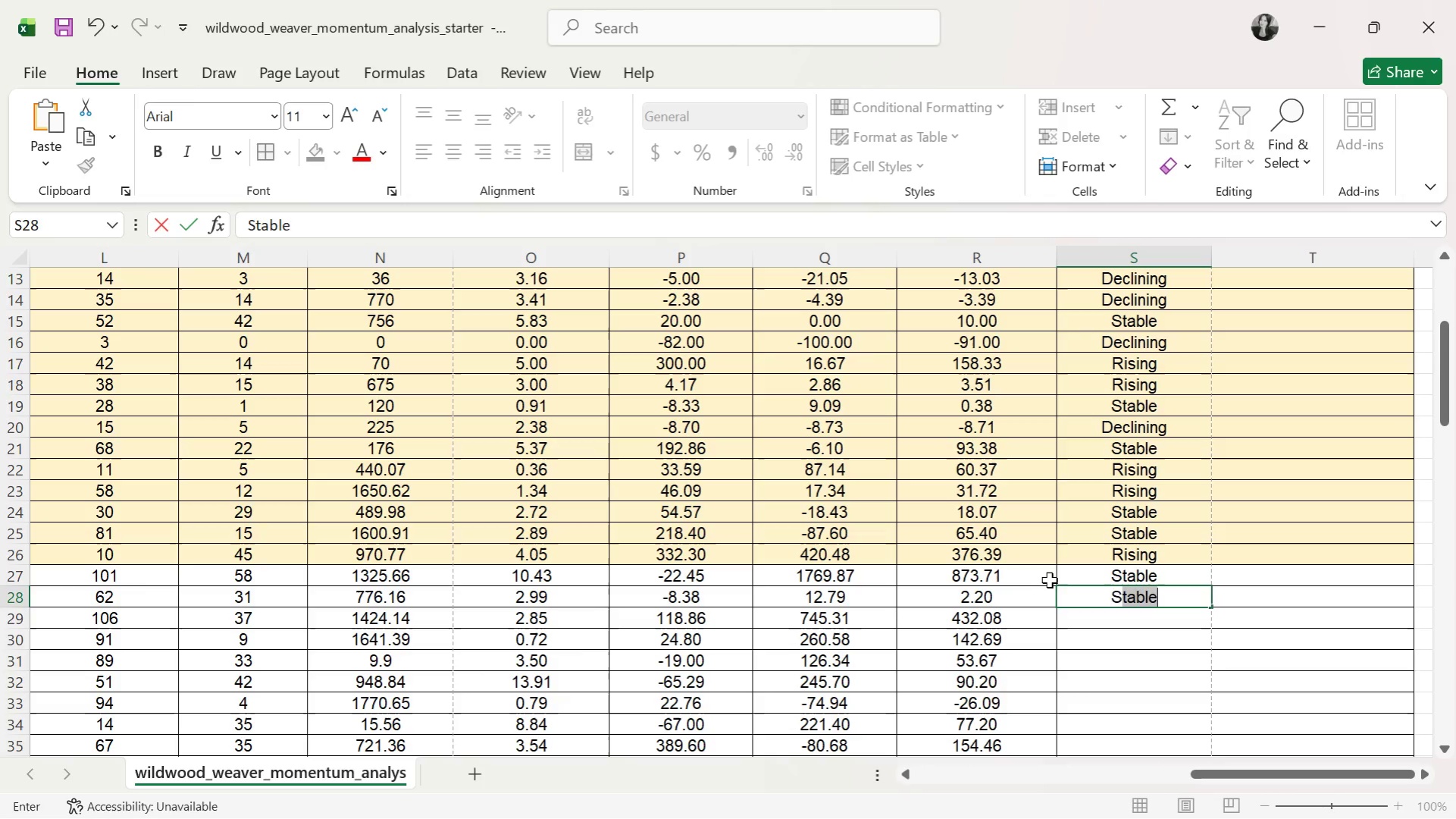 
key(ArrowDown)
 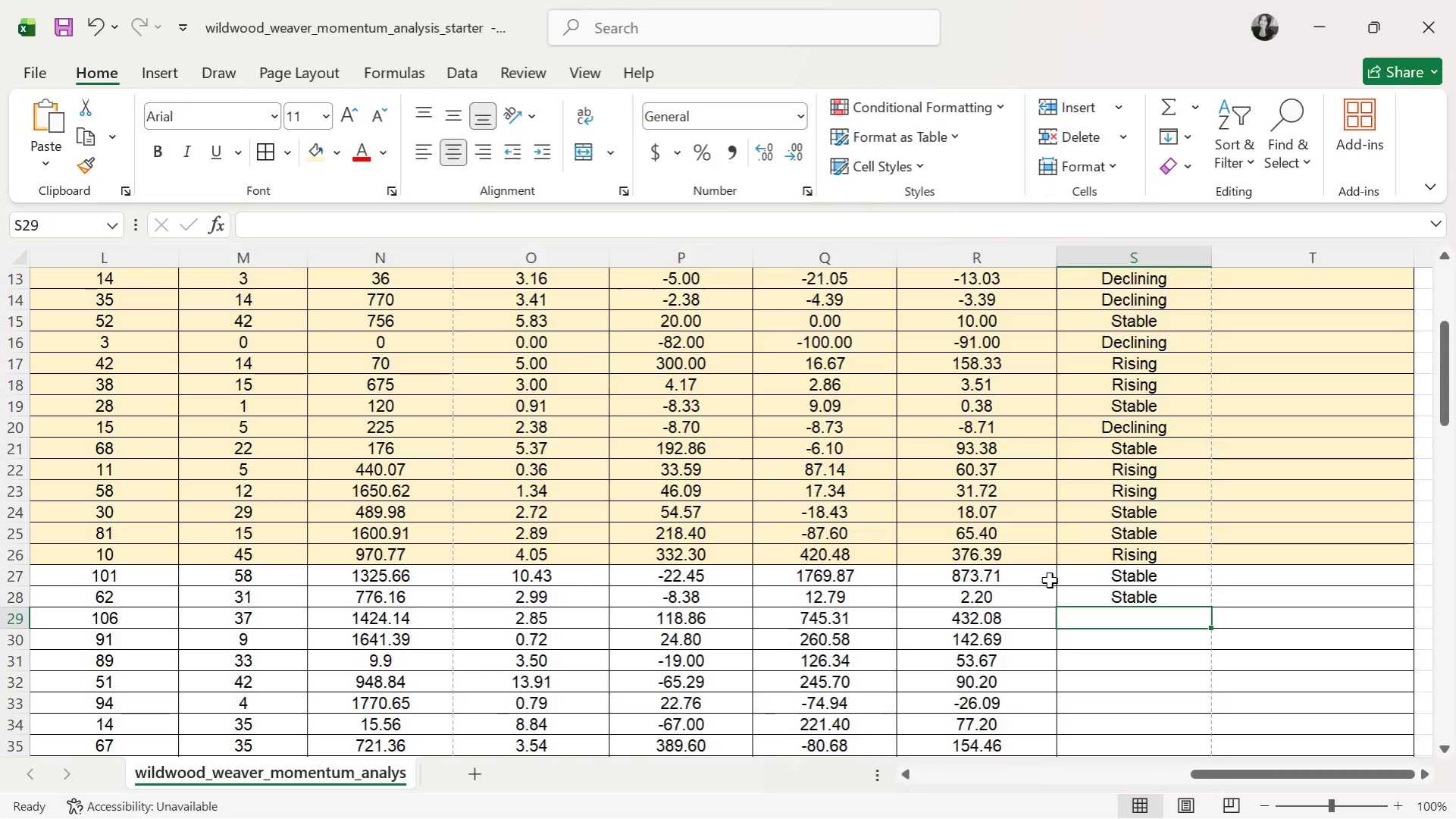 
wait(5.05)
 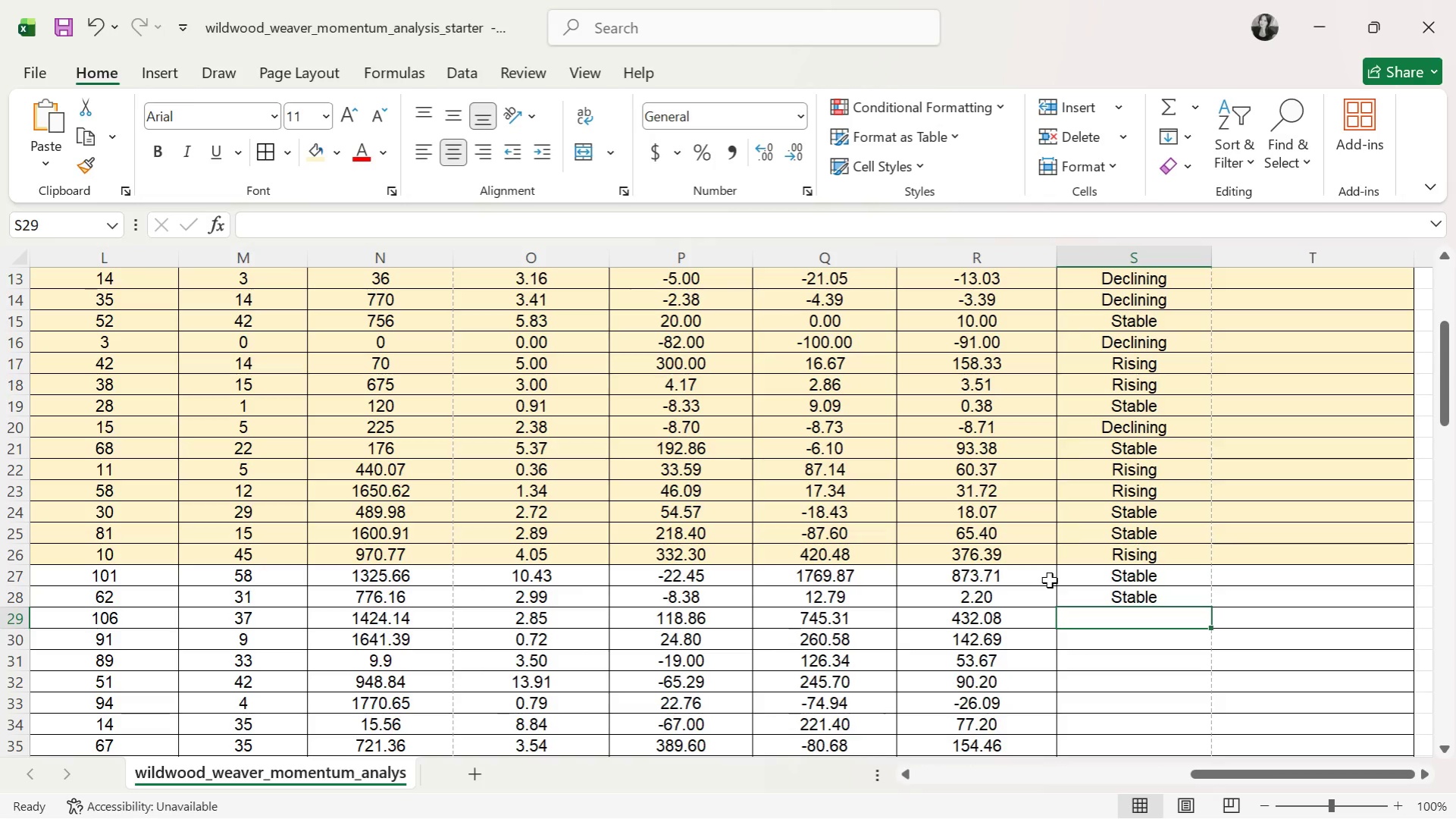 
key(R)
 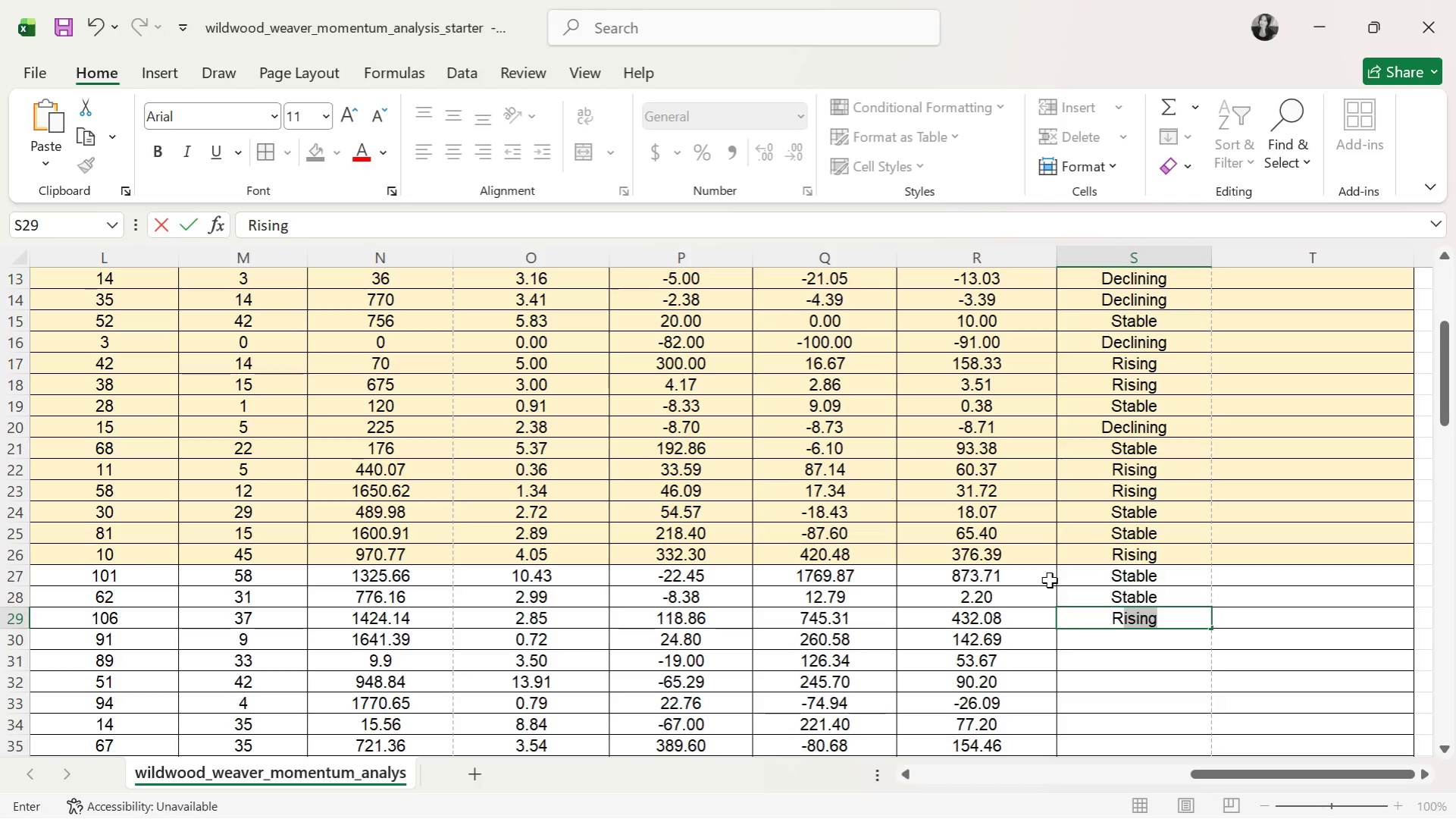 
key(ArrowDown)
 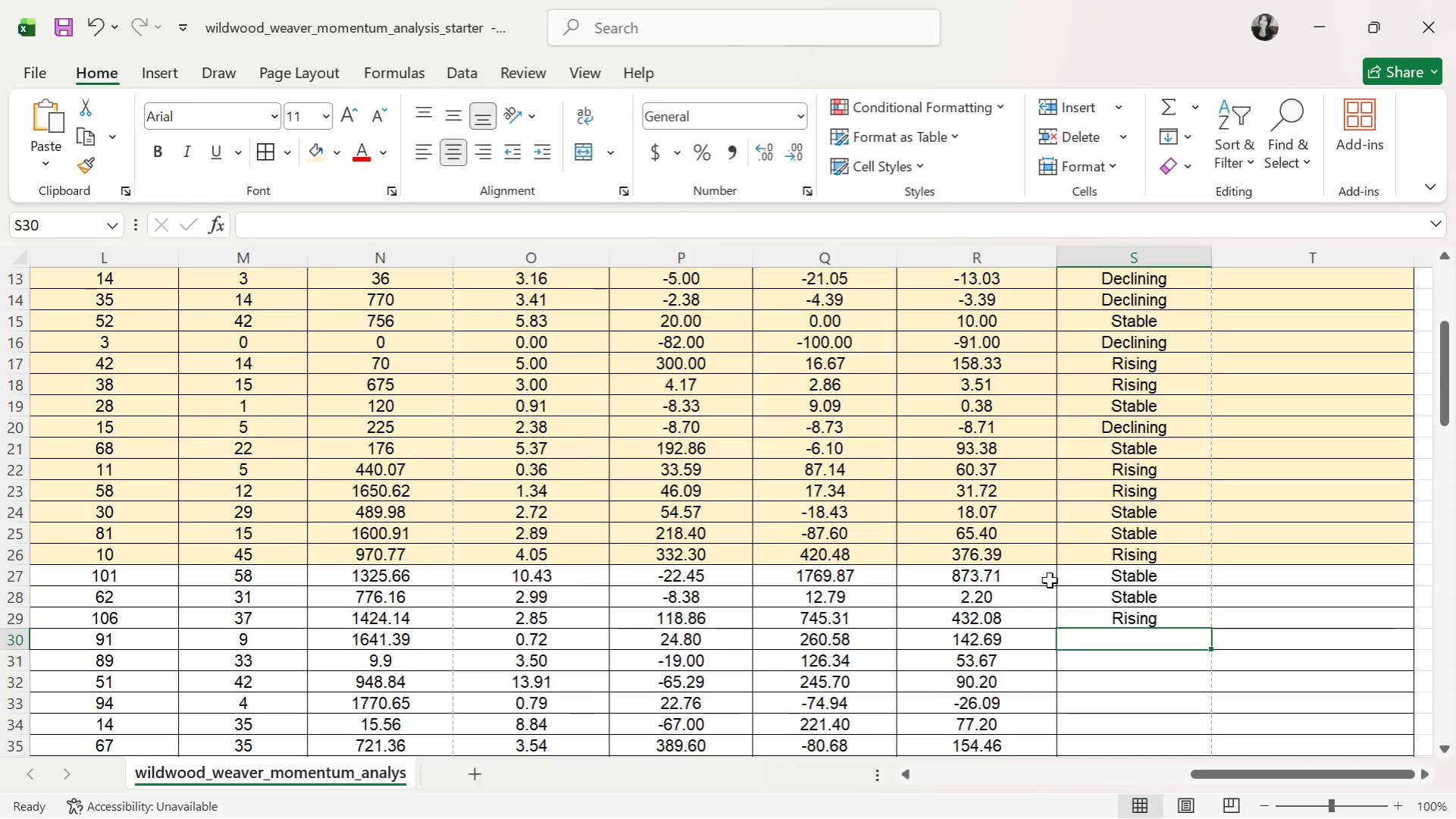 
key(R)
 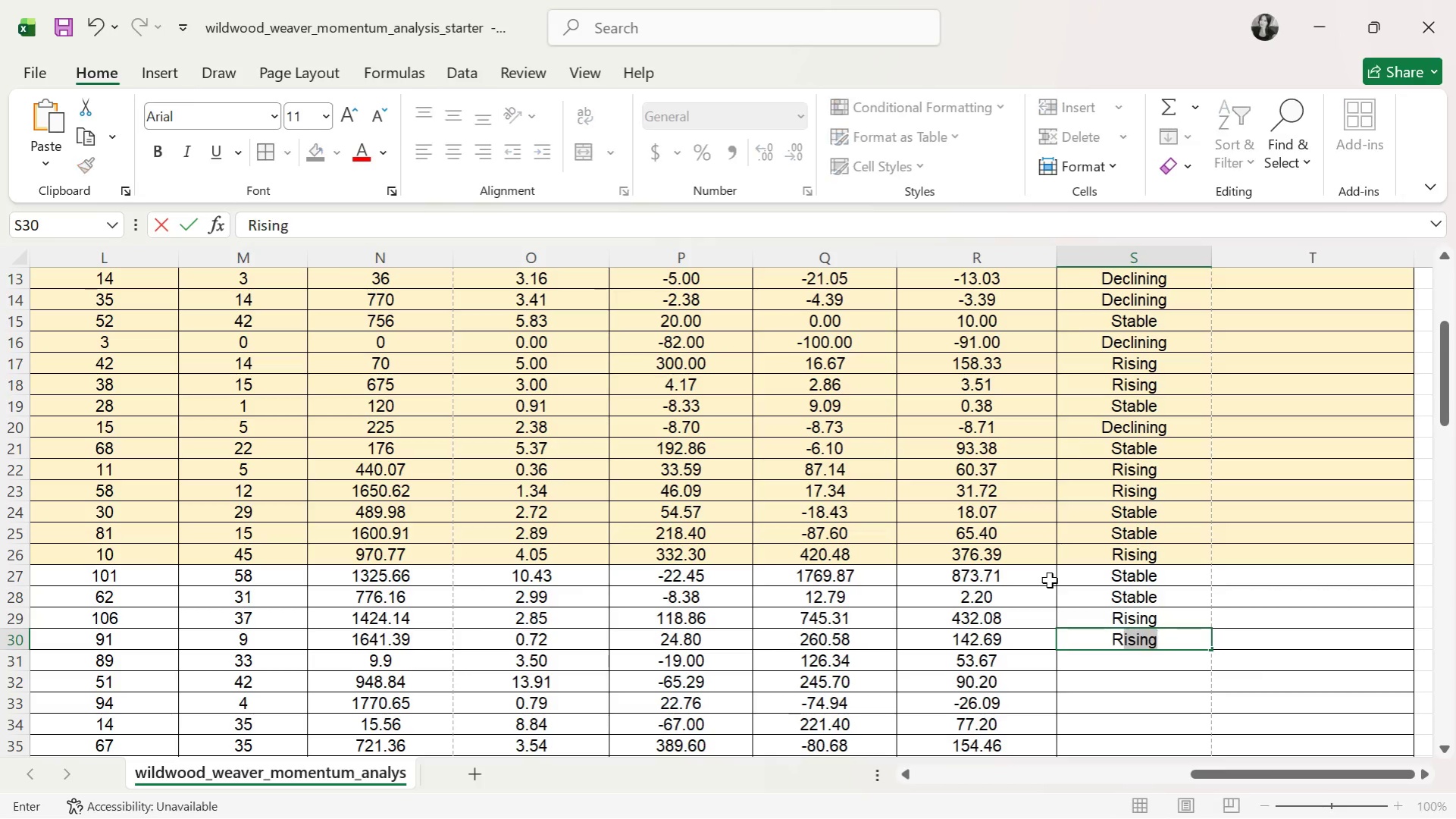 
key(ArrowDown)
 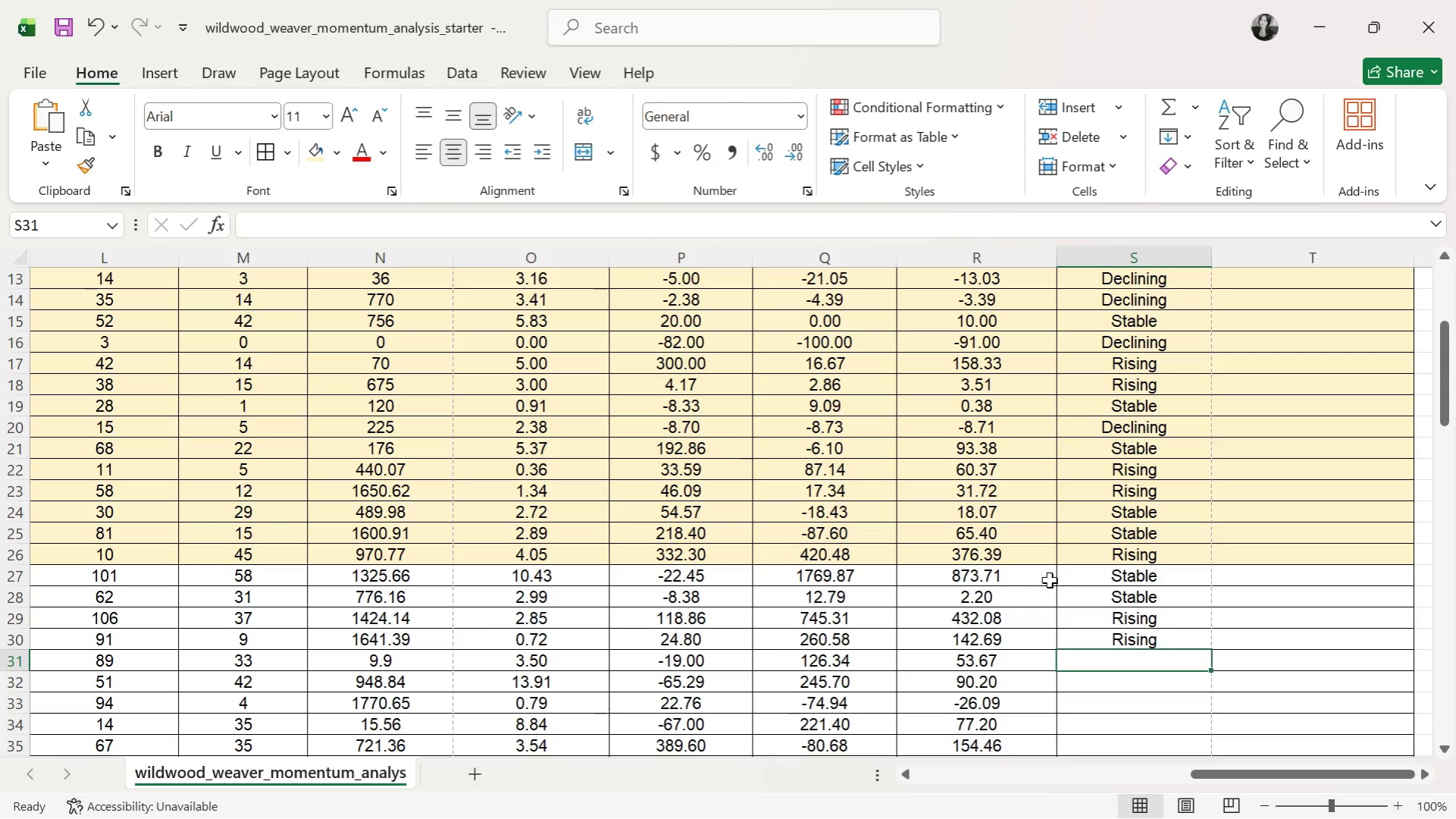 
key(S)
 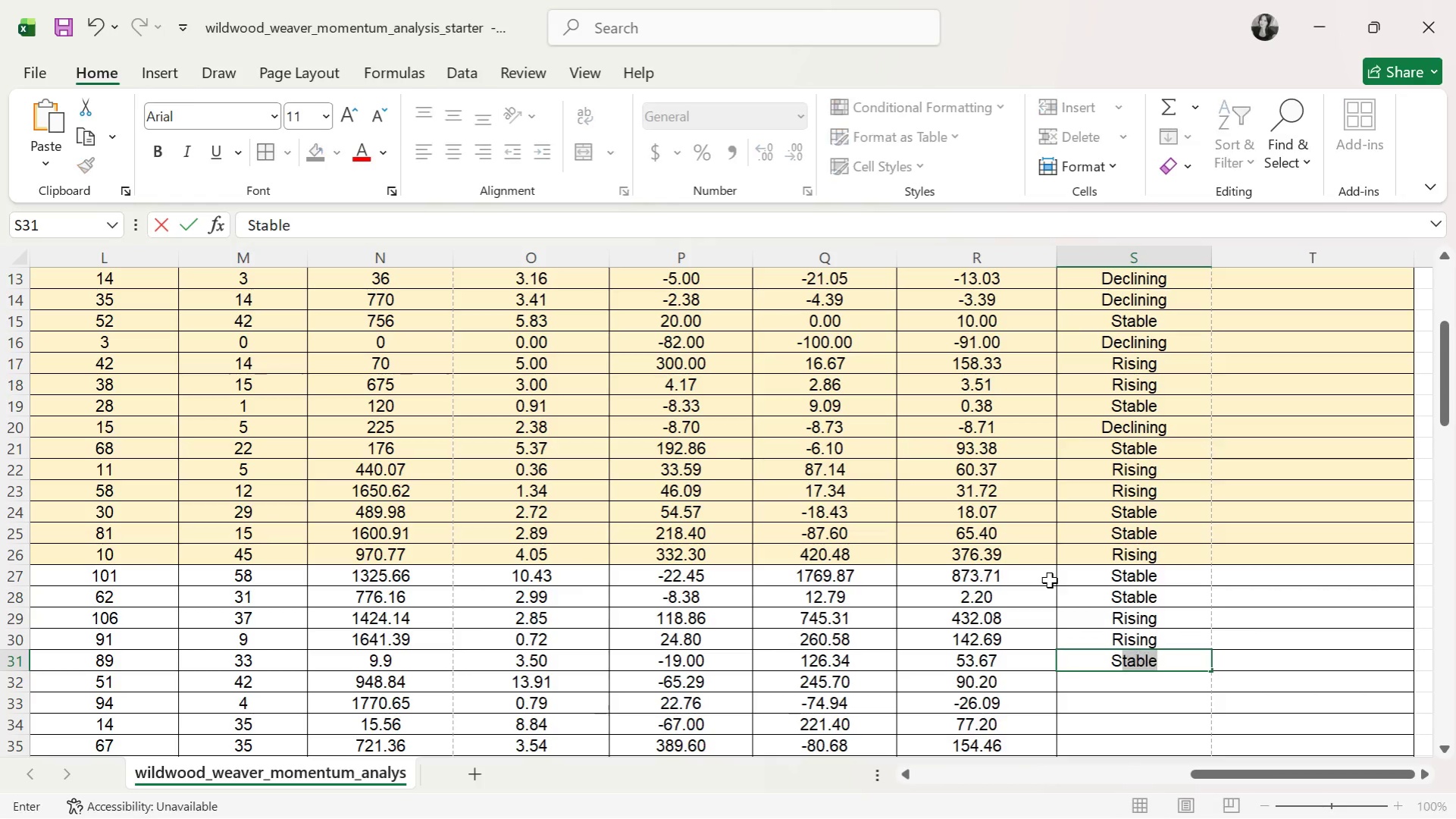 
key(ArrowDown)
 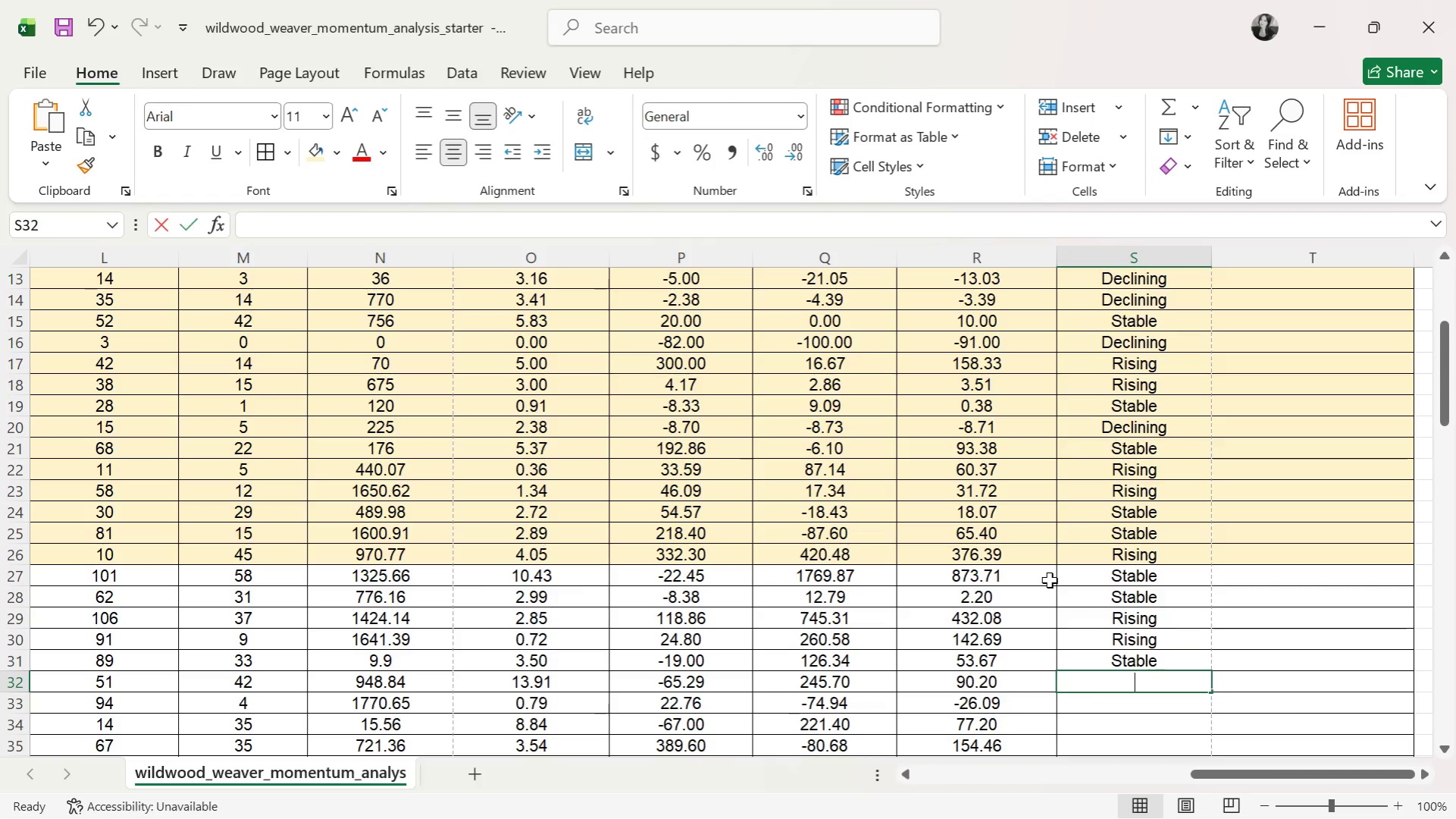 
key(S)
 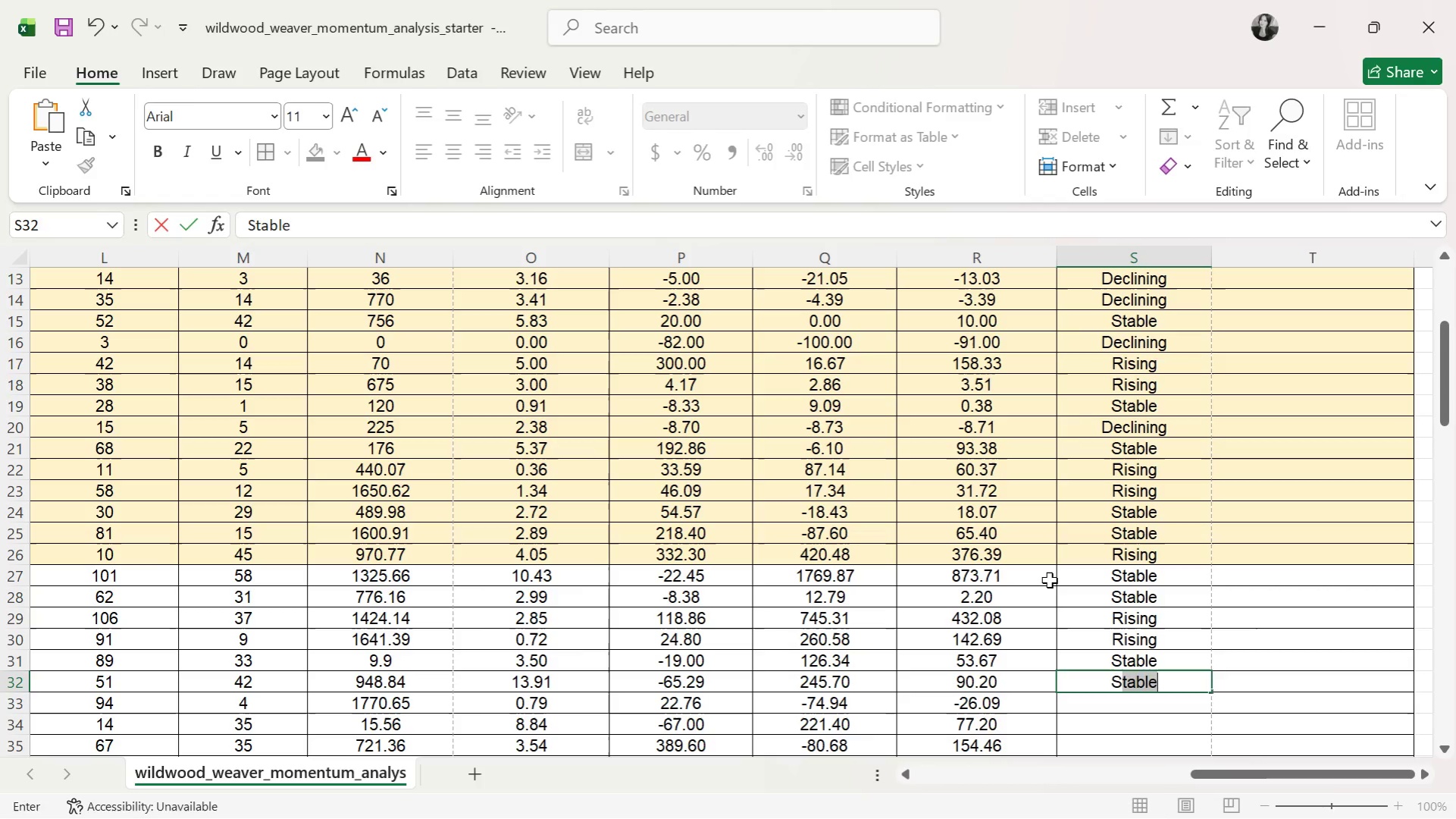 
key(ArrowDown)
 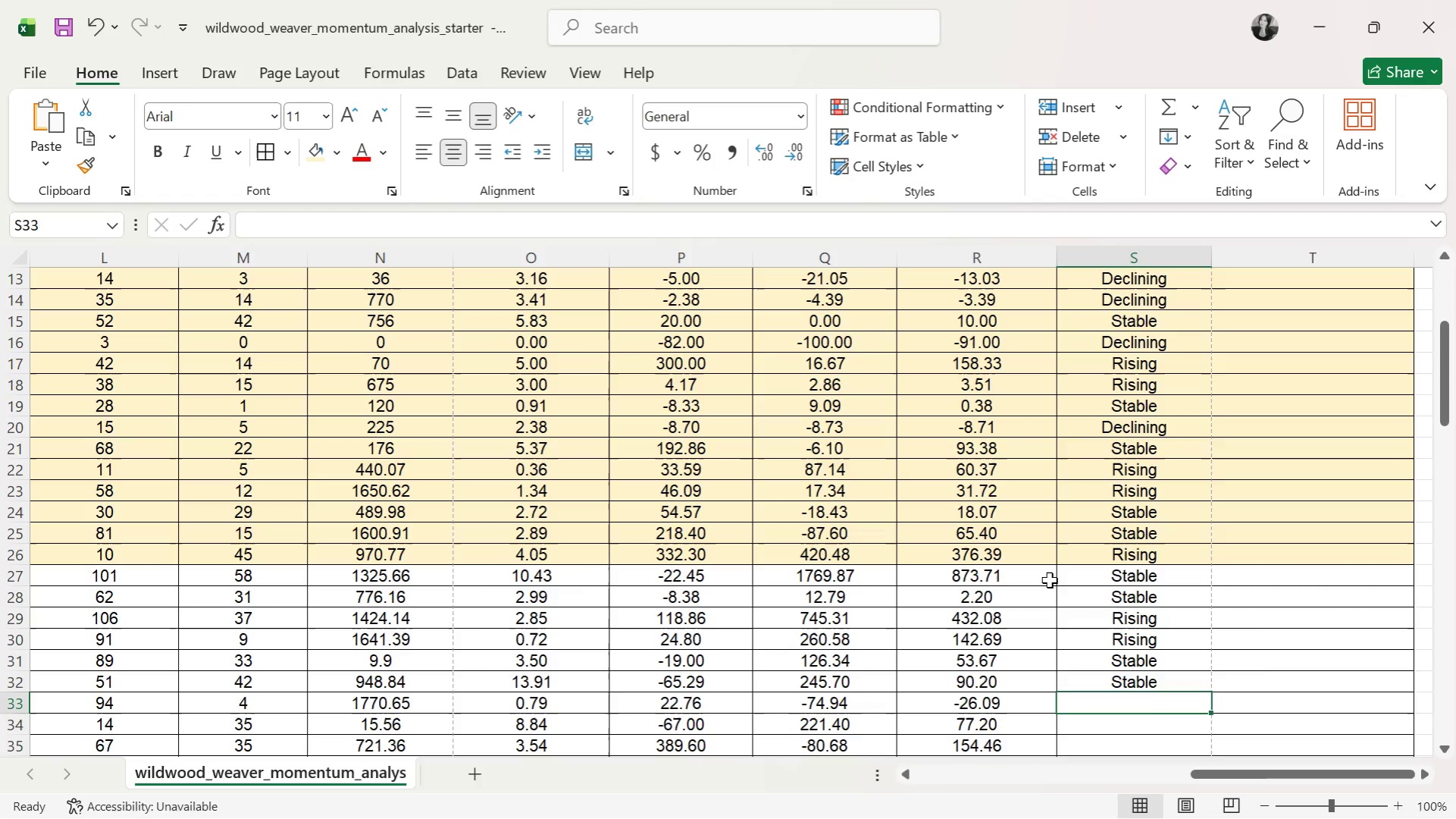 
key(S)
 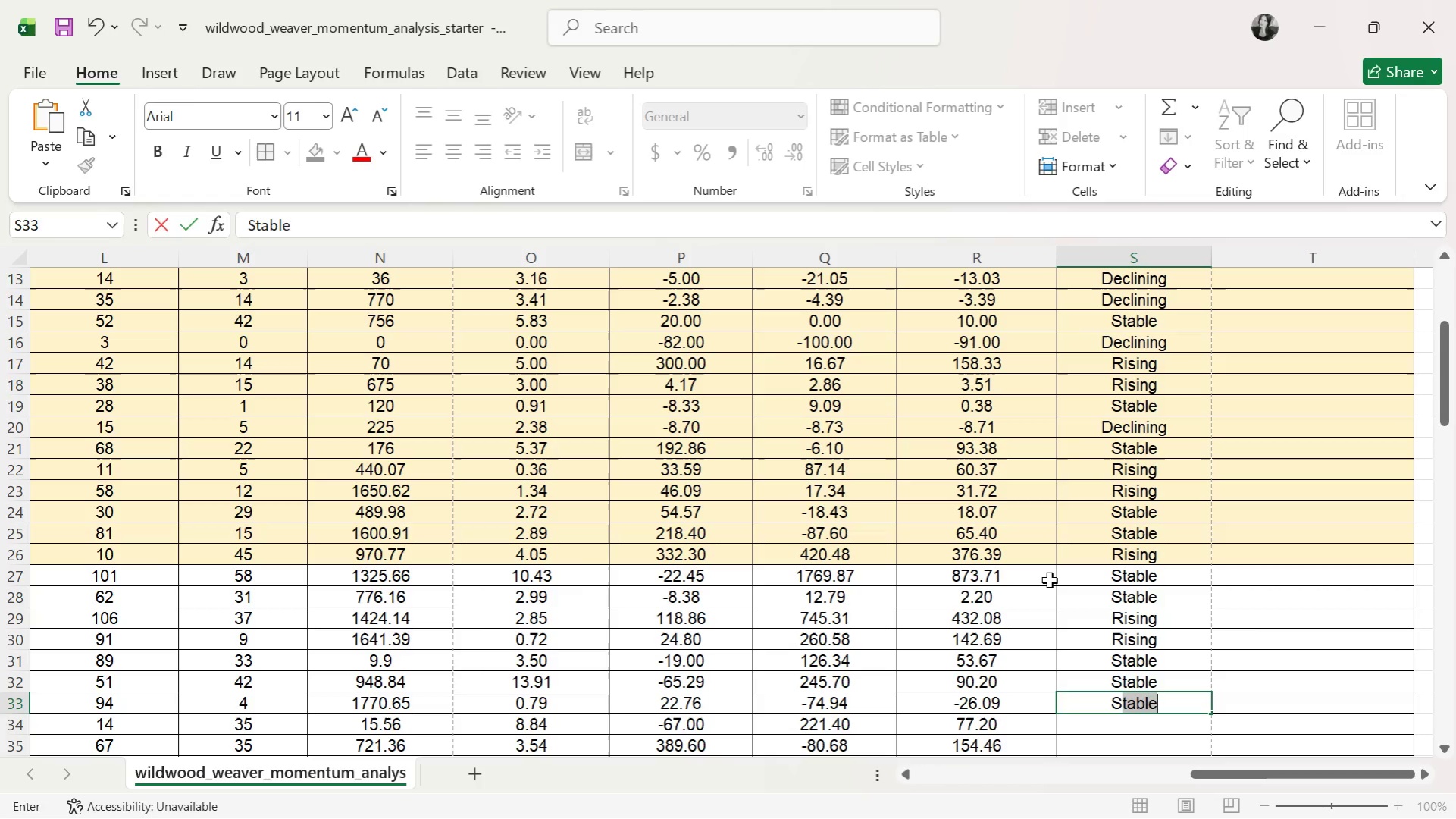 
key(ArrowDown)
 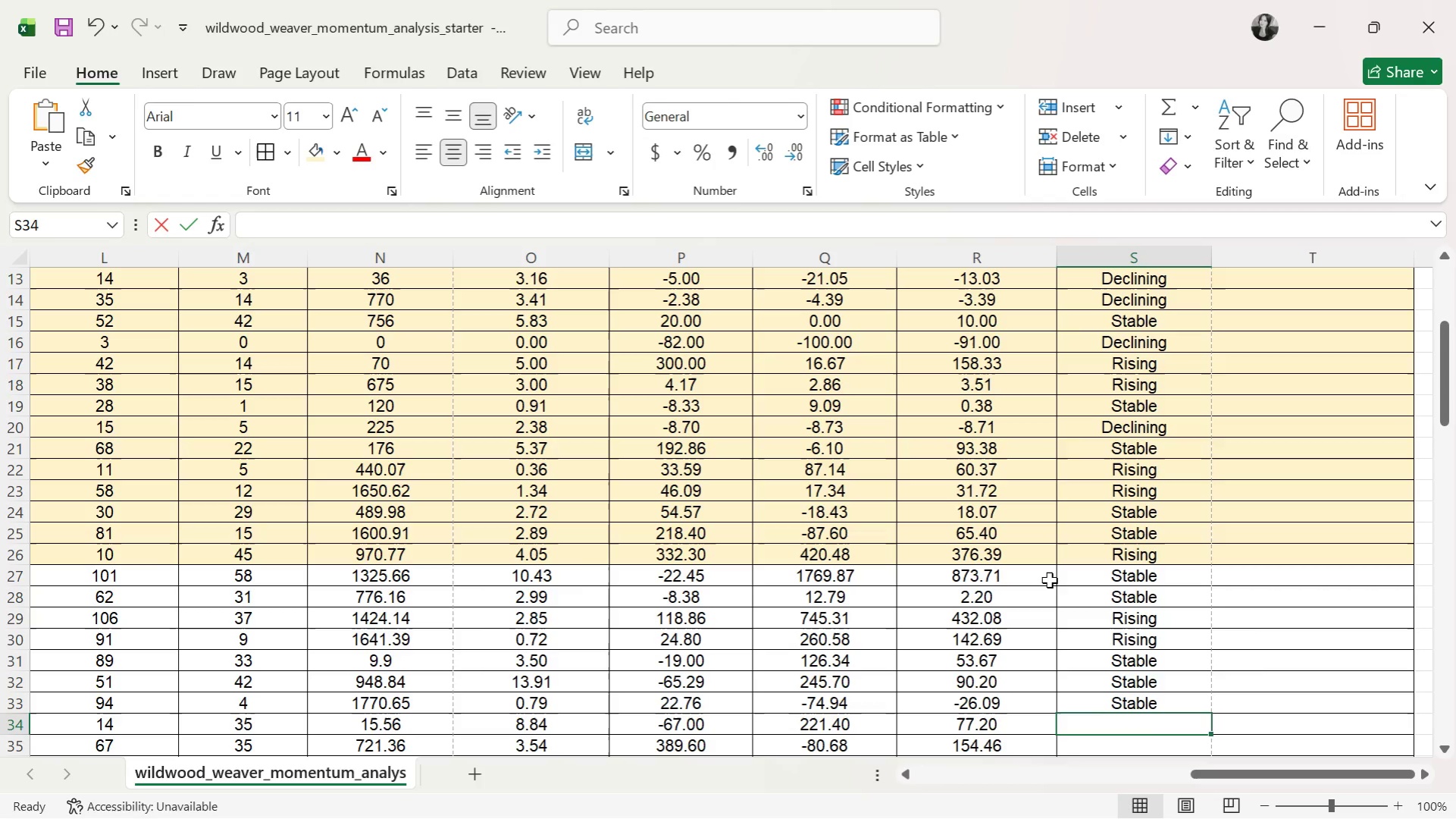 
key(S)
 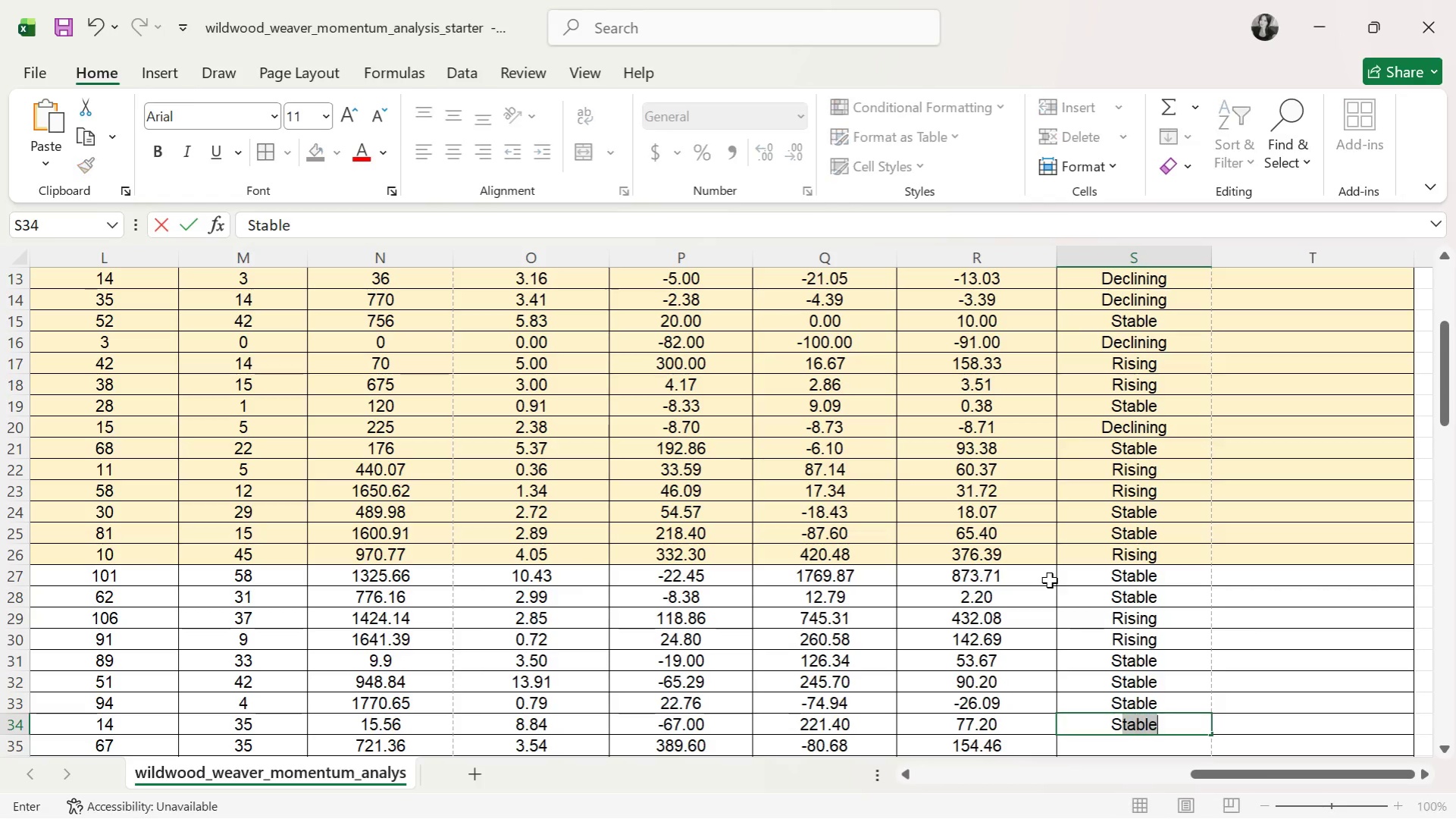 
key(ArrowDown)
 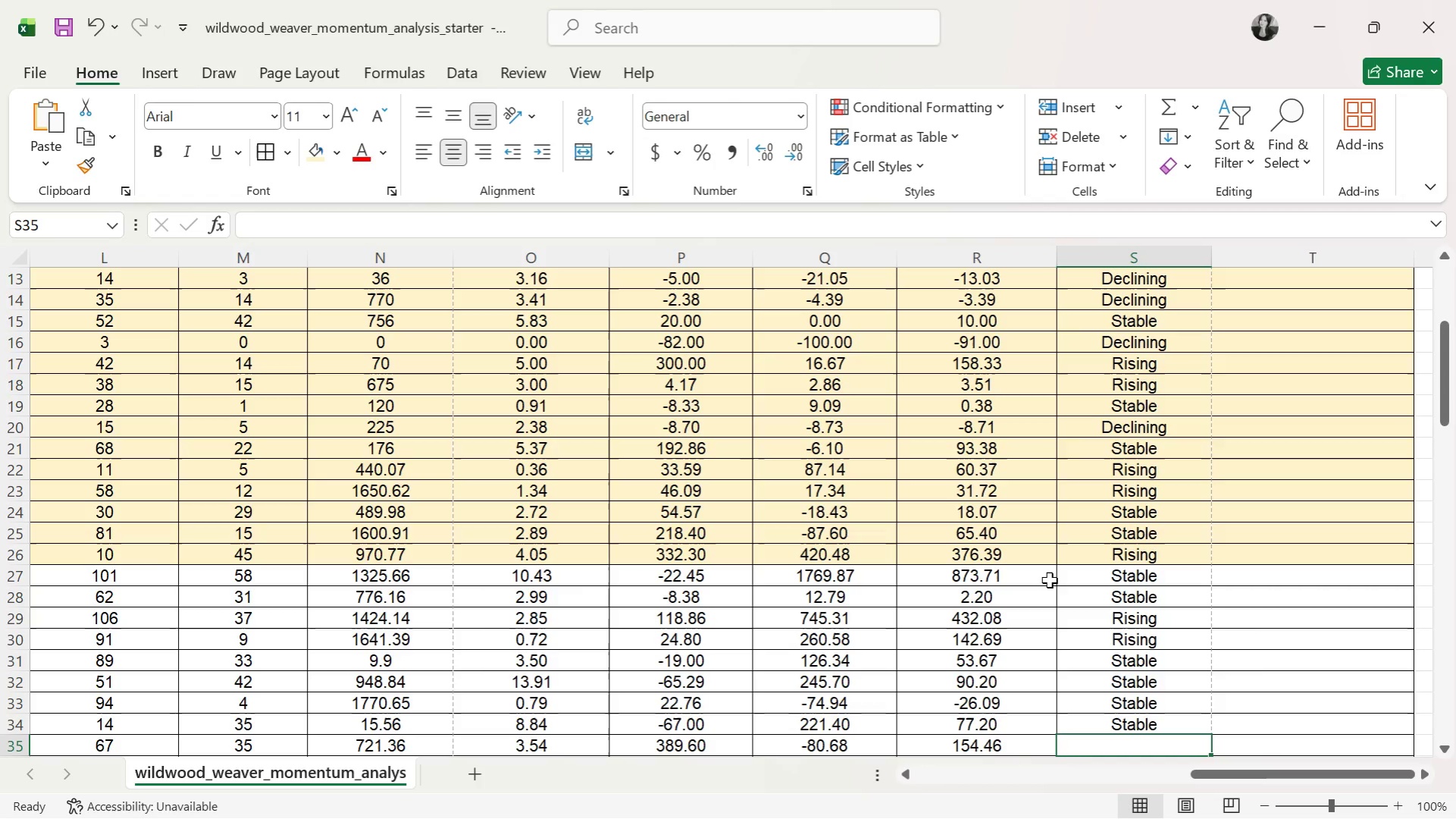 
key(S)
 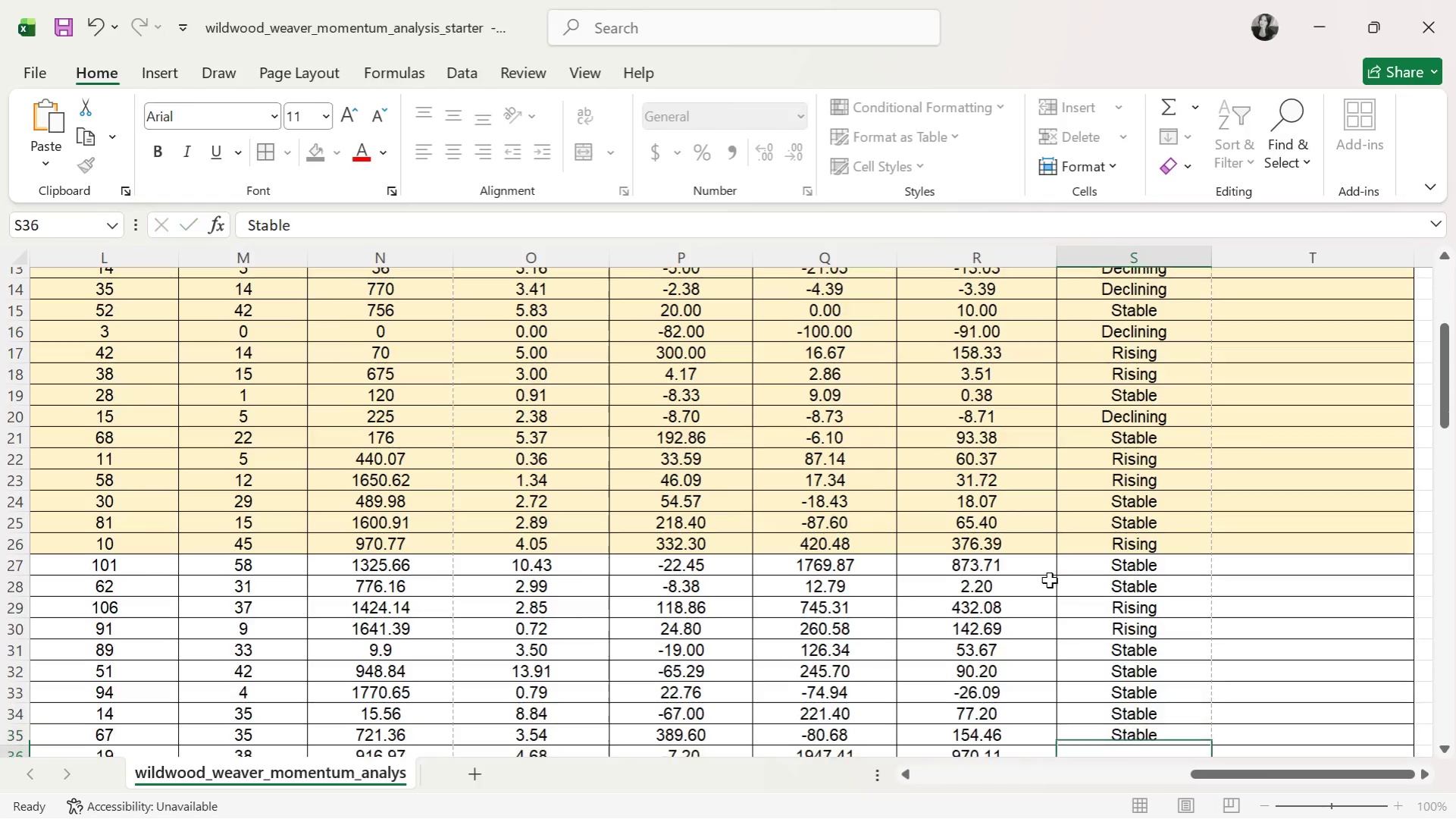 
key(ArrowDown)
 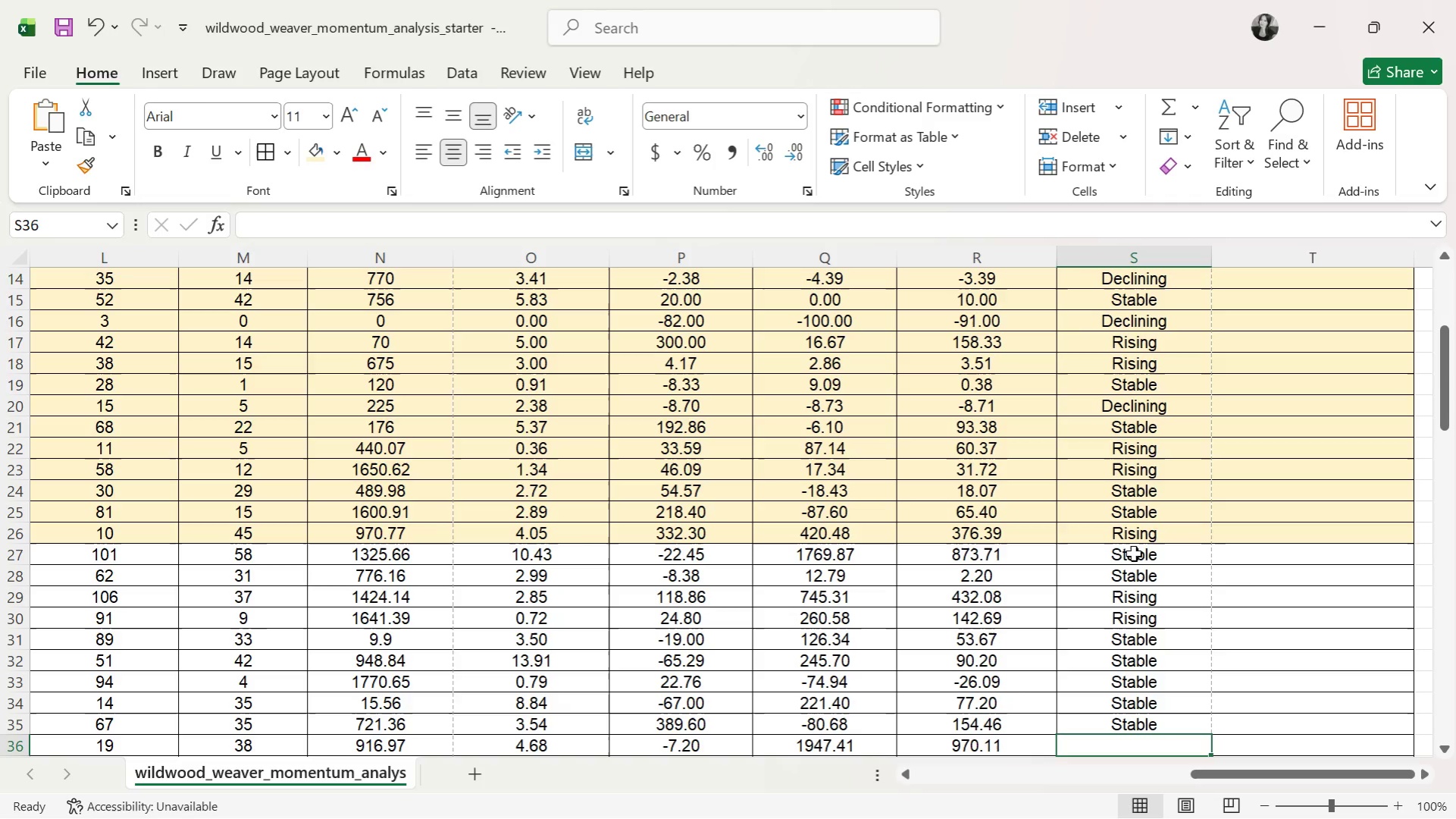 
left_click([1140, 549])
 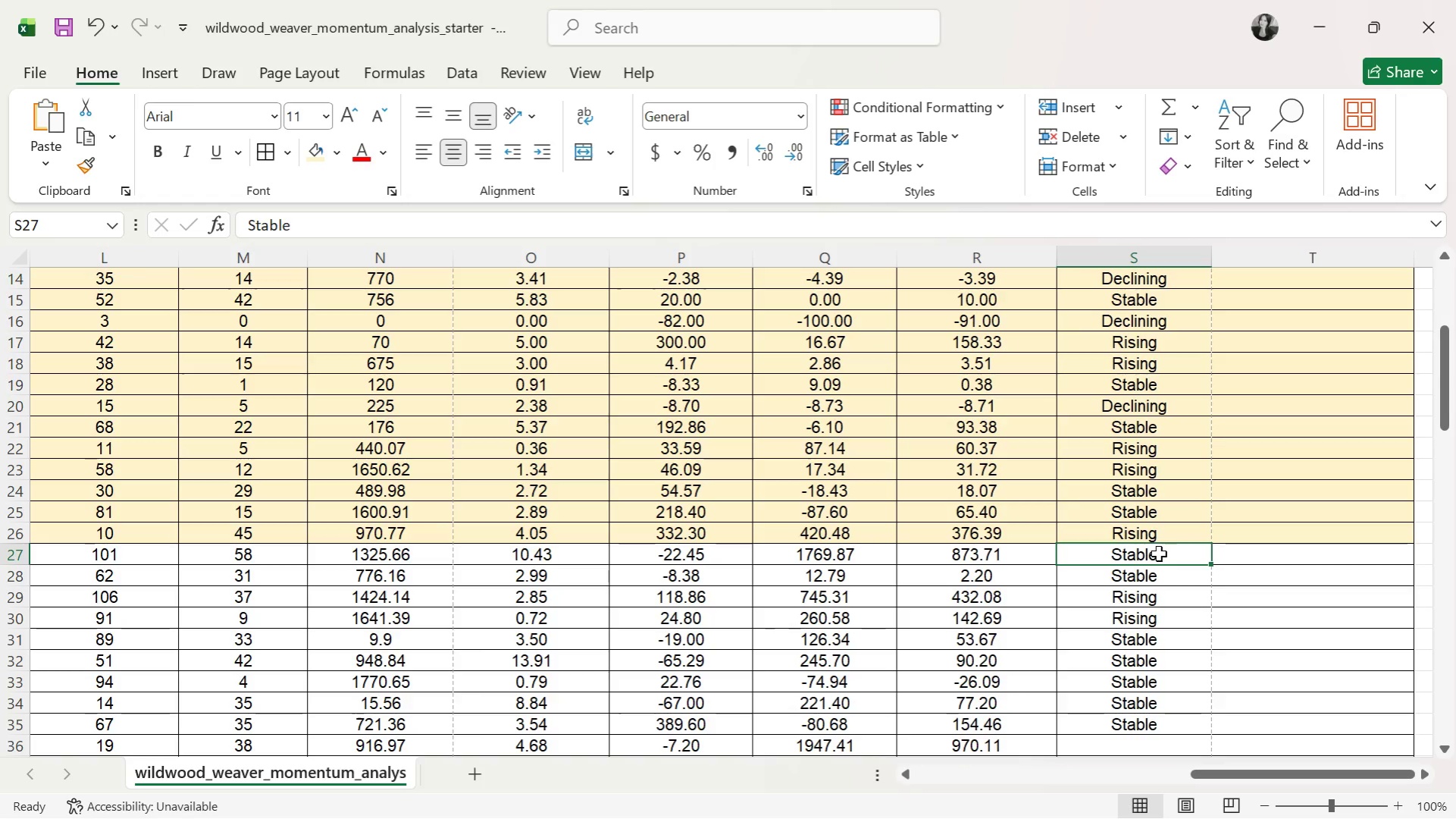 
key(ArrowDown)
 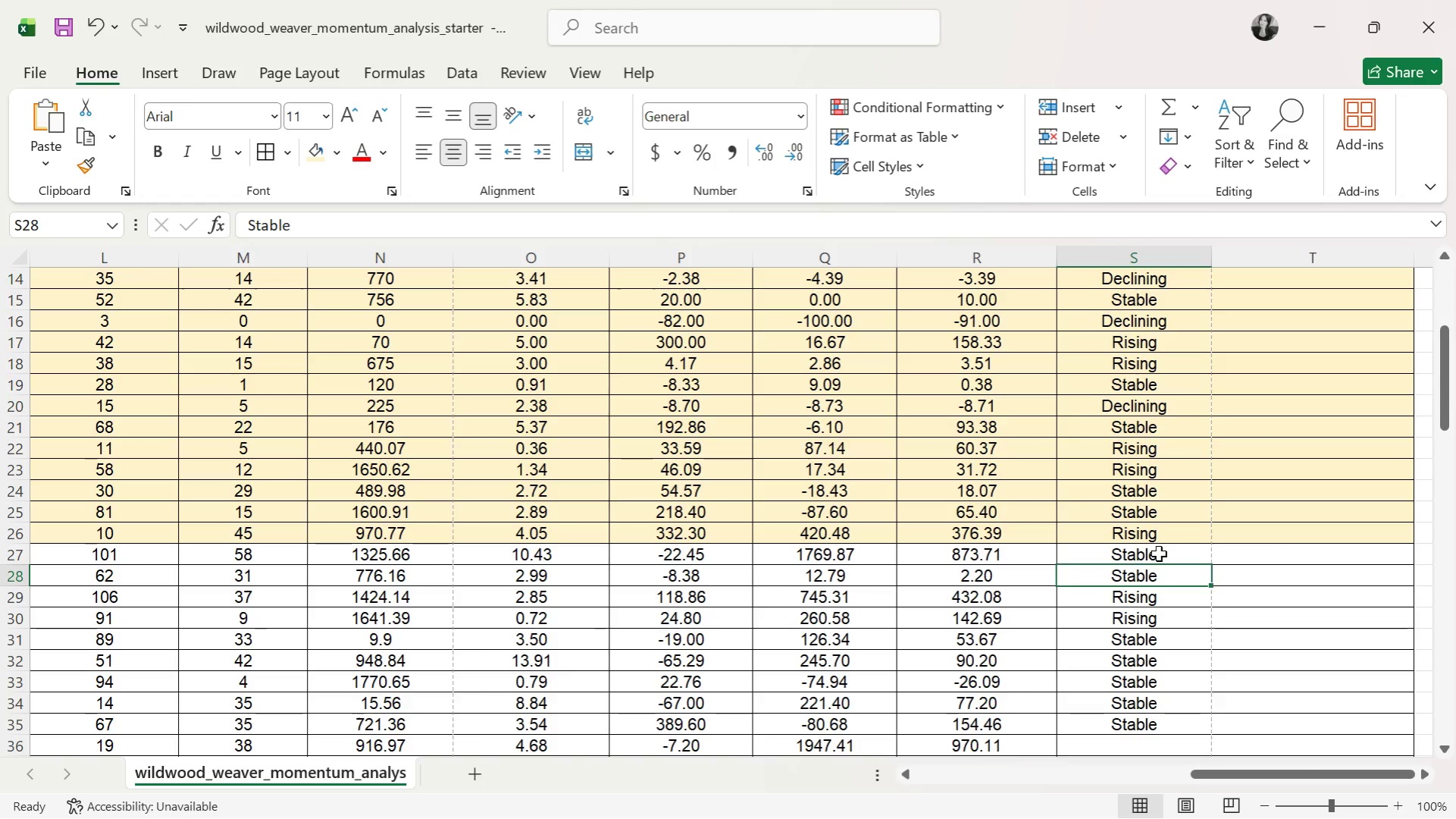 
key(ArrowDown)
 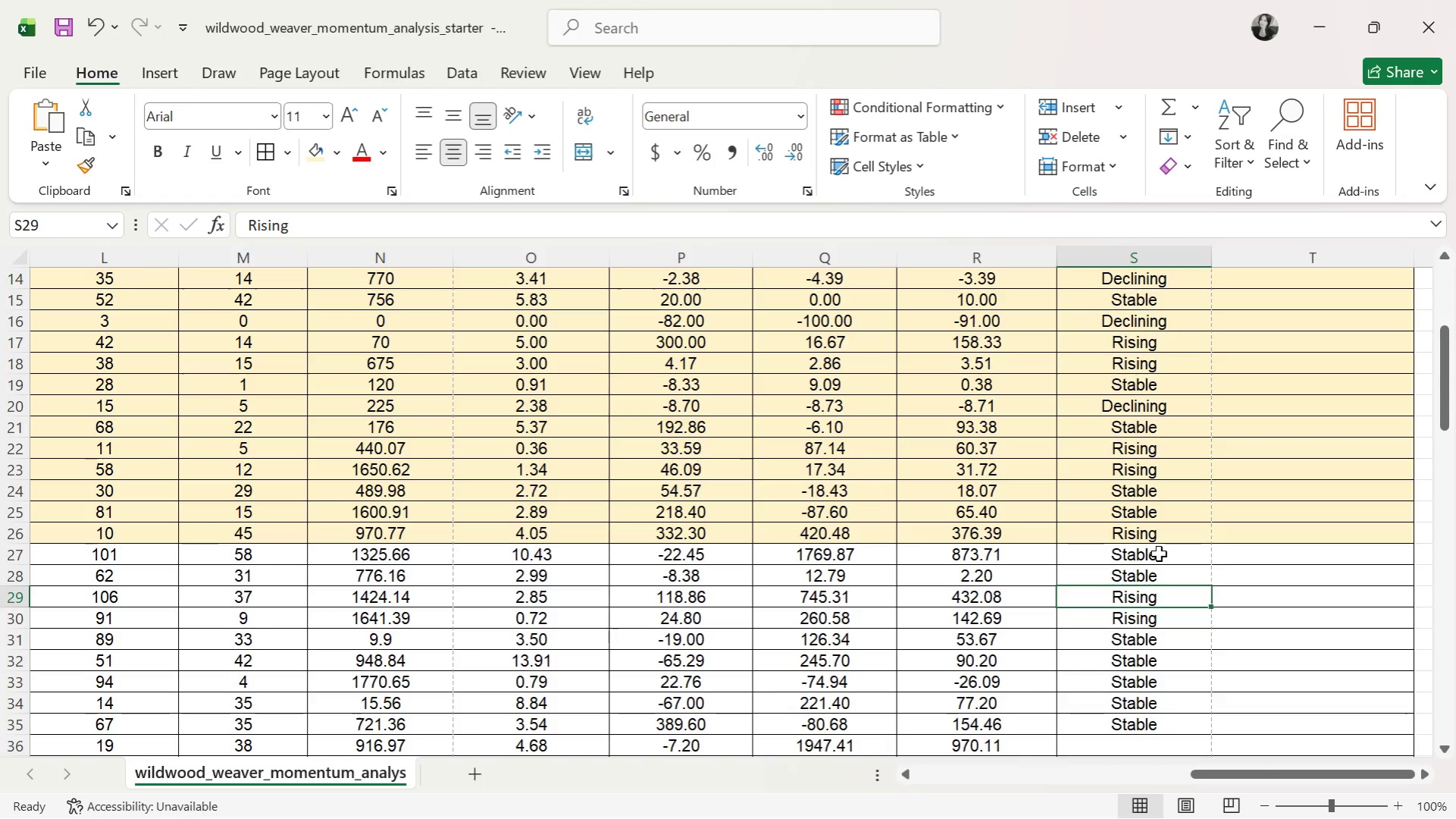 
key(ArrowDown)
 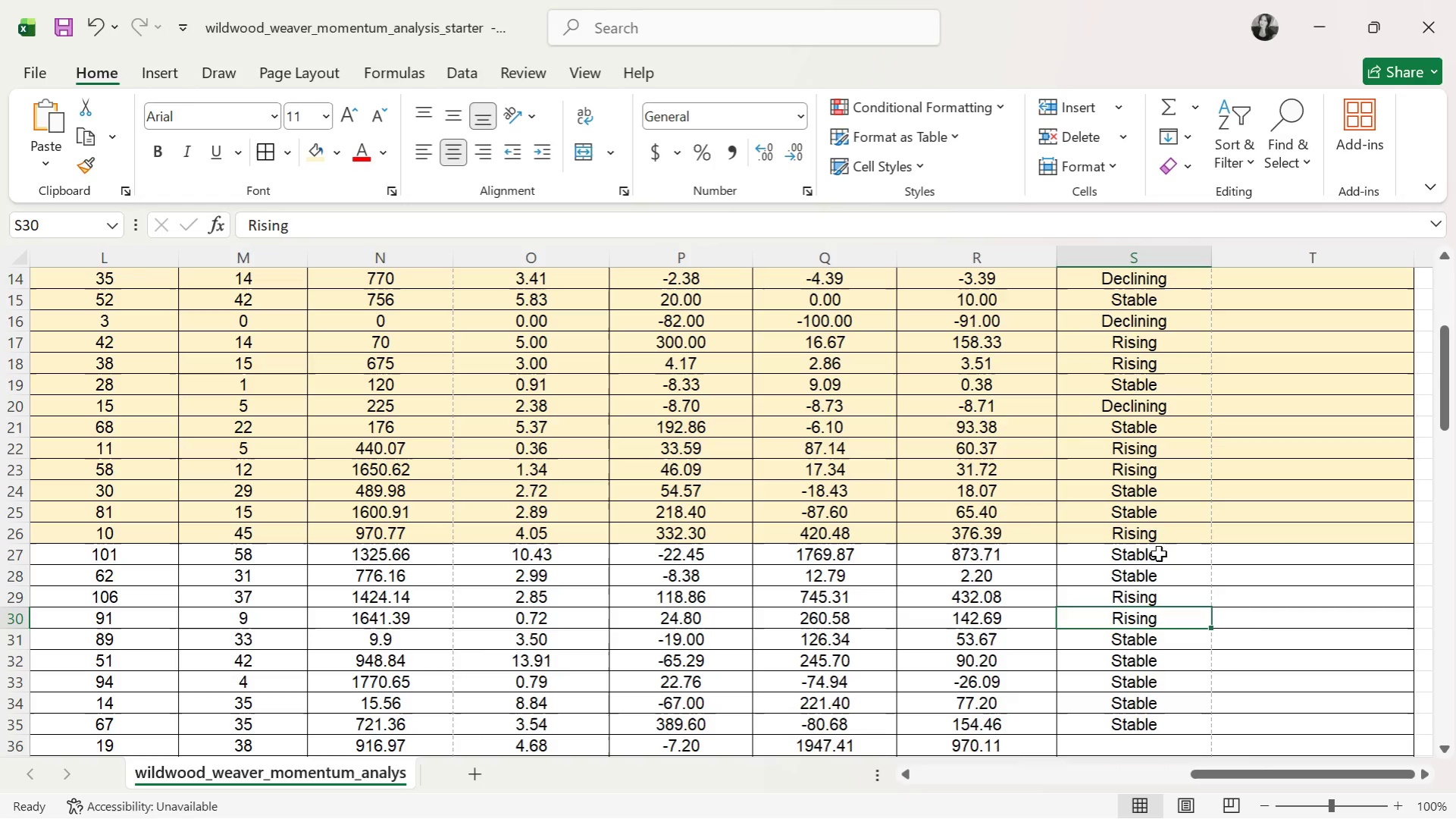 
key(ArrowDown)
 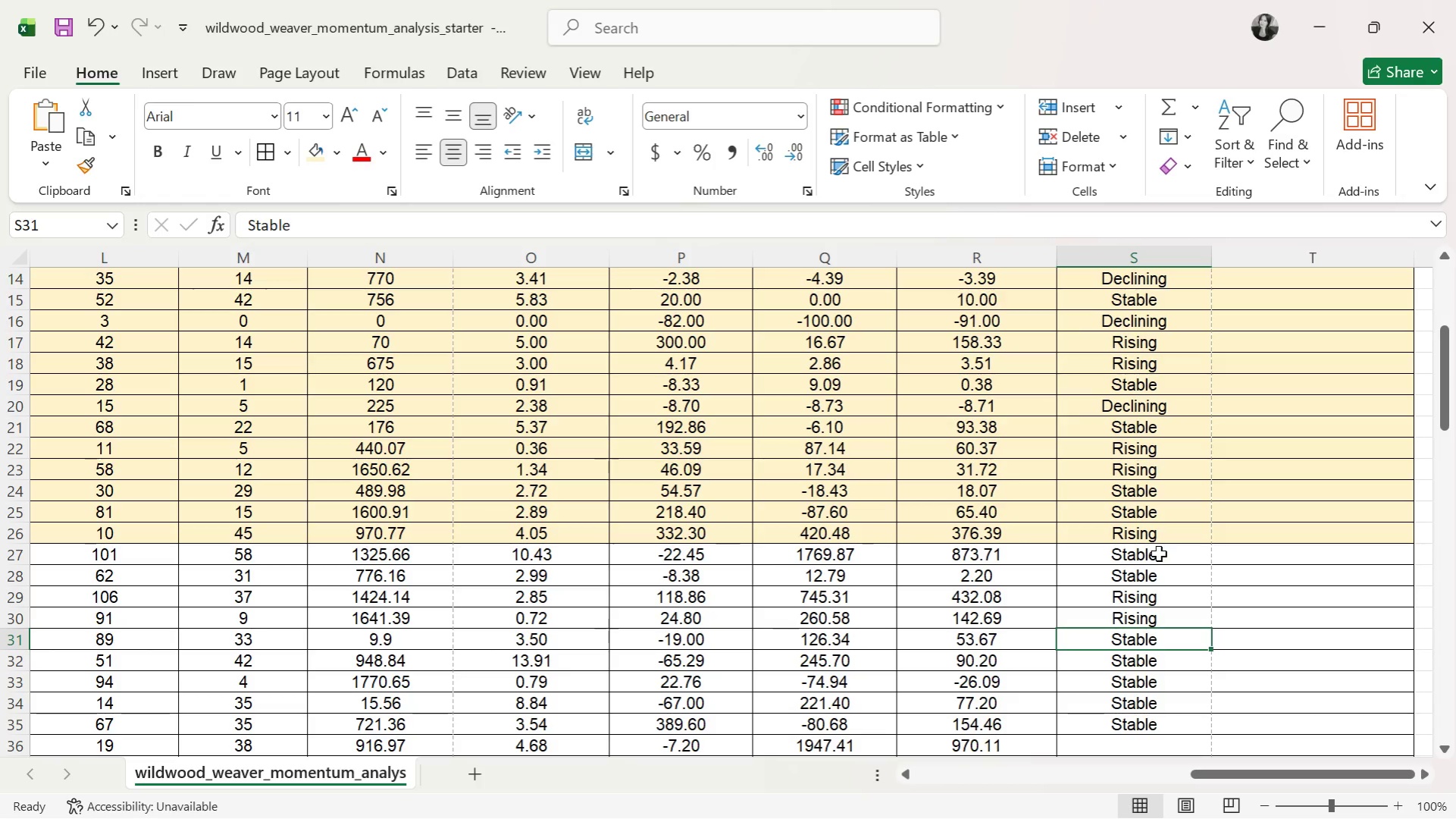 
wait(5.81)
 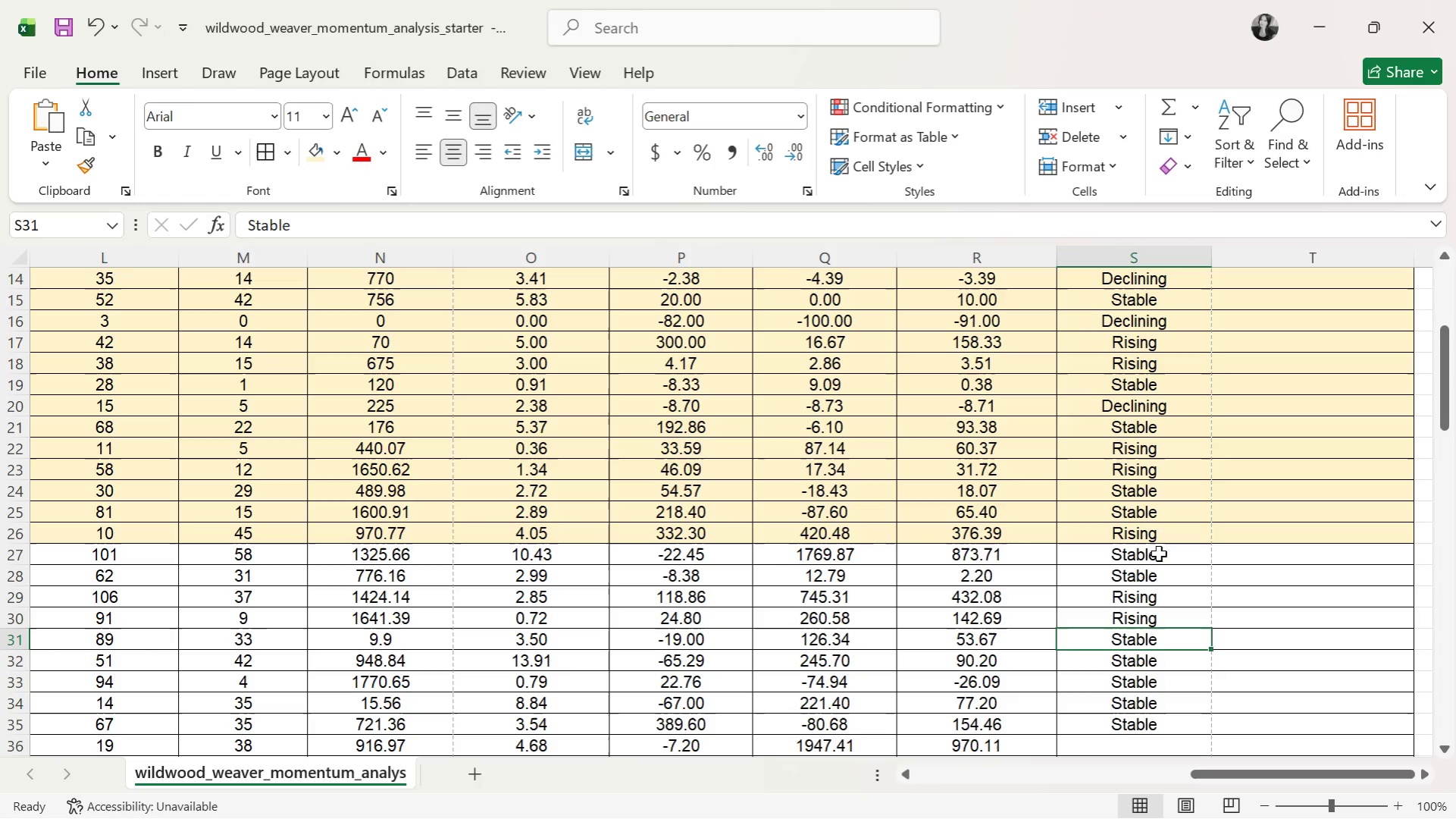 
key(ArrowDown)
 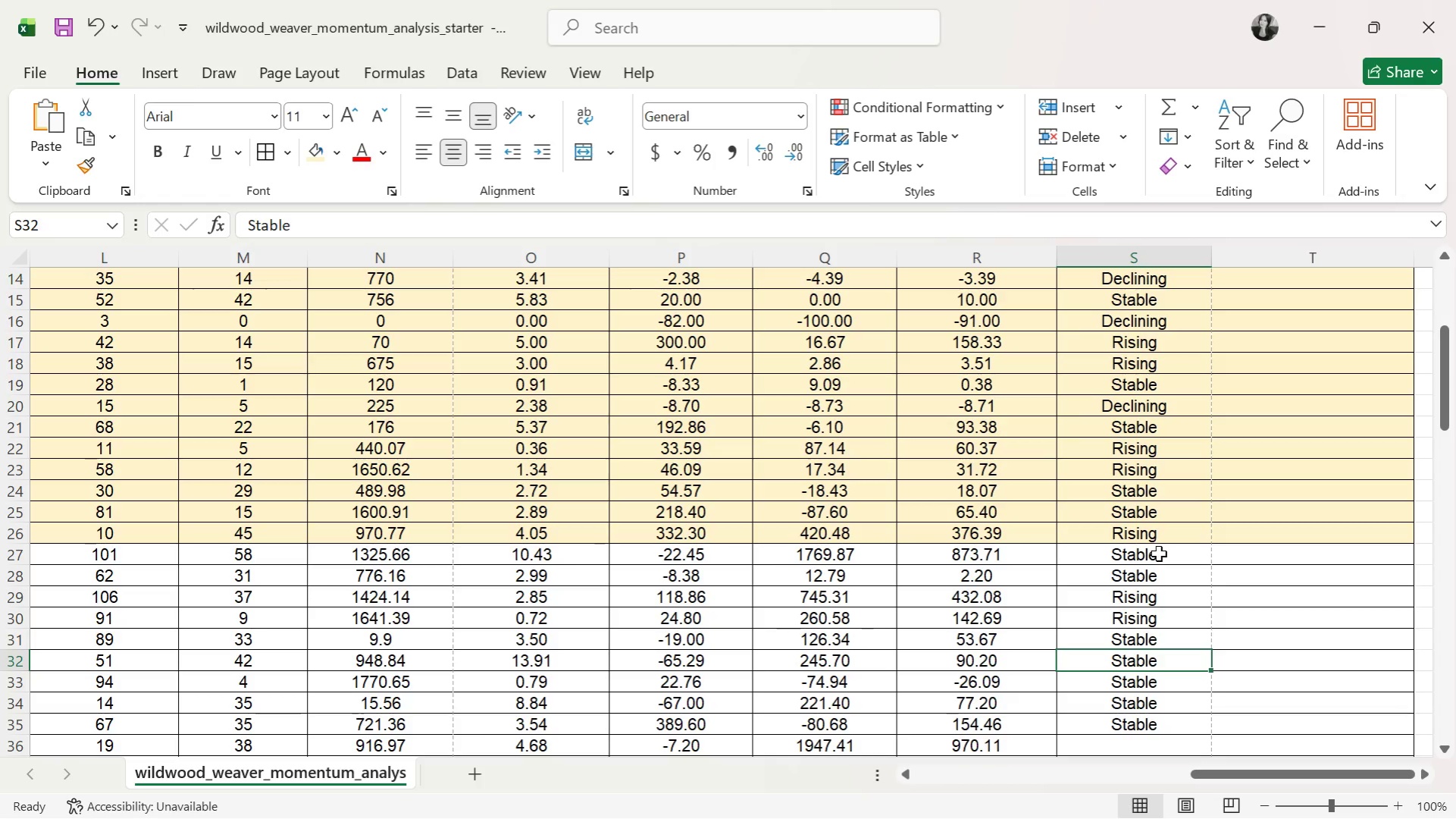 
key(ArrowDown)
 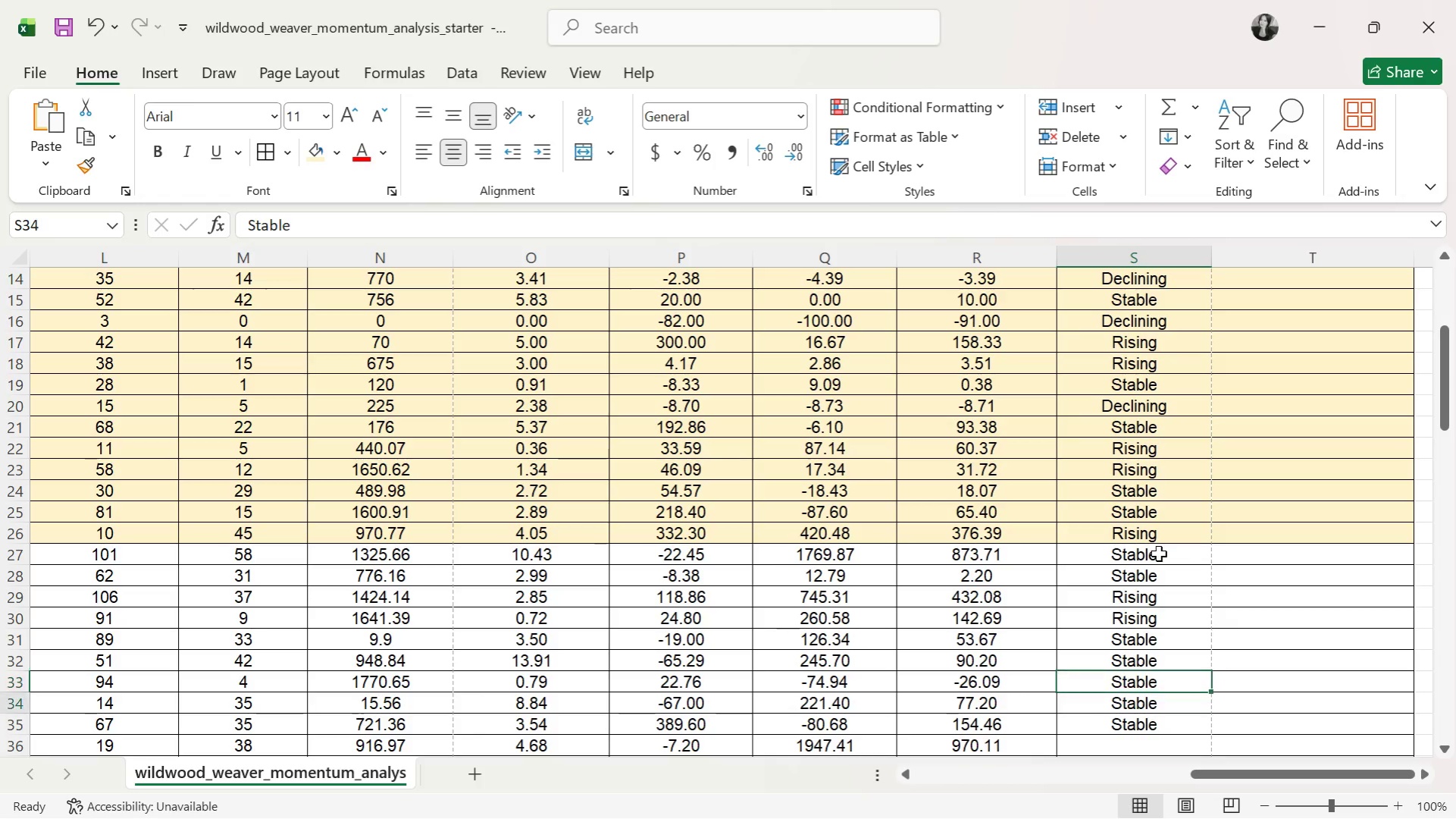 
key(ArrowDown)
 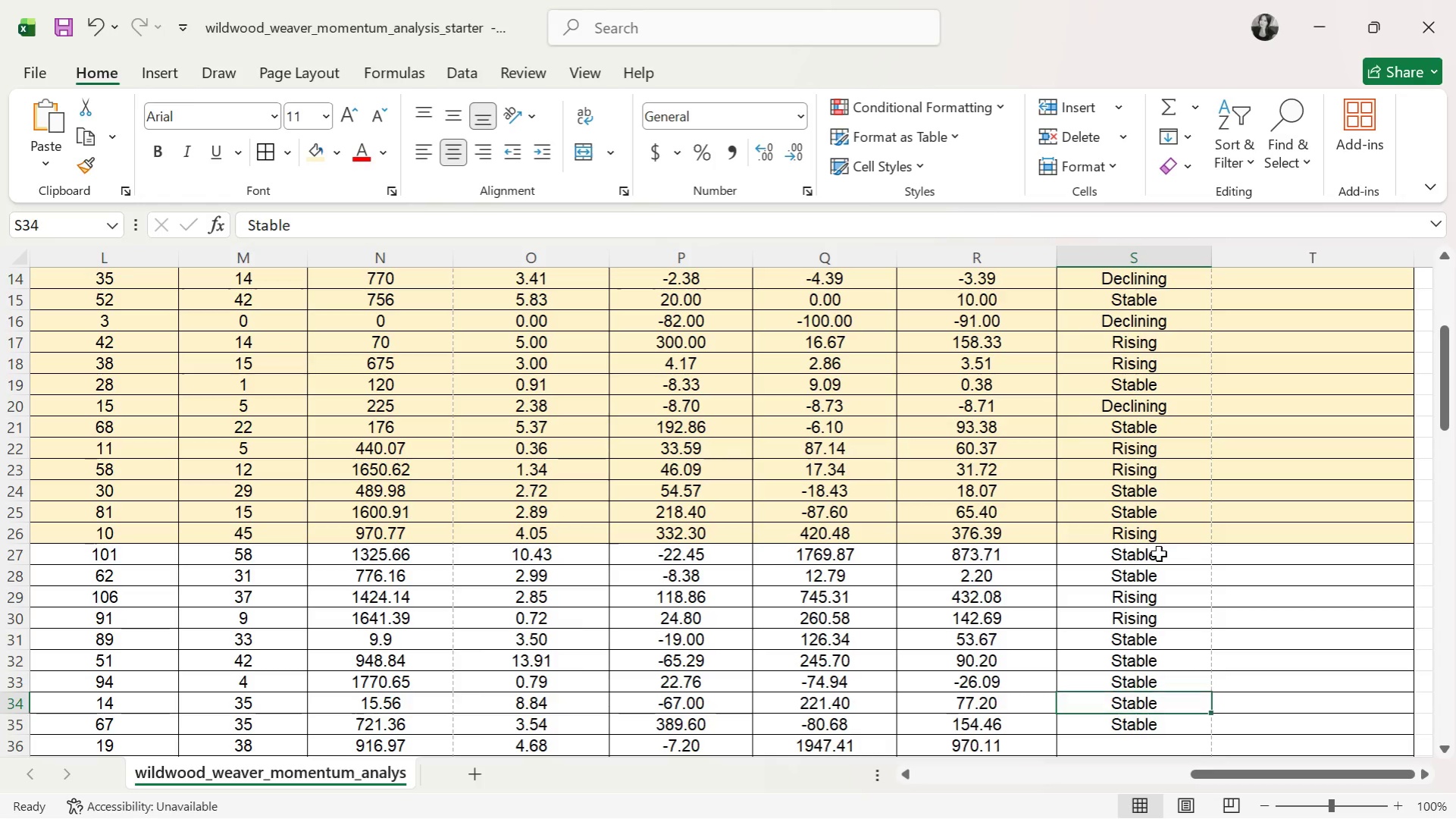 
key(ArrowDown)
 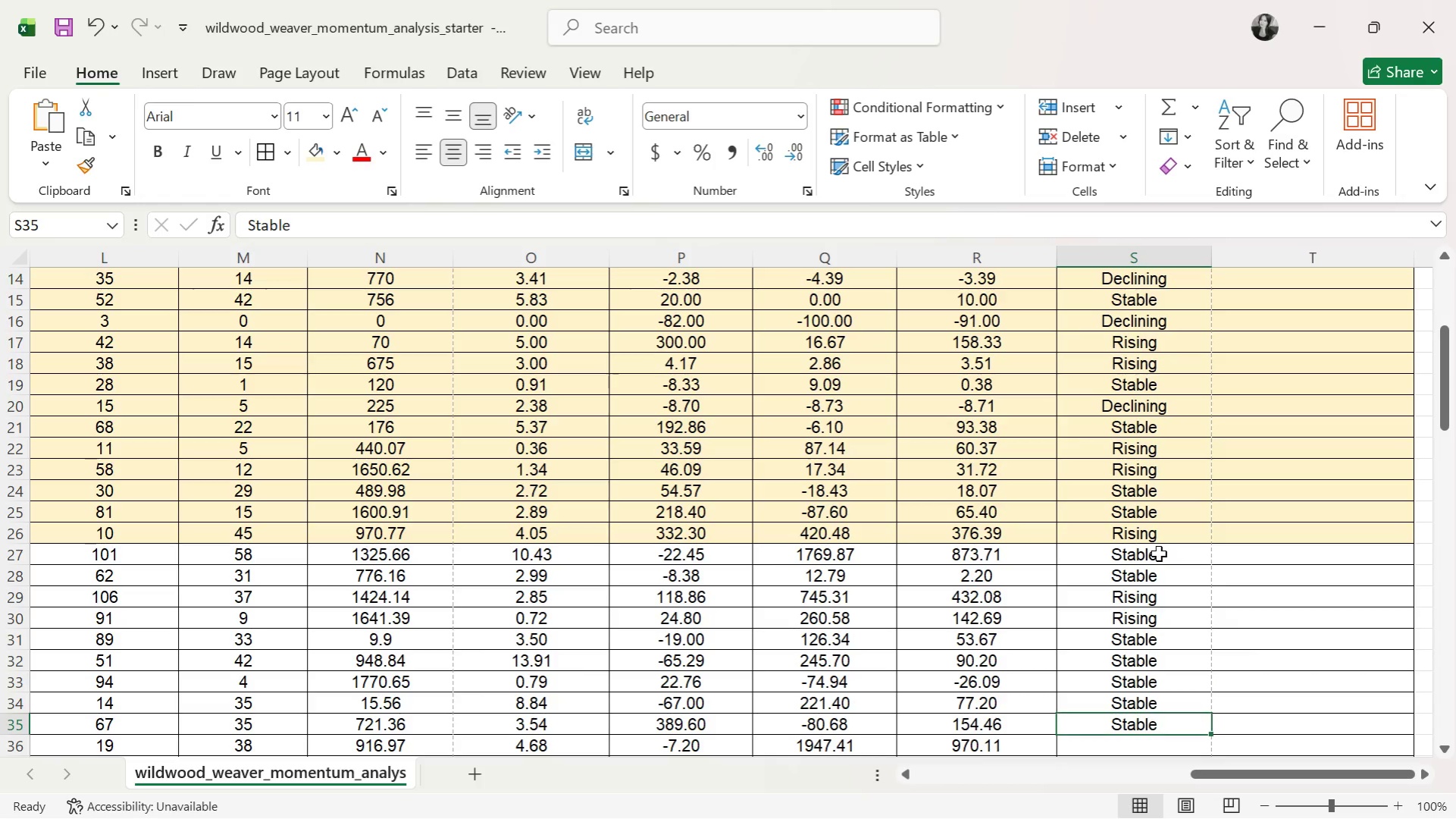 
key(ArrowDown)
 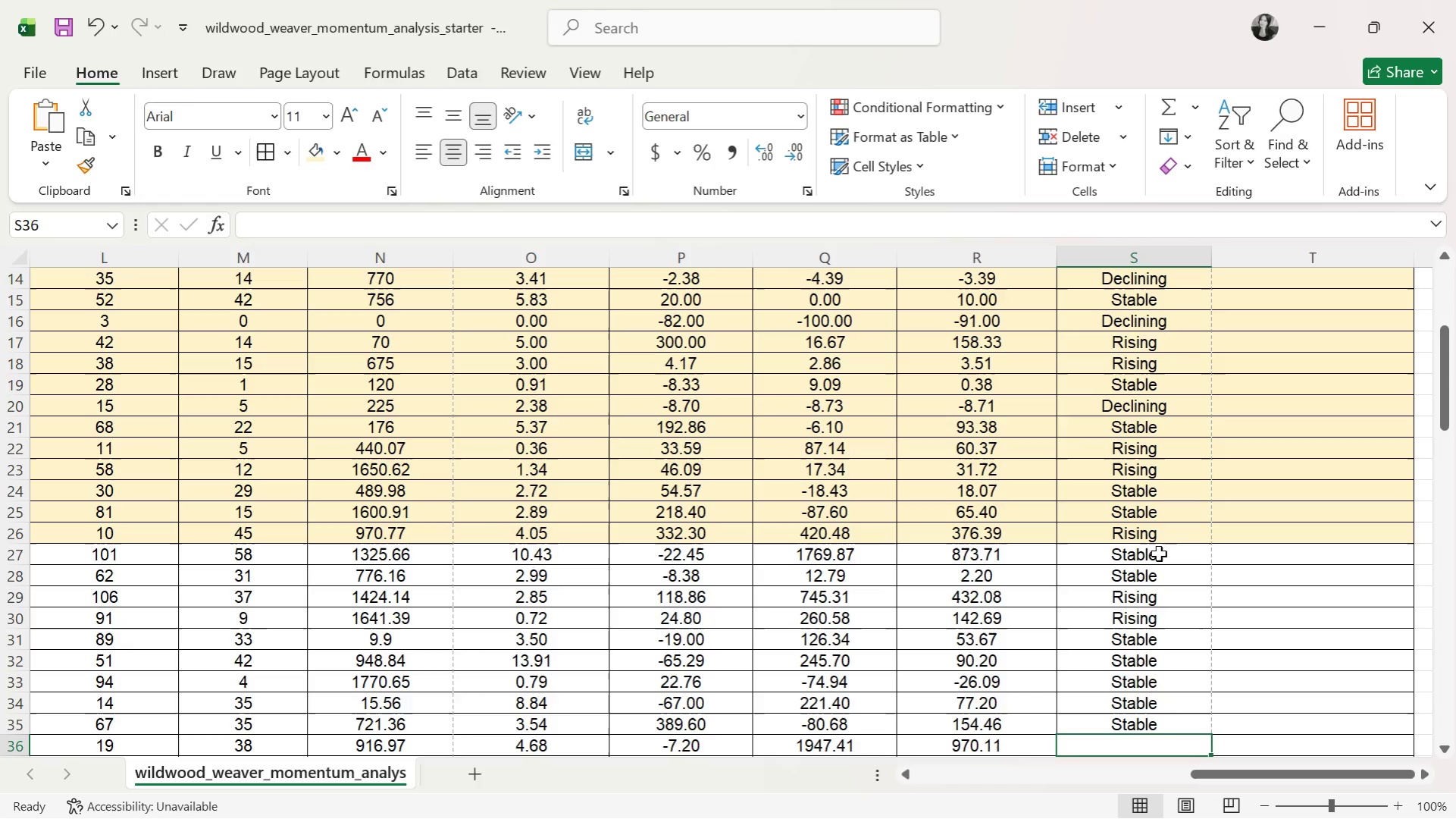 
wait(5.84)
 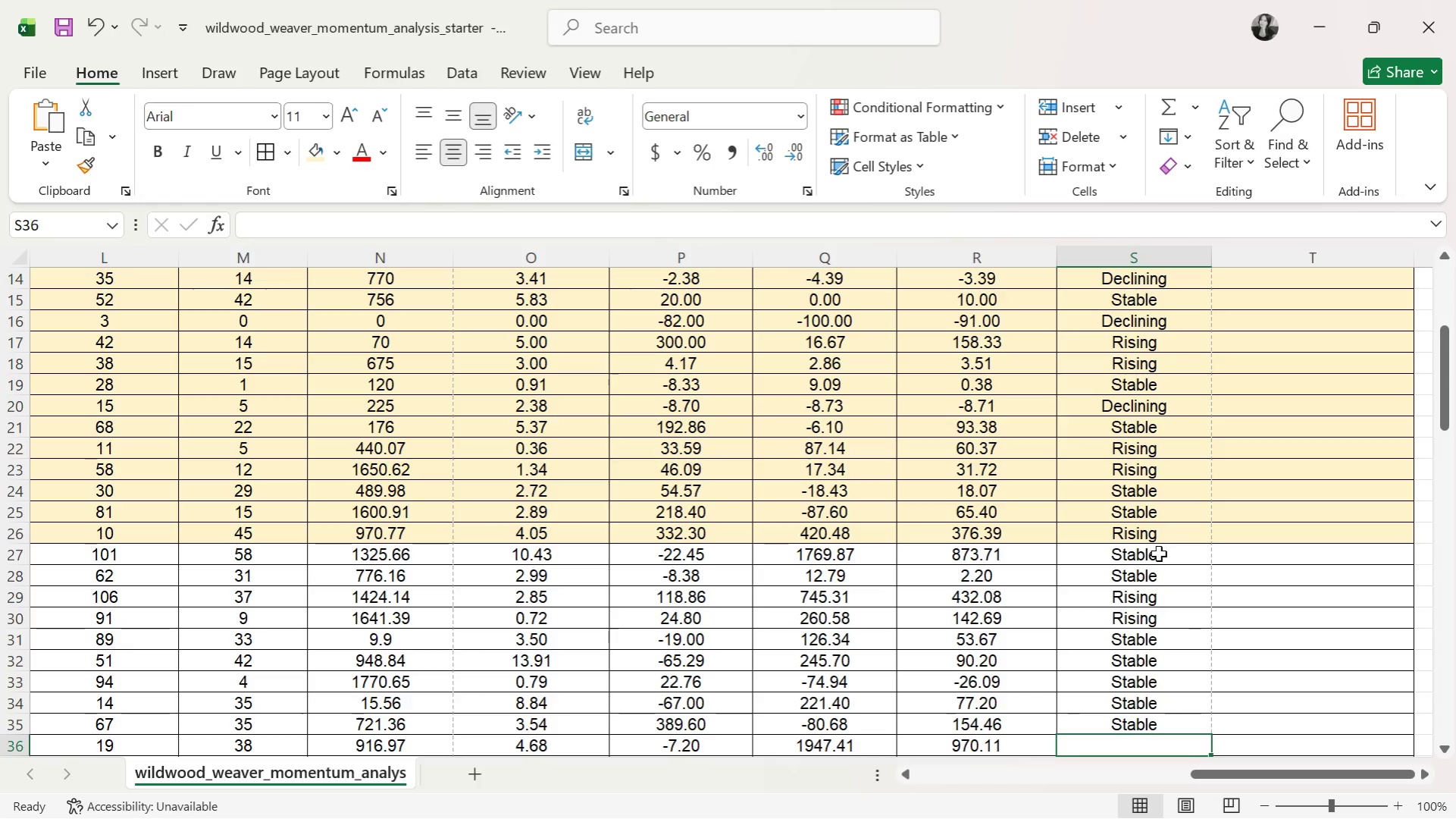 
key(S)
 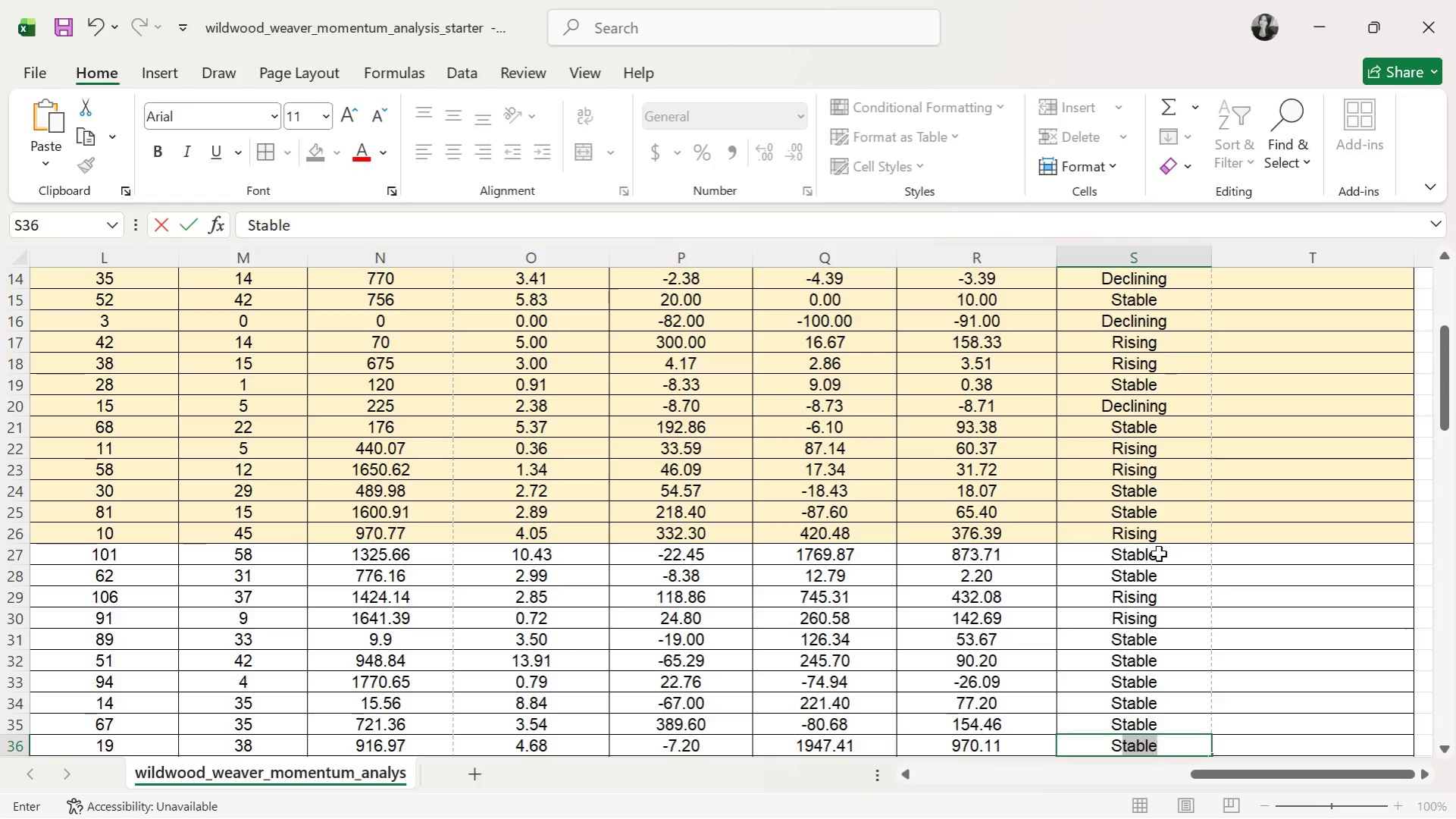 
key(ArrowDown)
 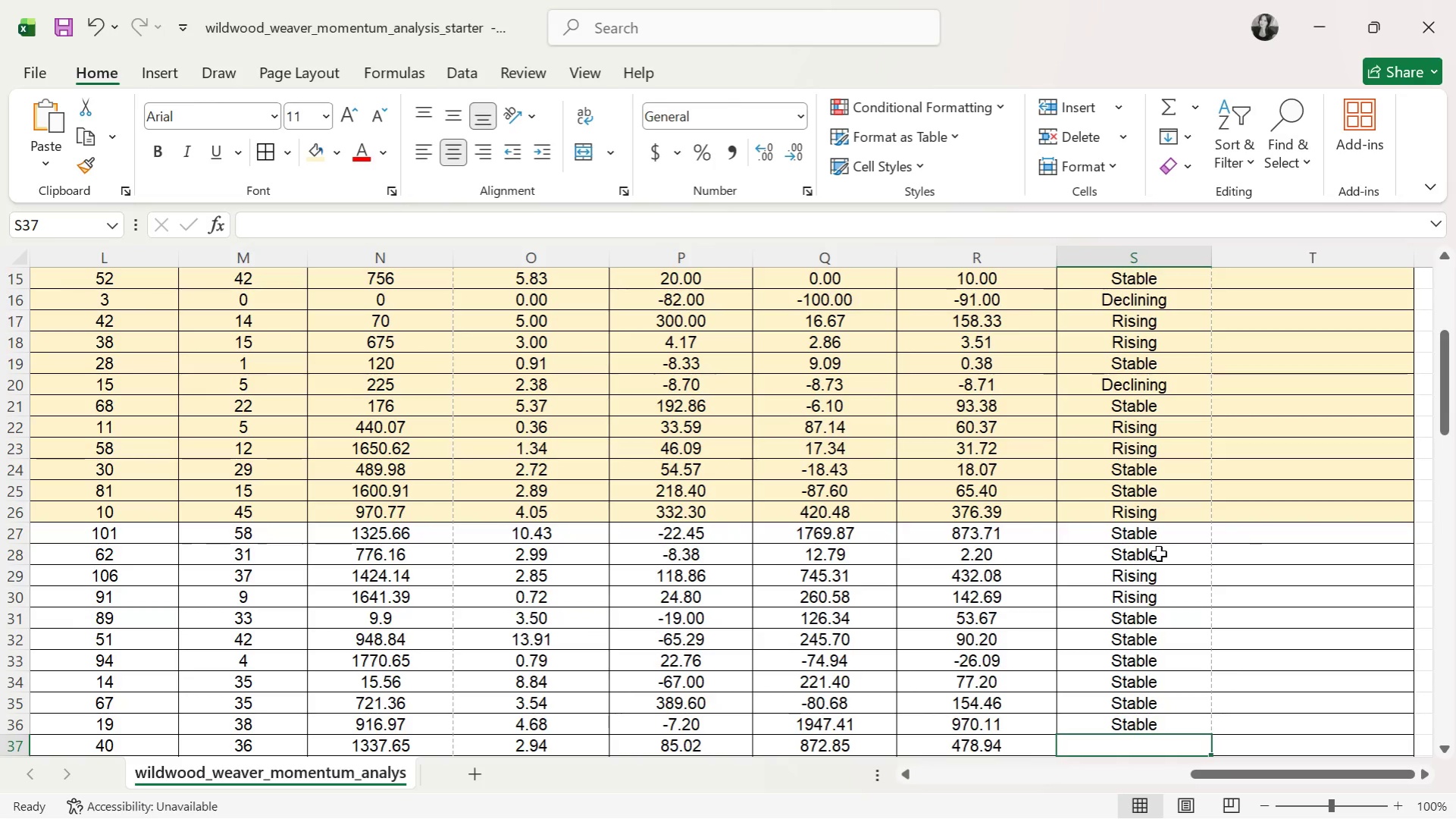 
key(R)
 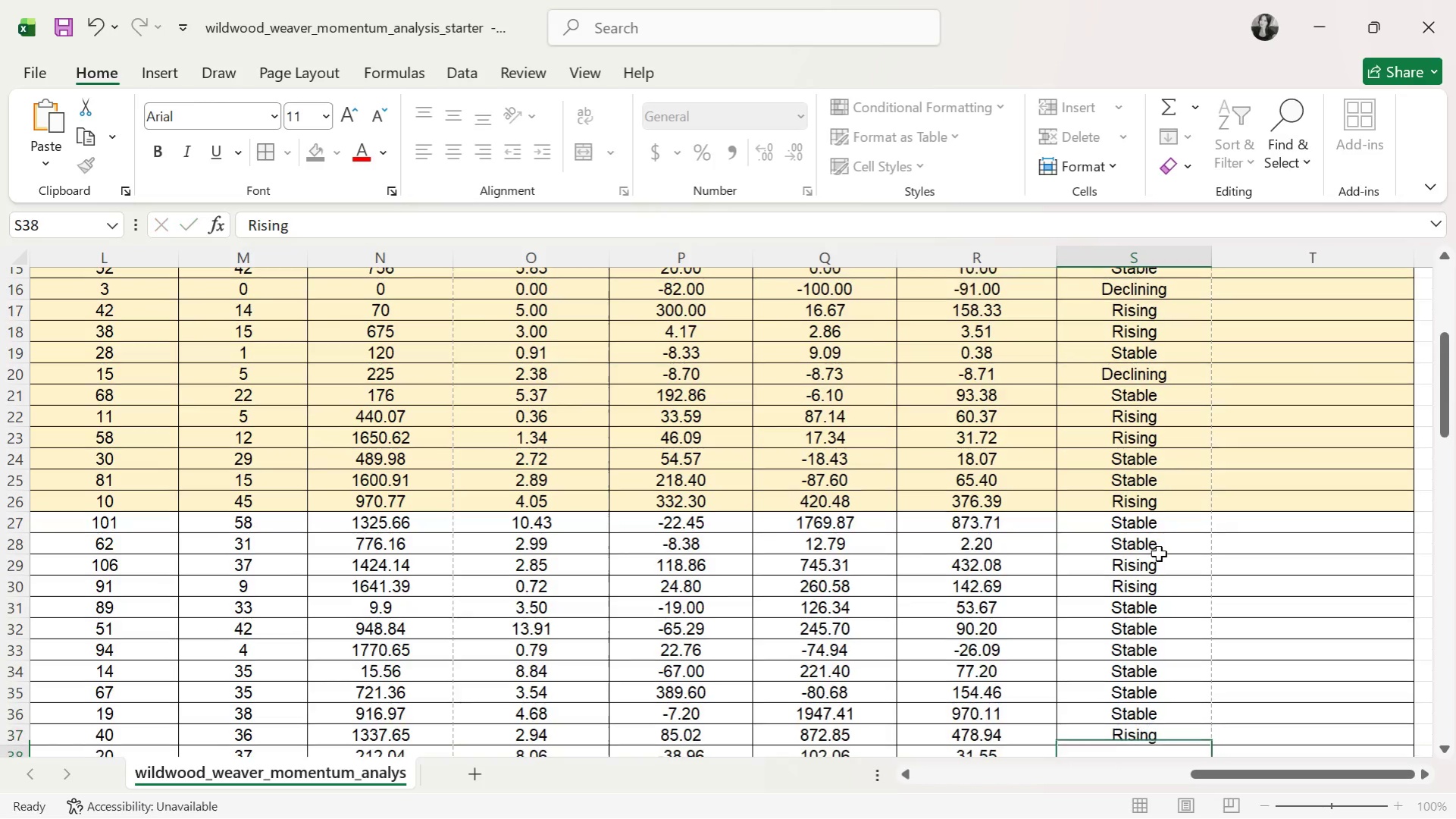 
key(ArrowDown)
 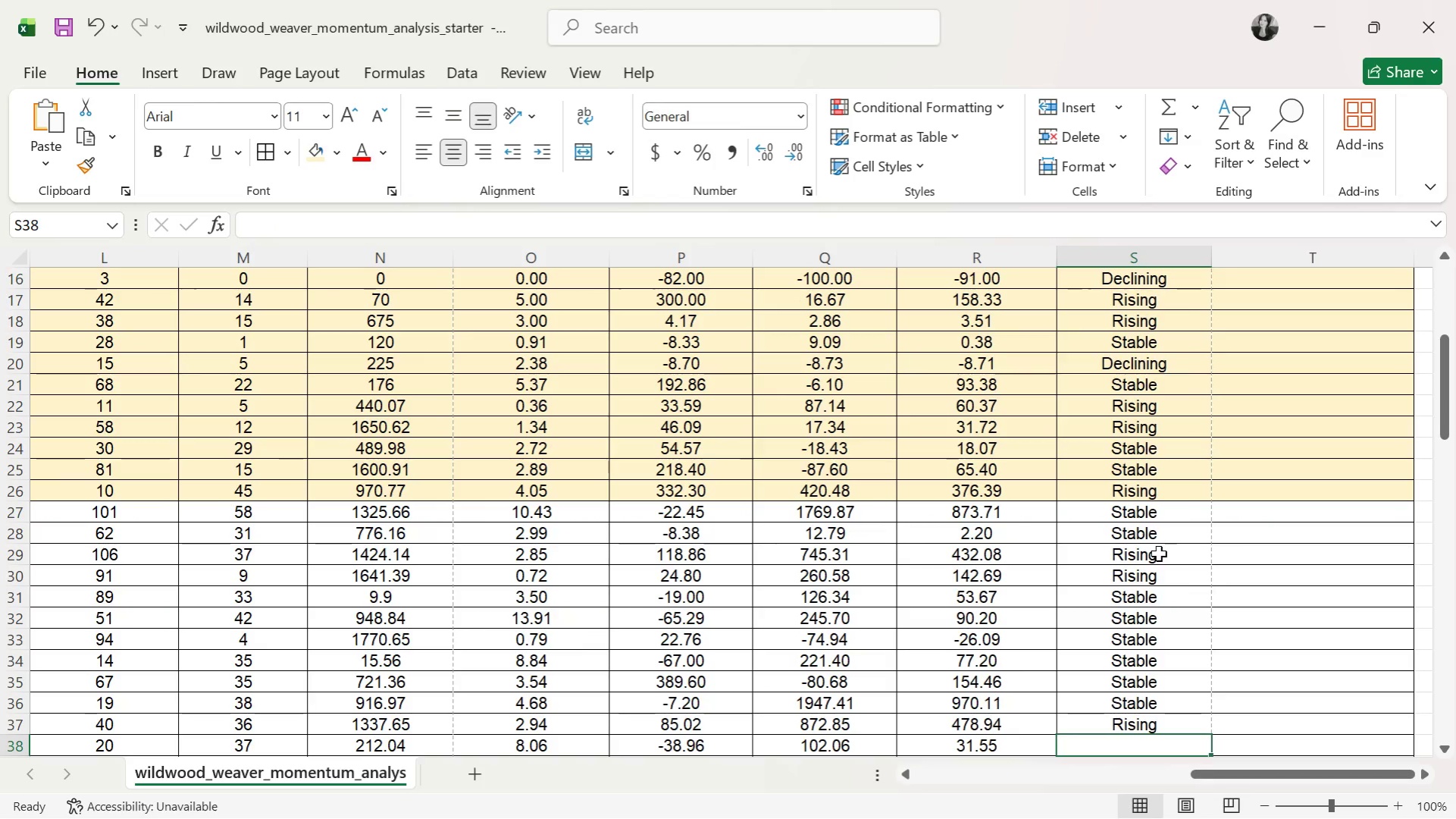 
key(S)
 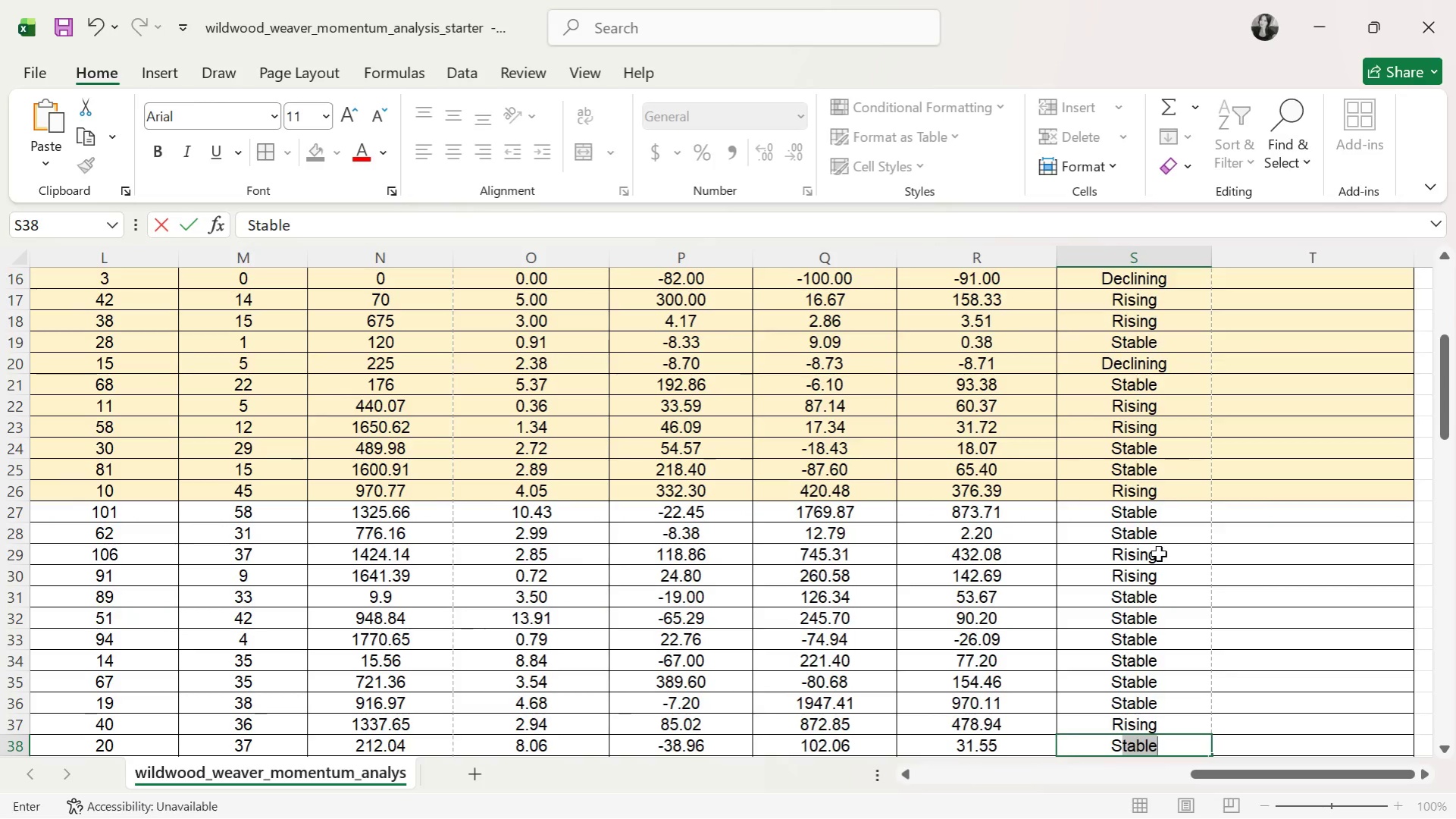 
key(ArrowDown)
 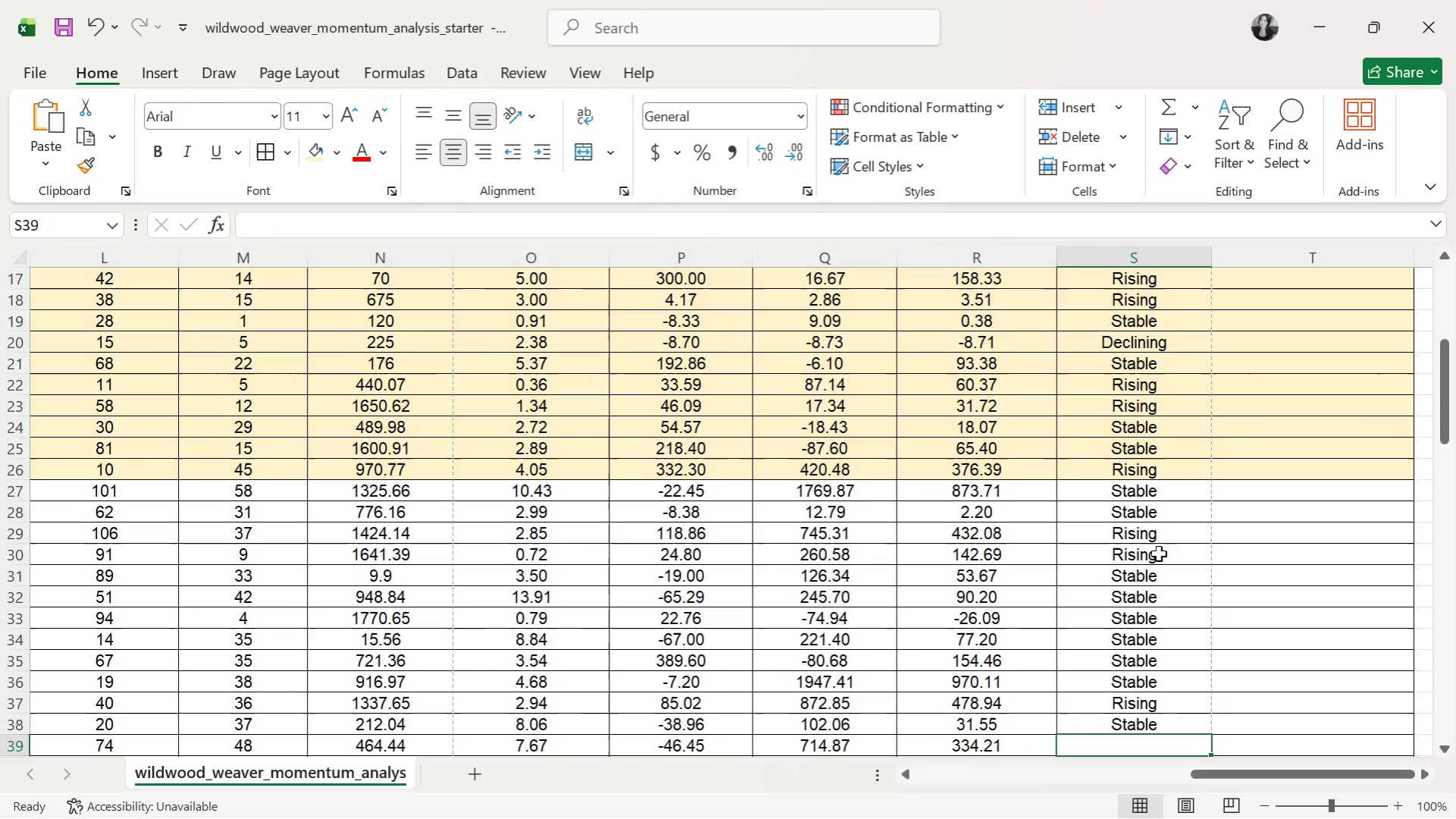 
key(S)
 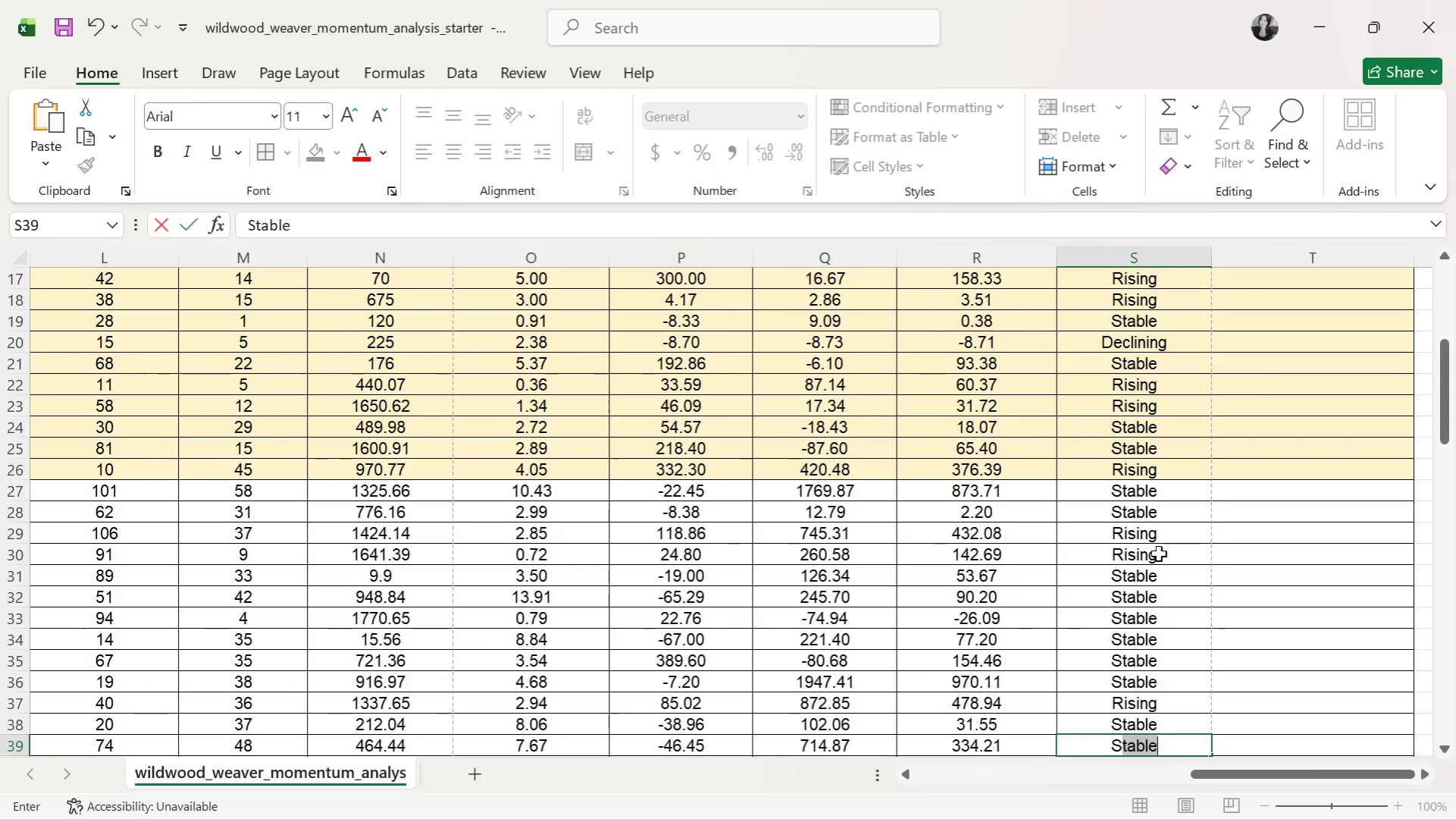 
key(ArrowDown)
 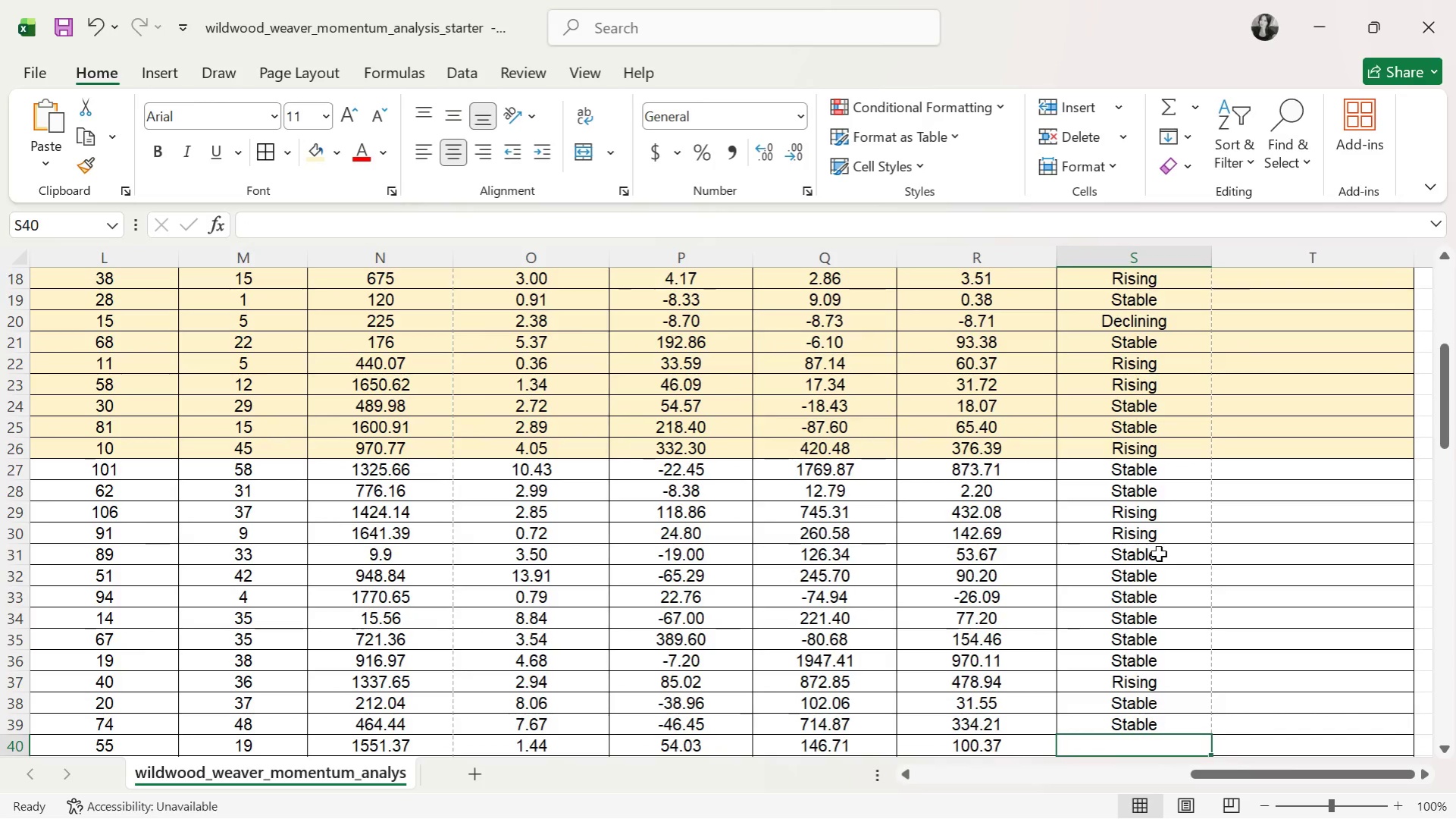 
key(R)
 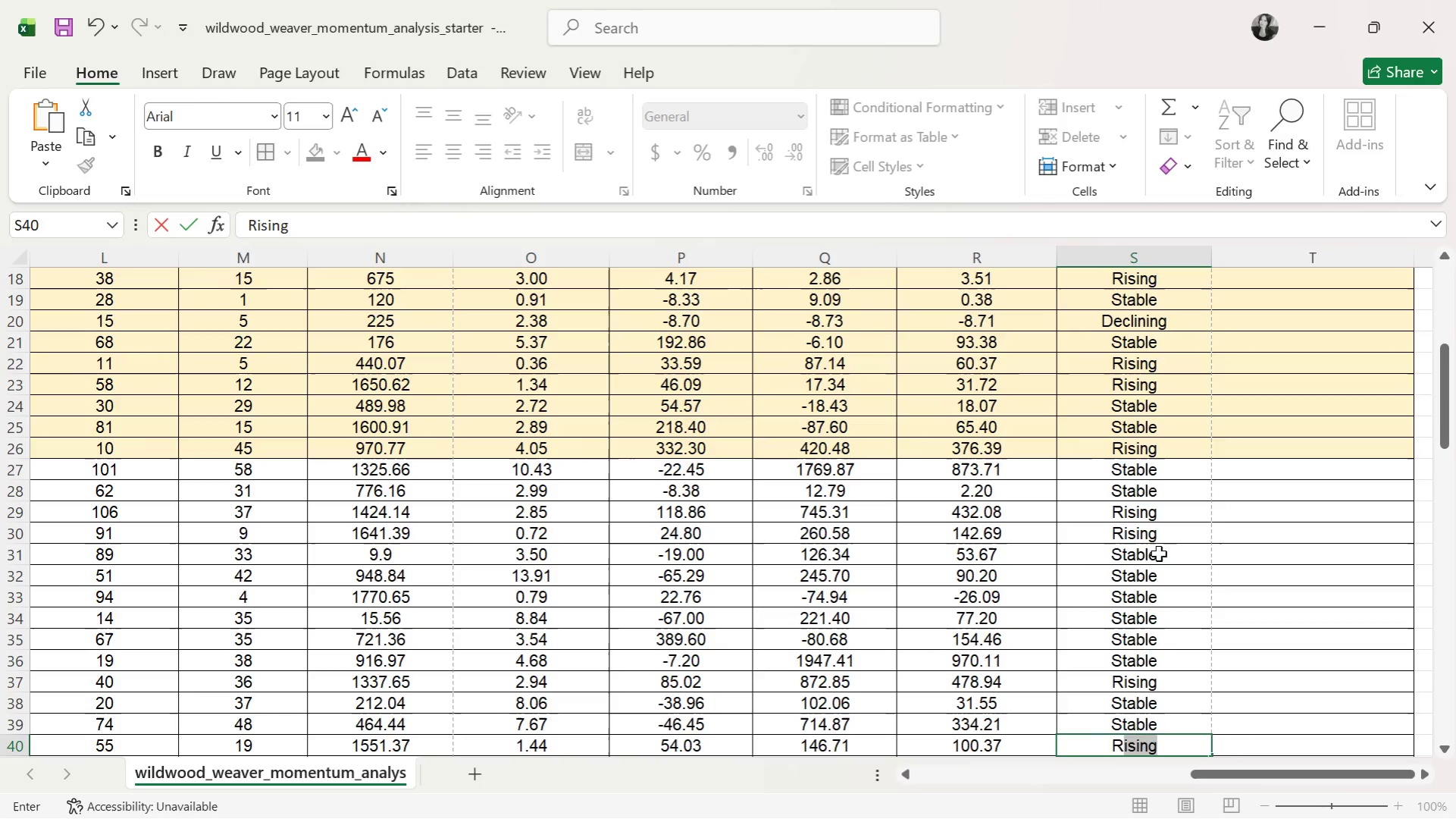 
key(ArrowDown)
 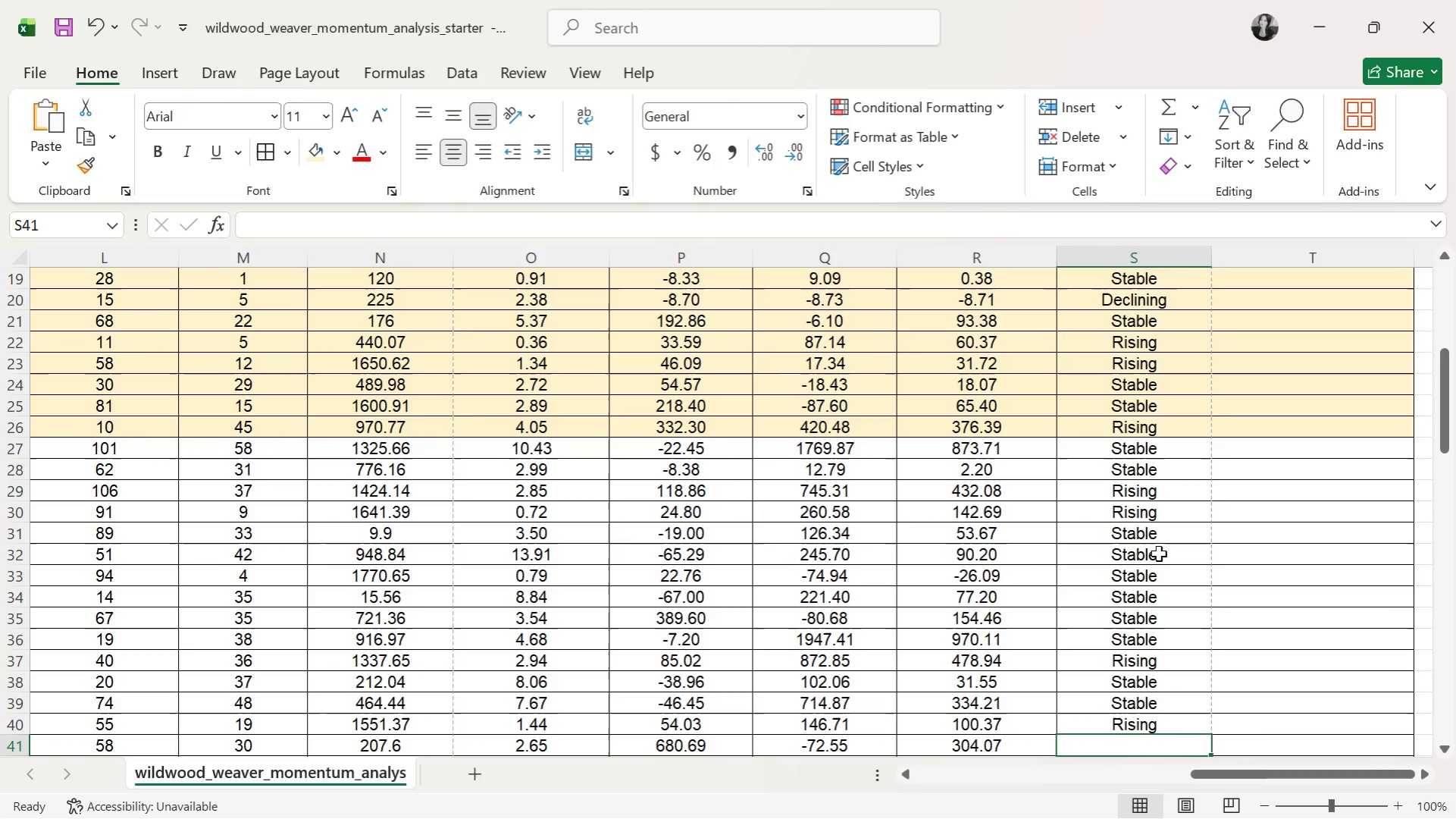 
key(S)
 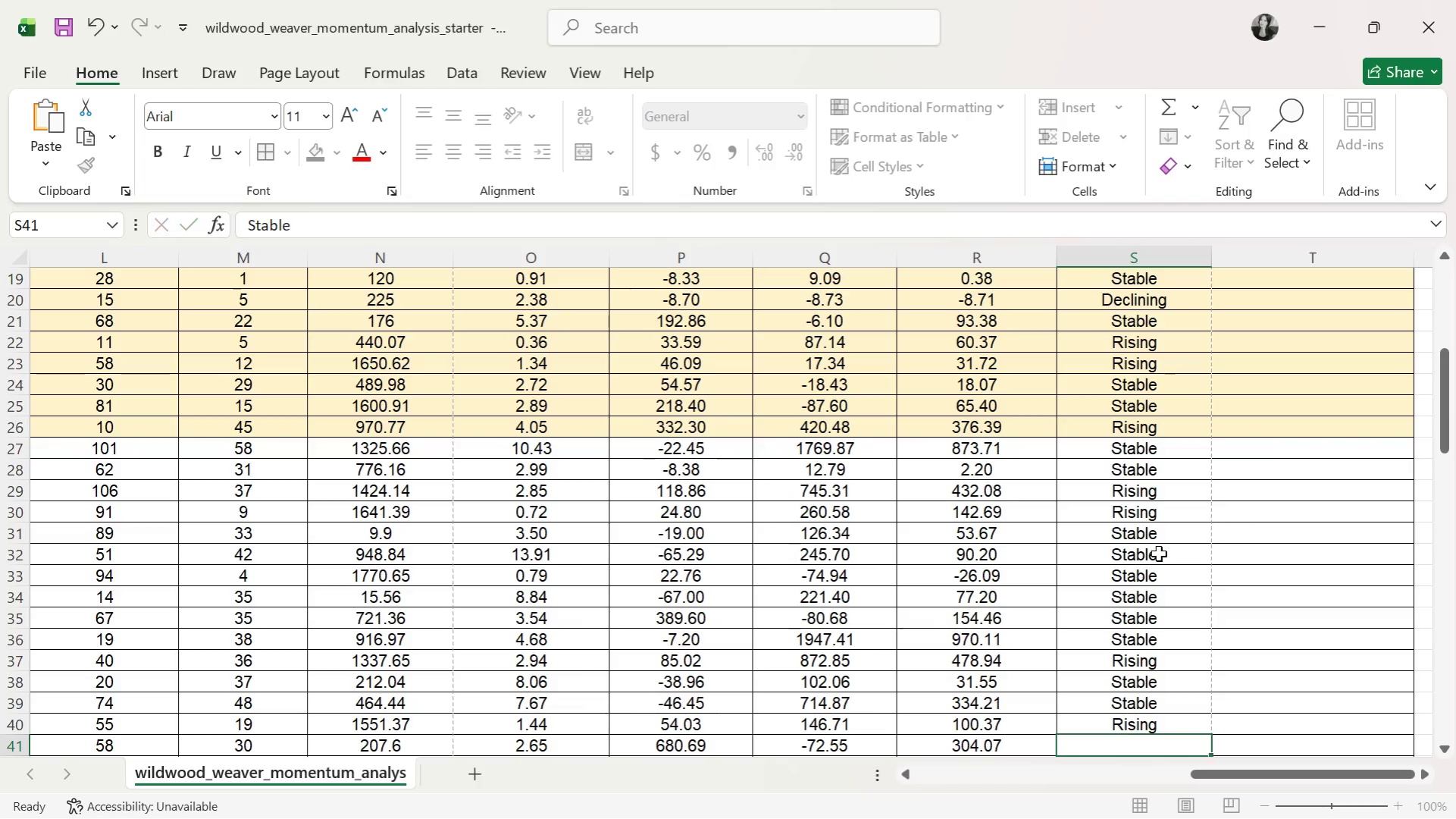 
key(ArrowDown)
 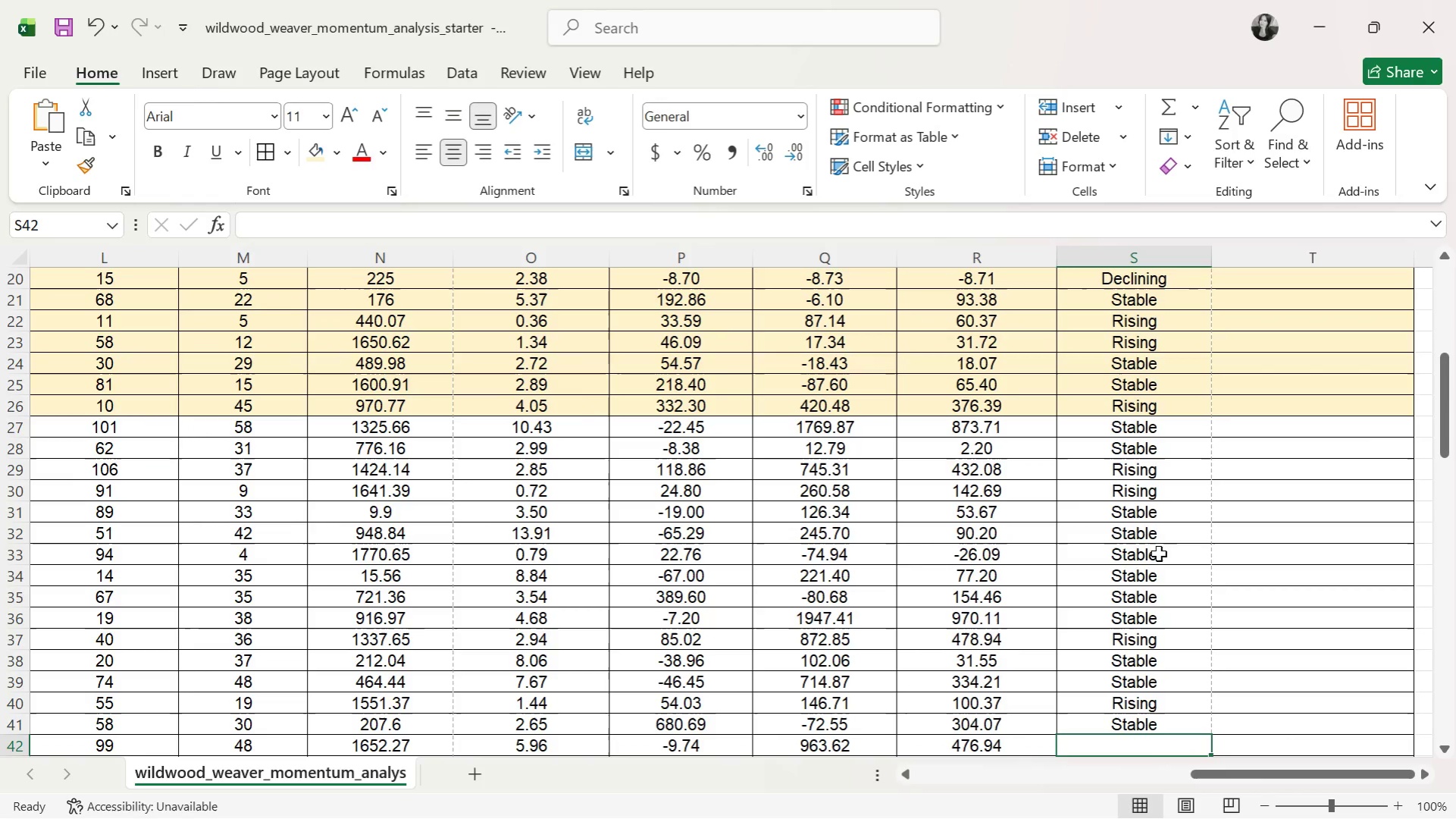 
key(S)
 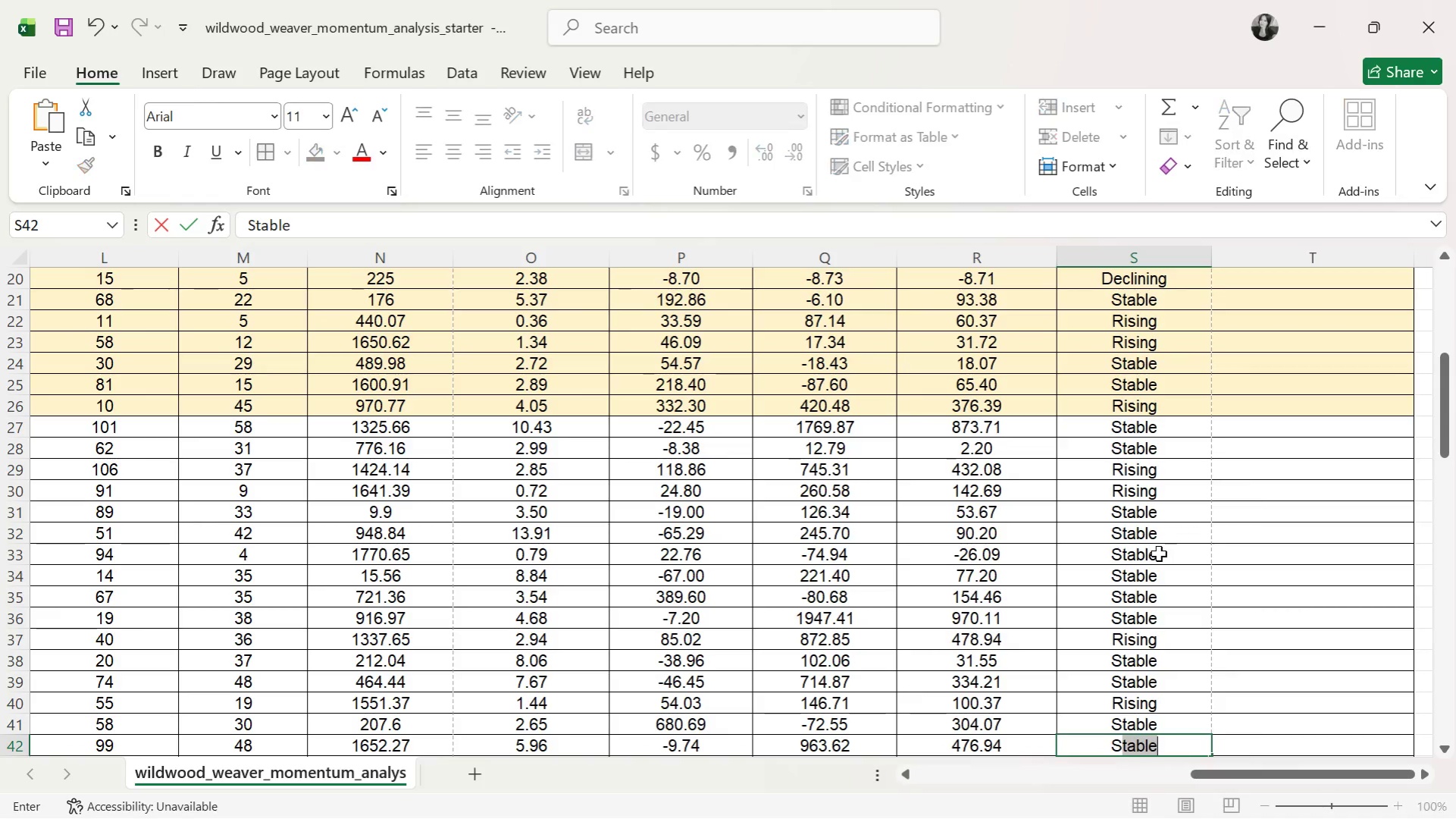 
key(ArrowDown)
 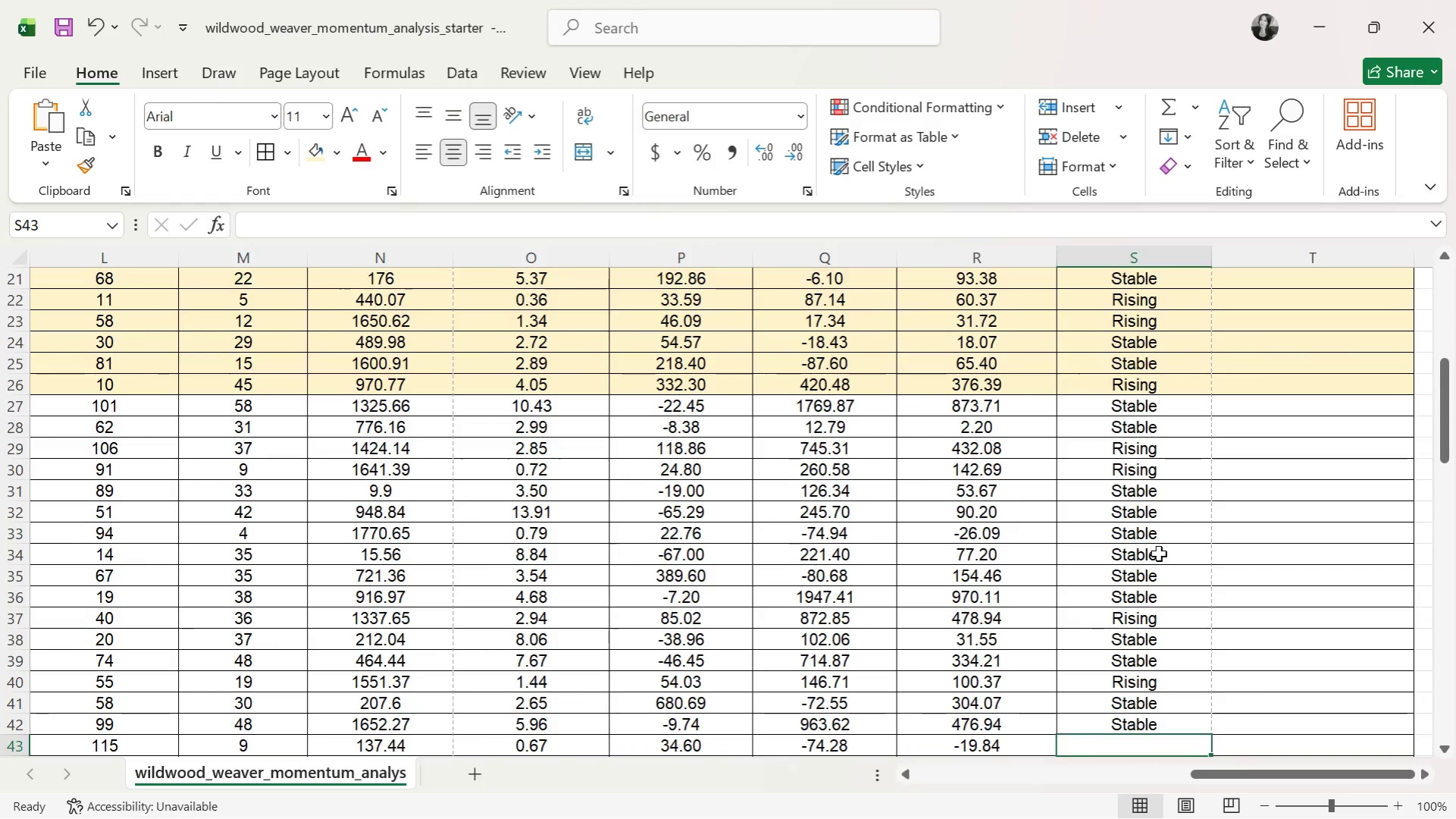 
key(S)
 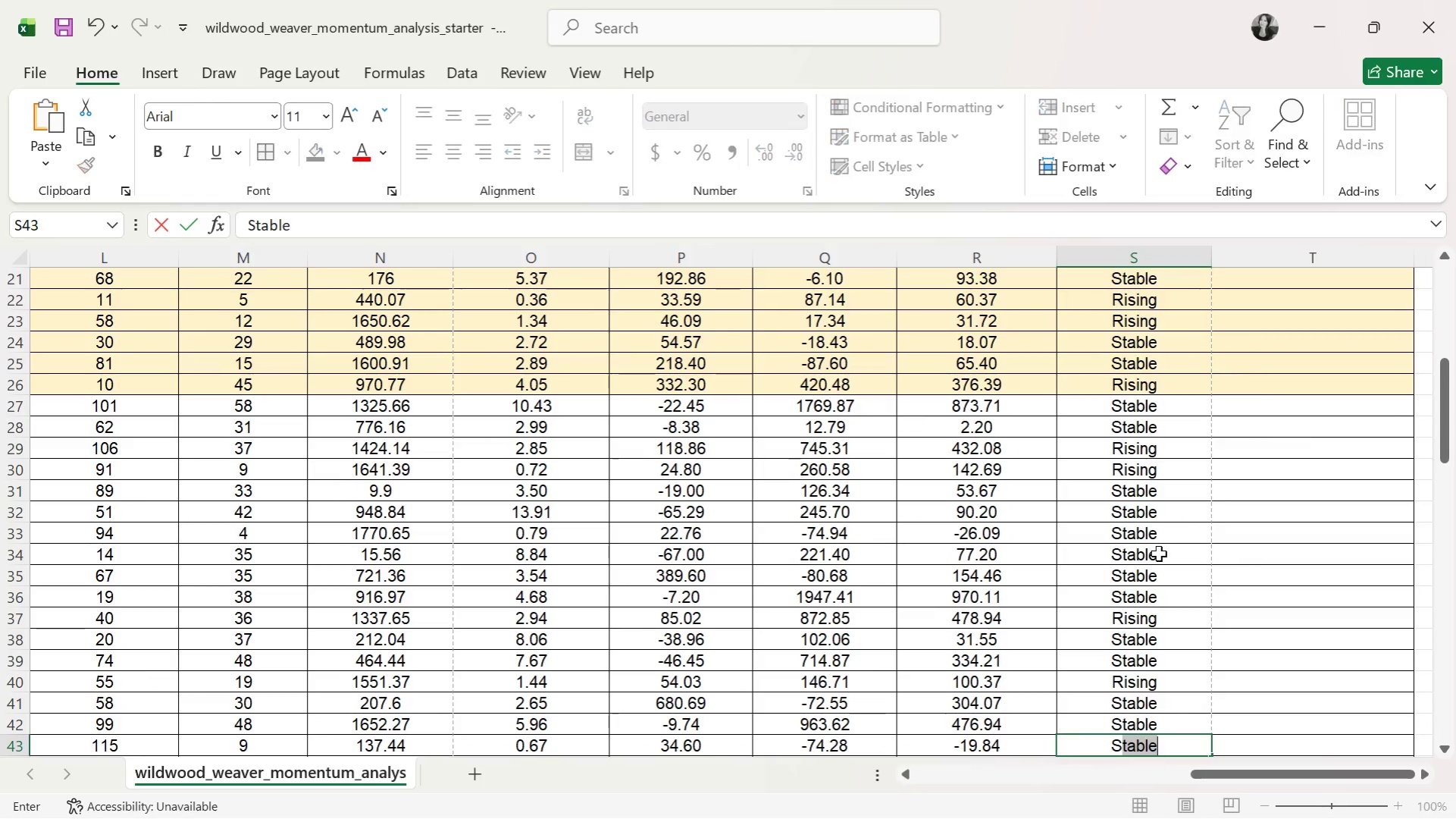 
key(ArrowDown)
 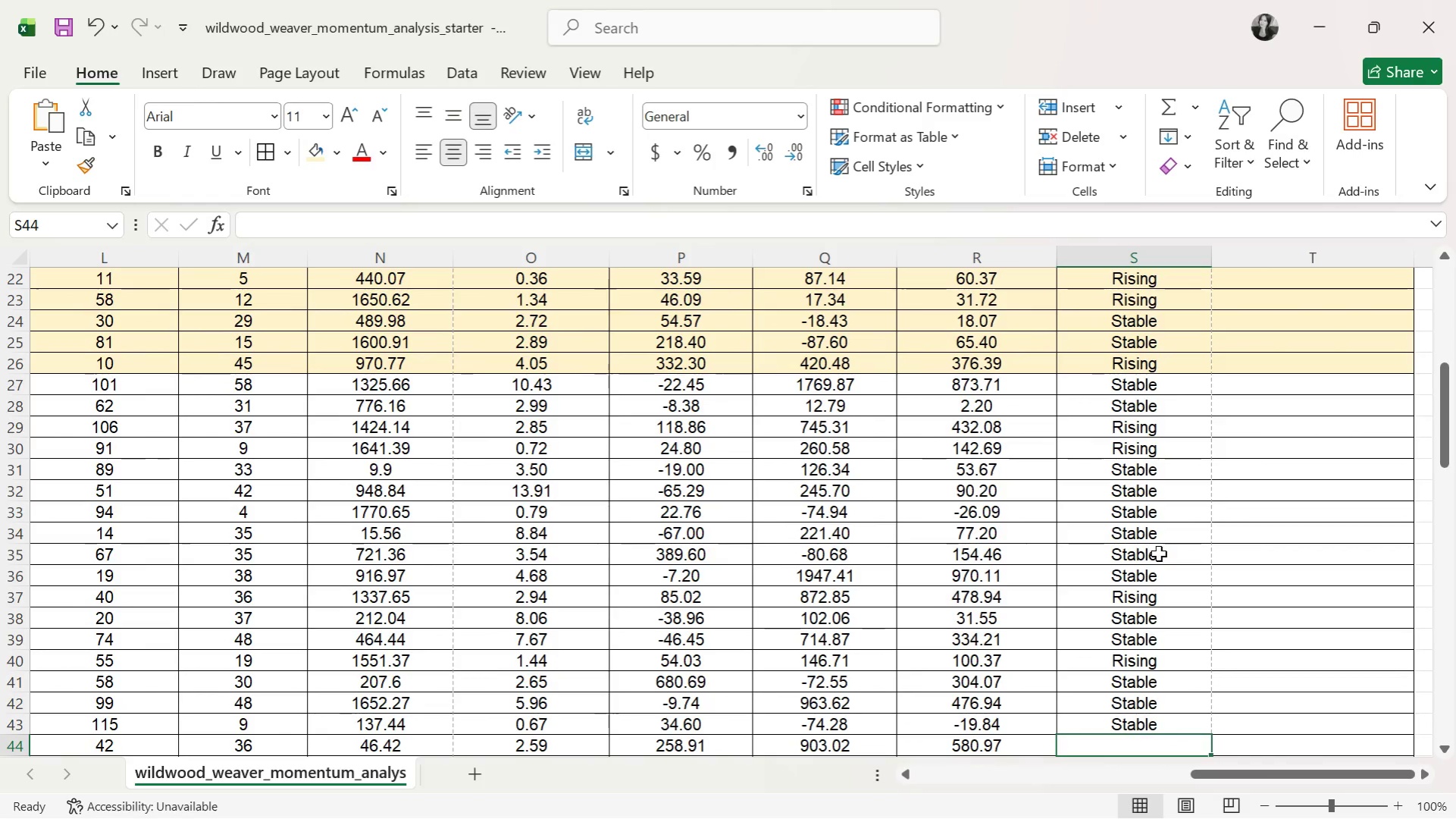 
key(R)
 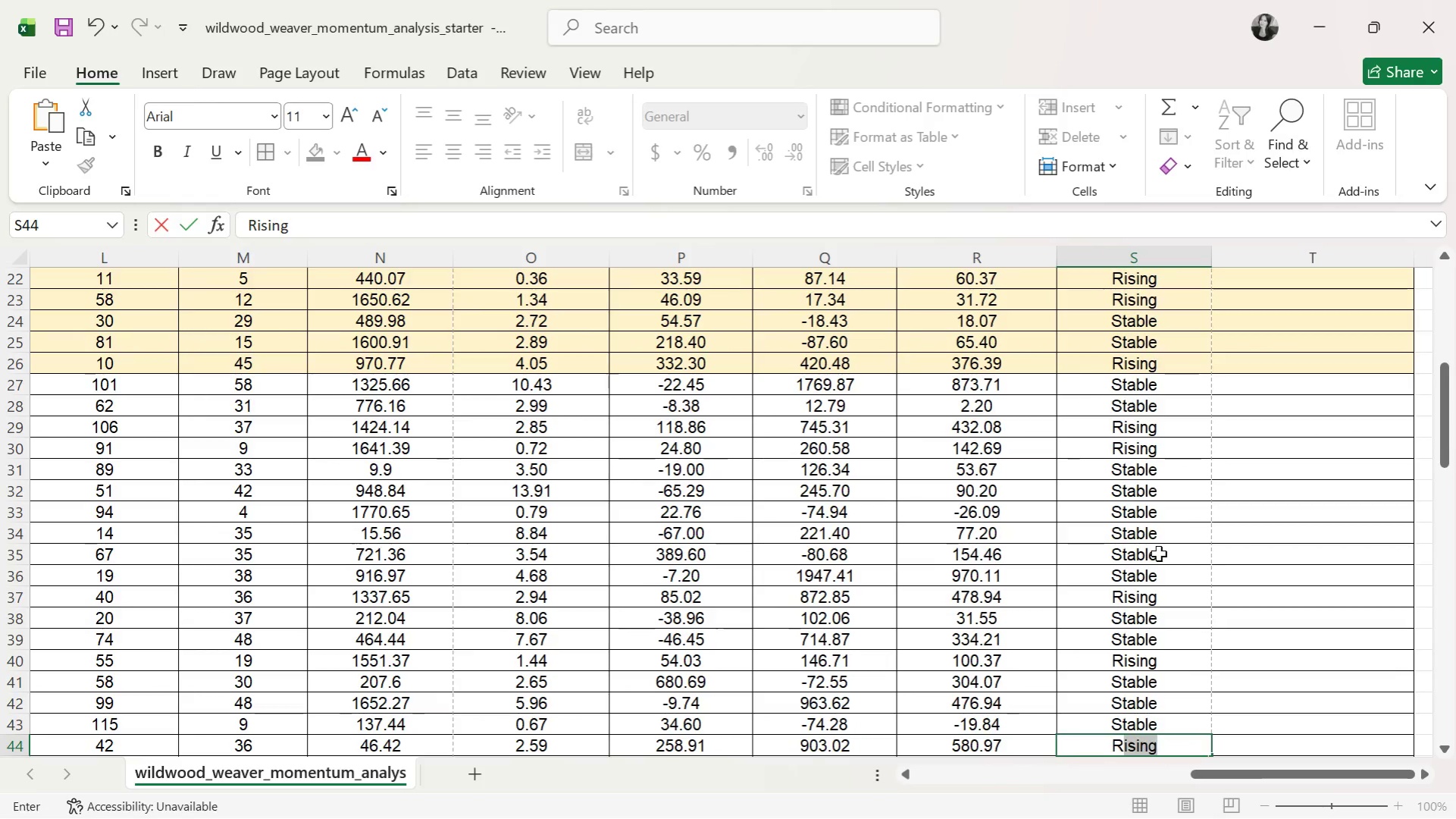 
key(ArrowDown)
 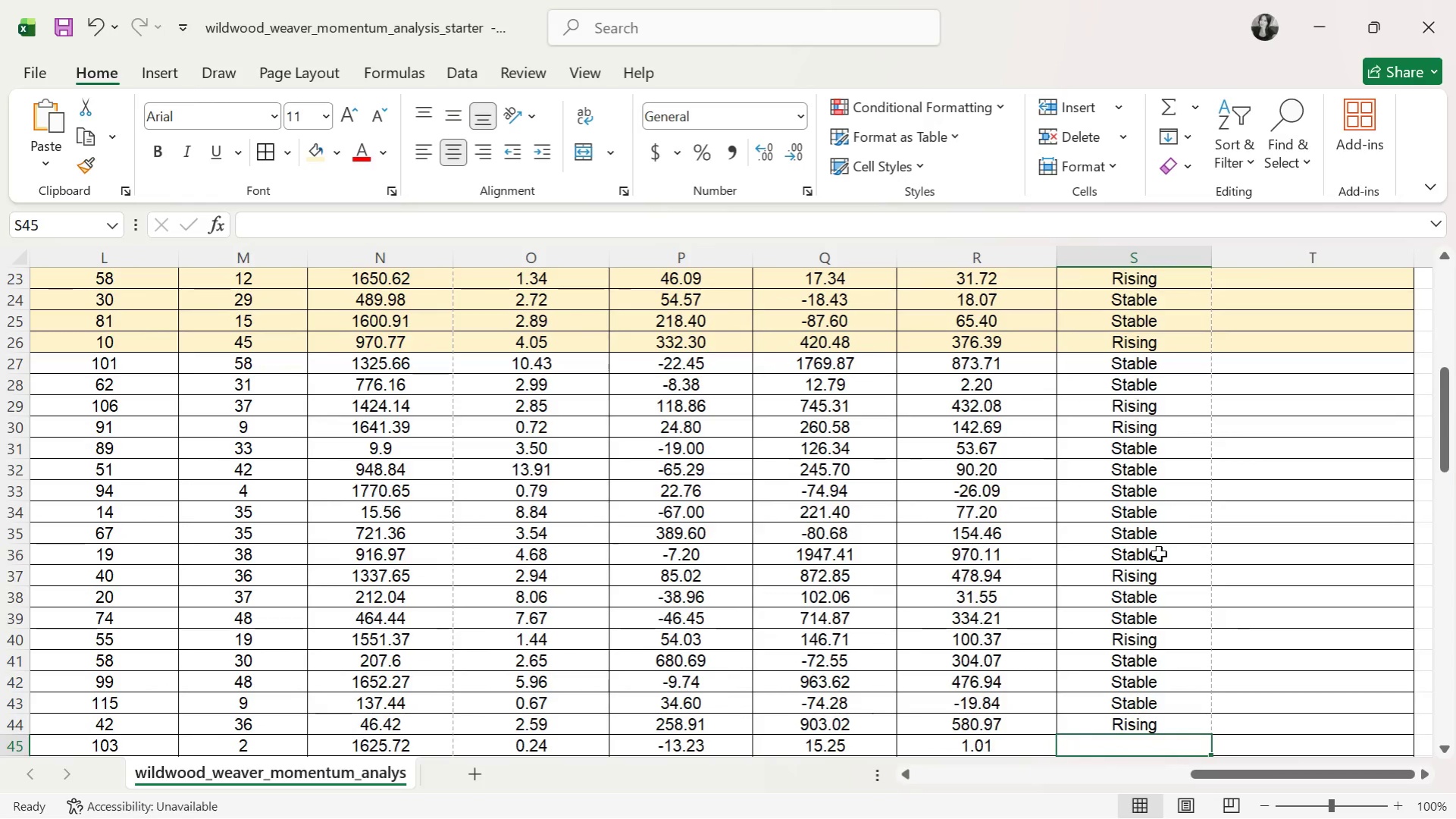 
wait(5.38)
 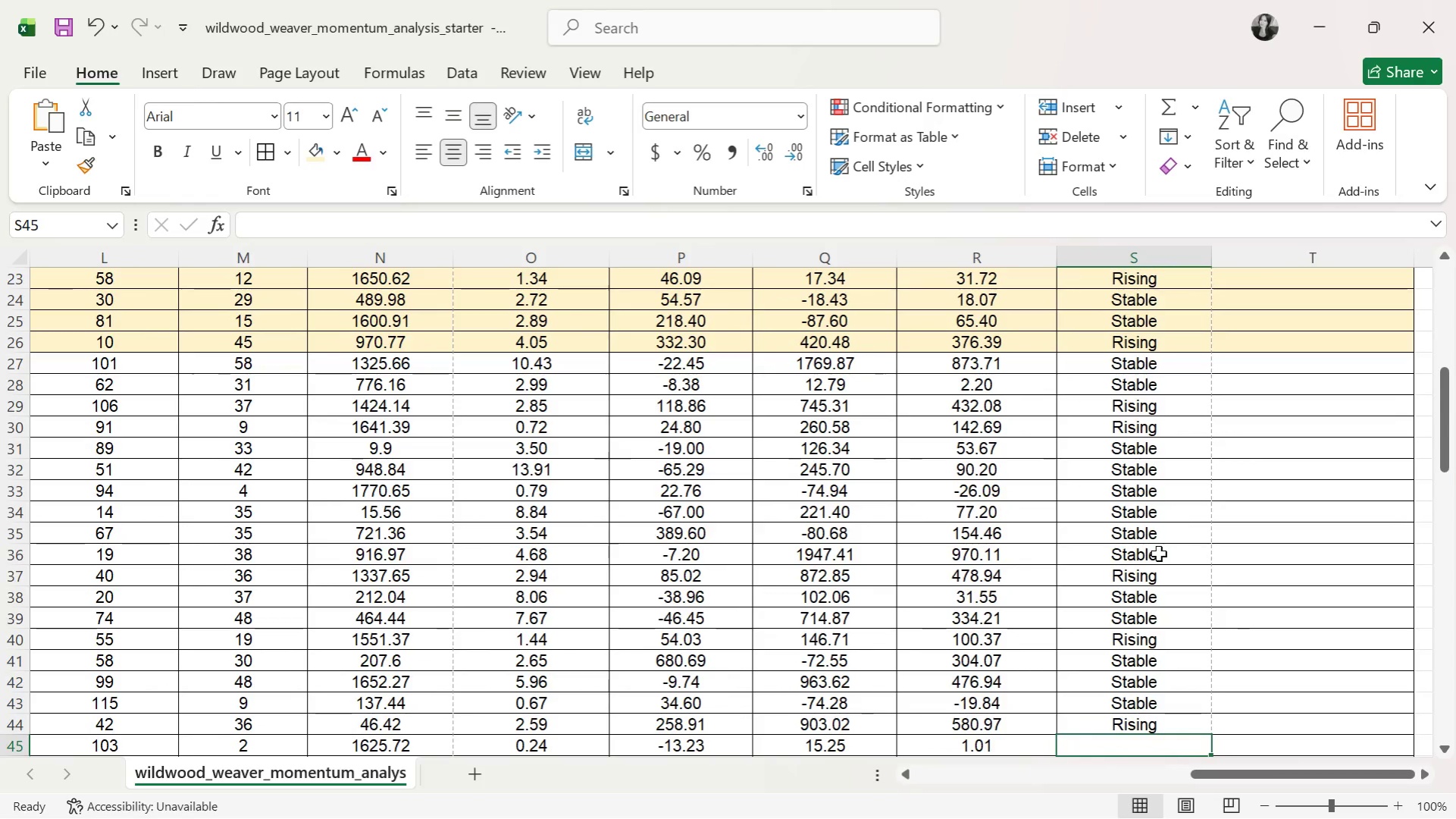 
key(S)
 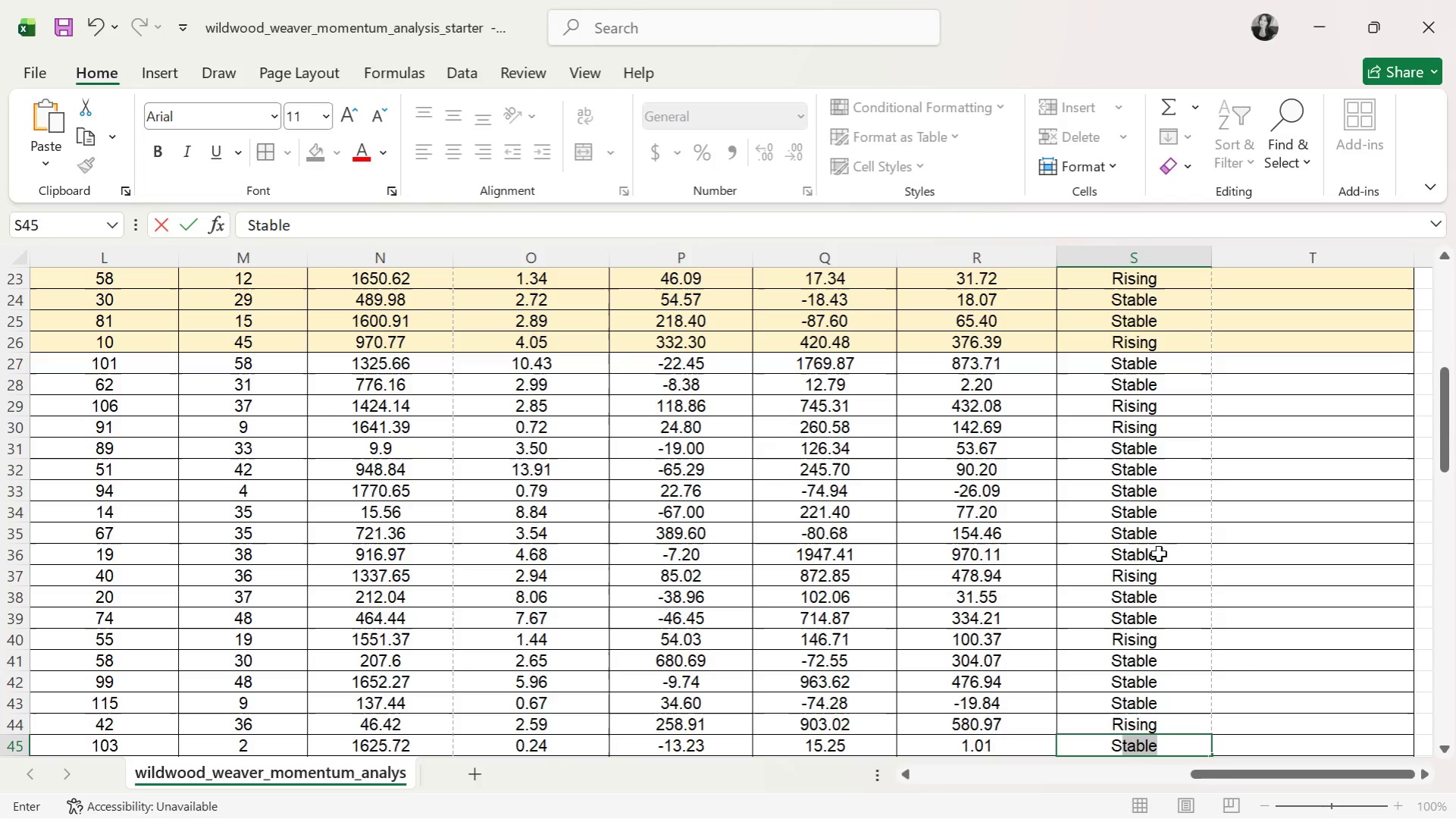 
key(ArrowDown)
 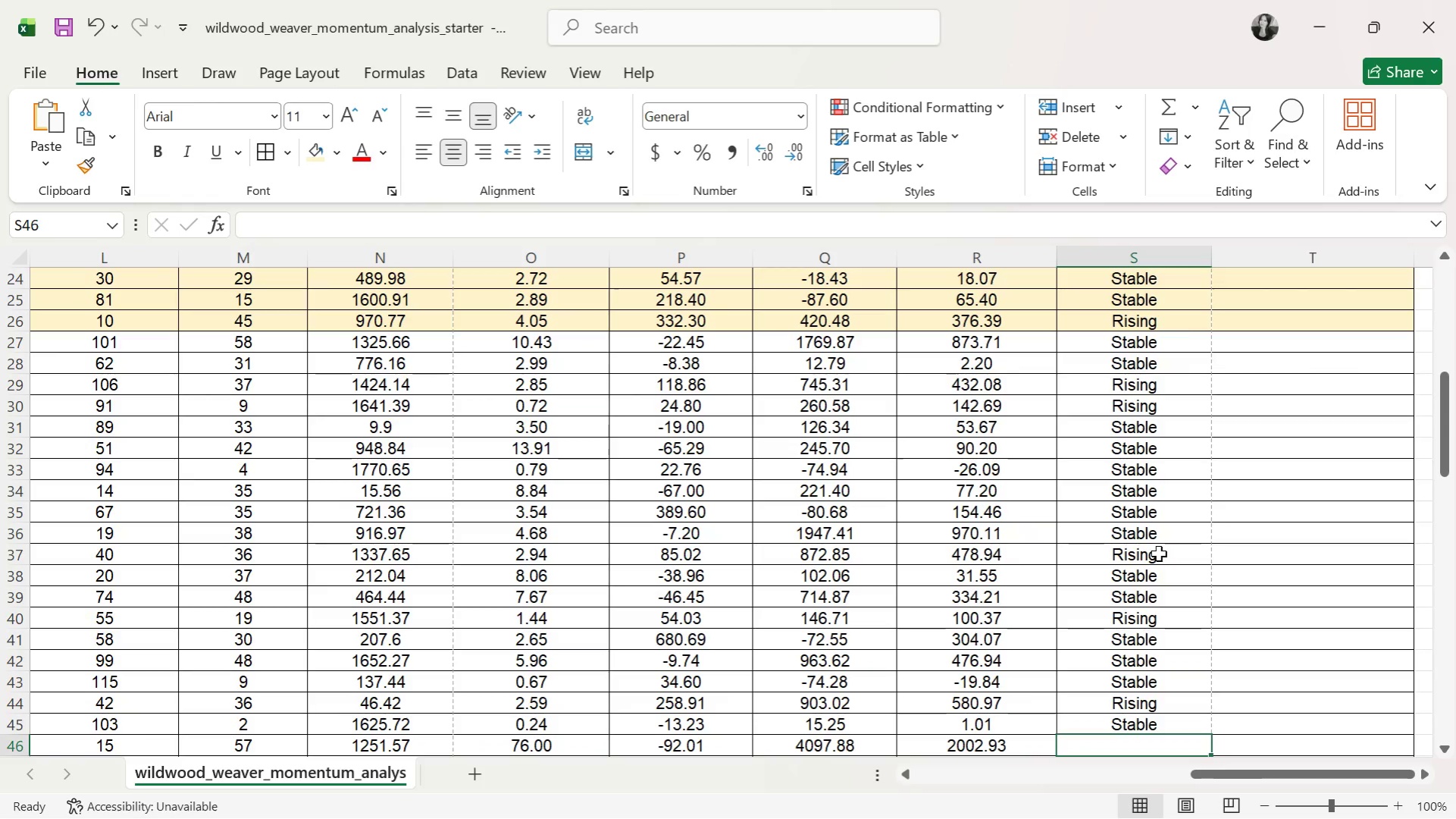 
key(S)
 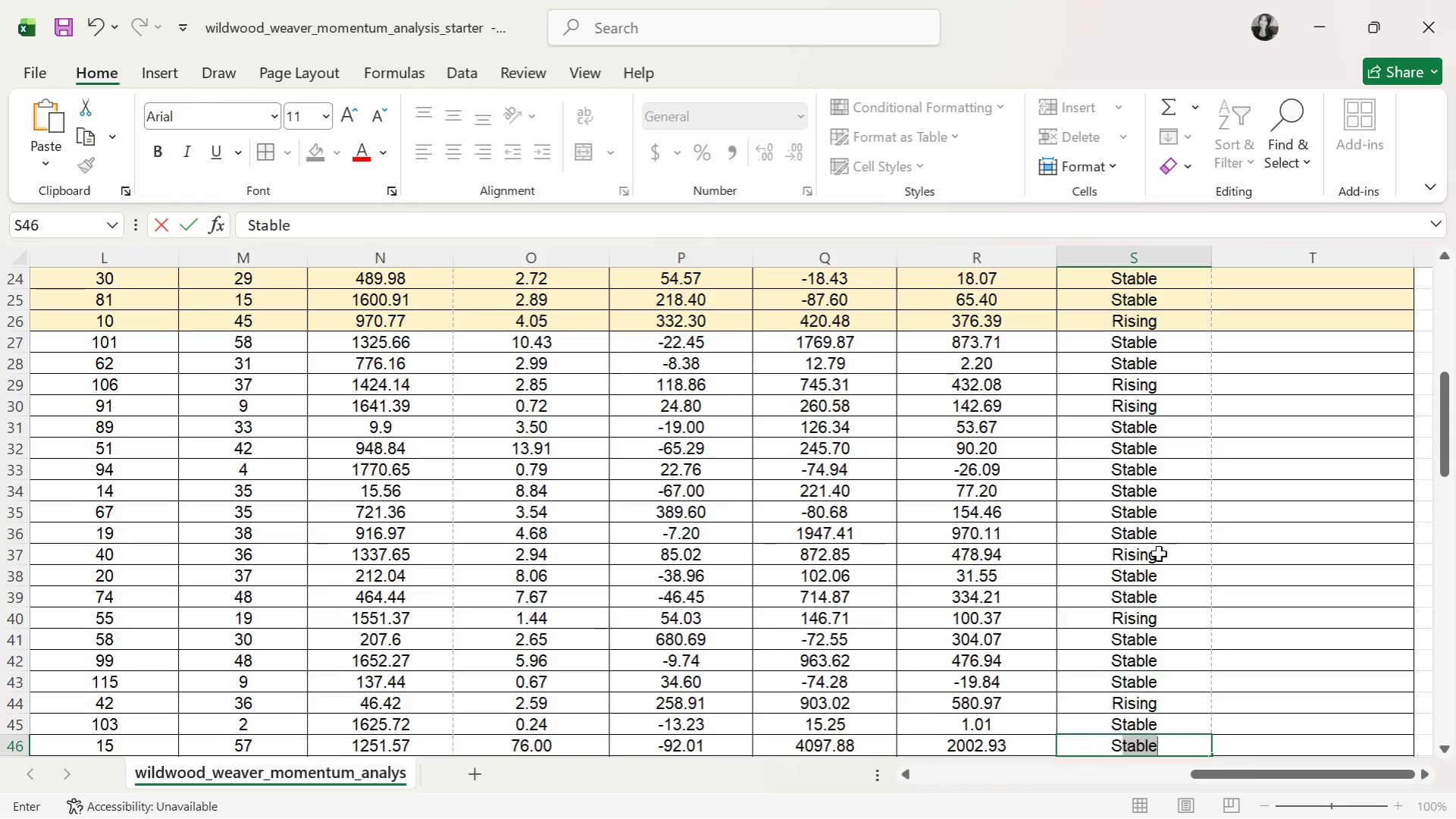 
key(ArrowDown)
 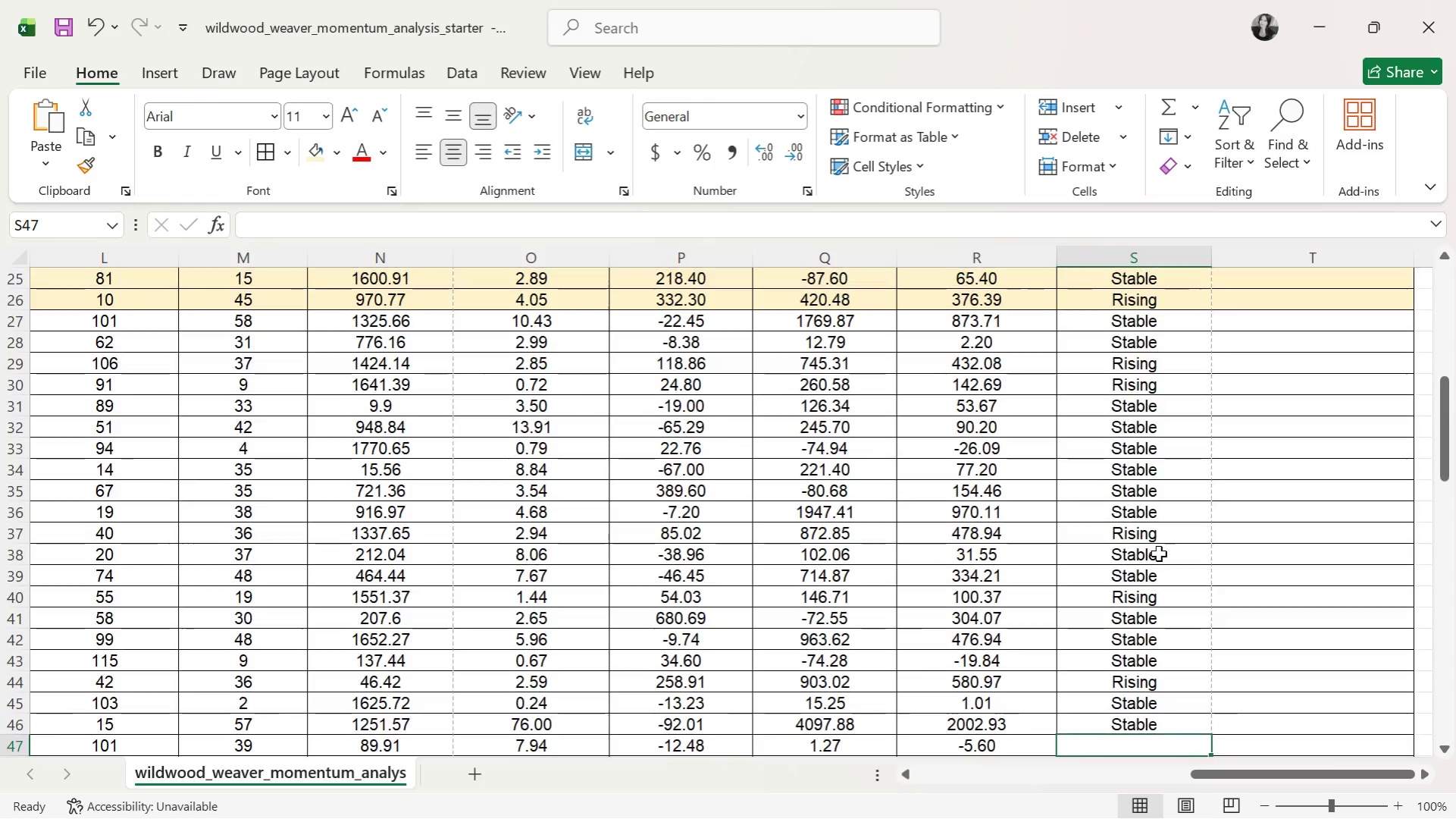 
key(S)
 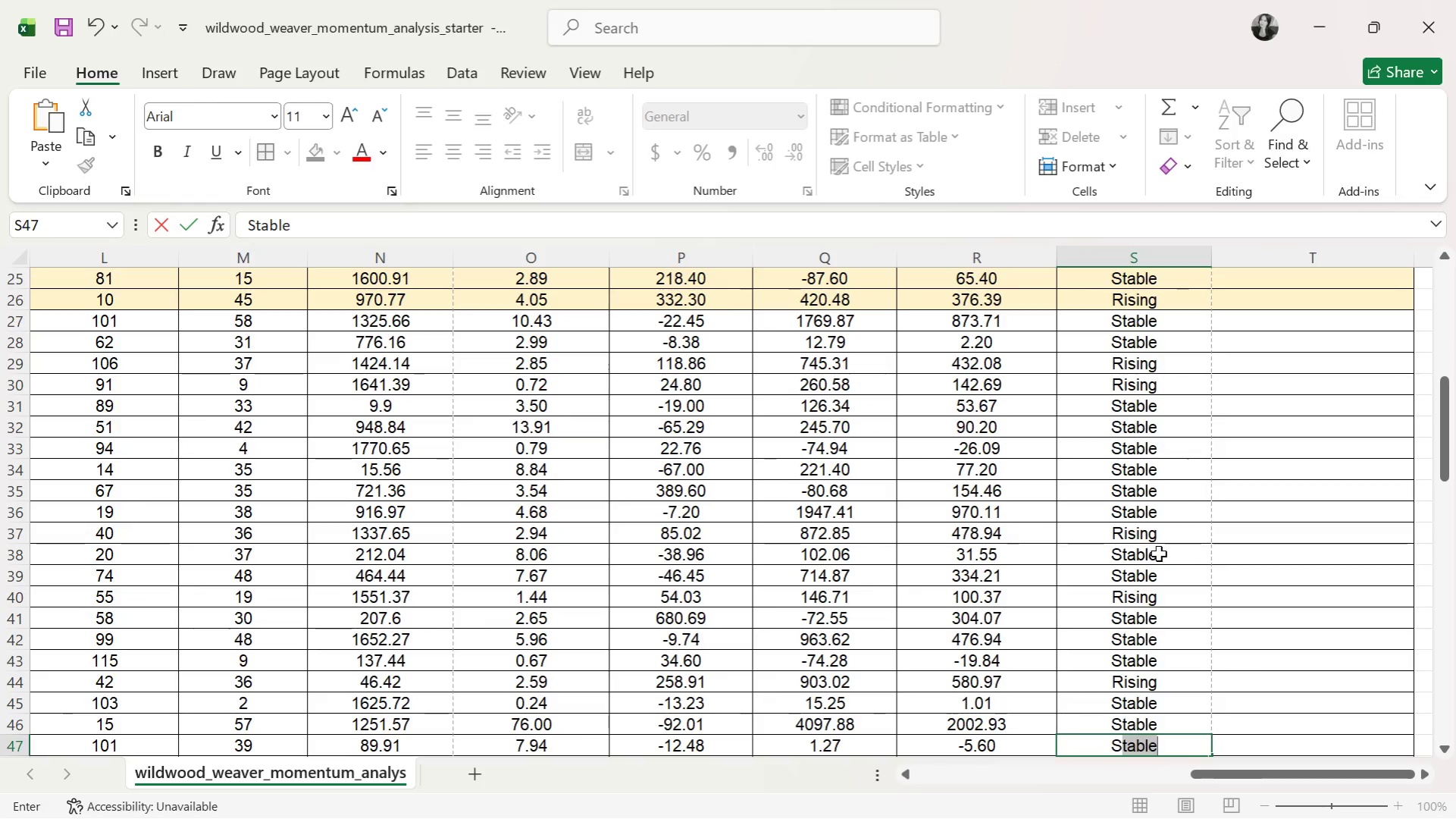 
key(ArrowDown)
 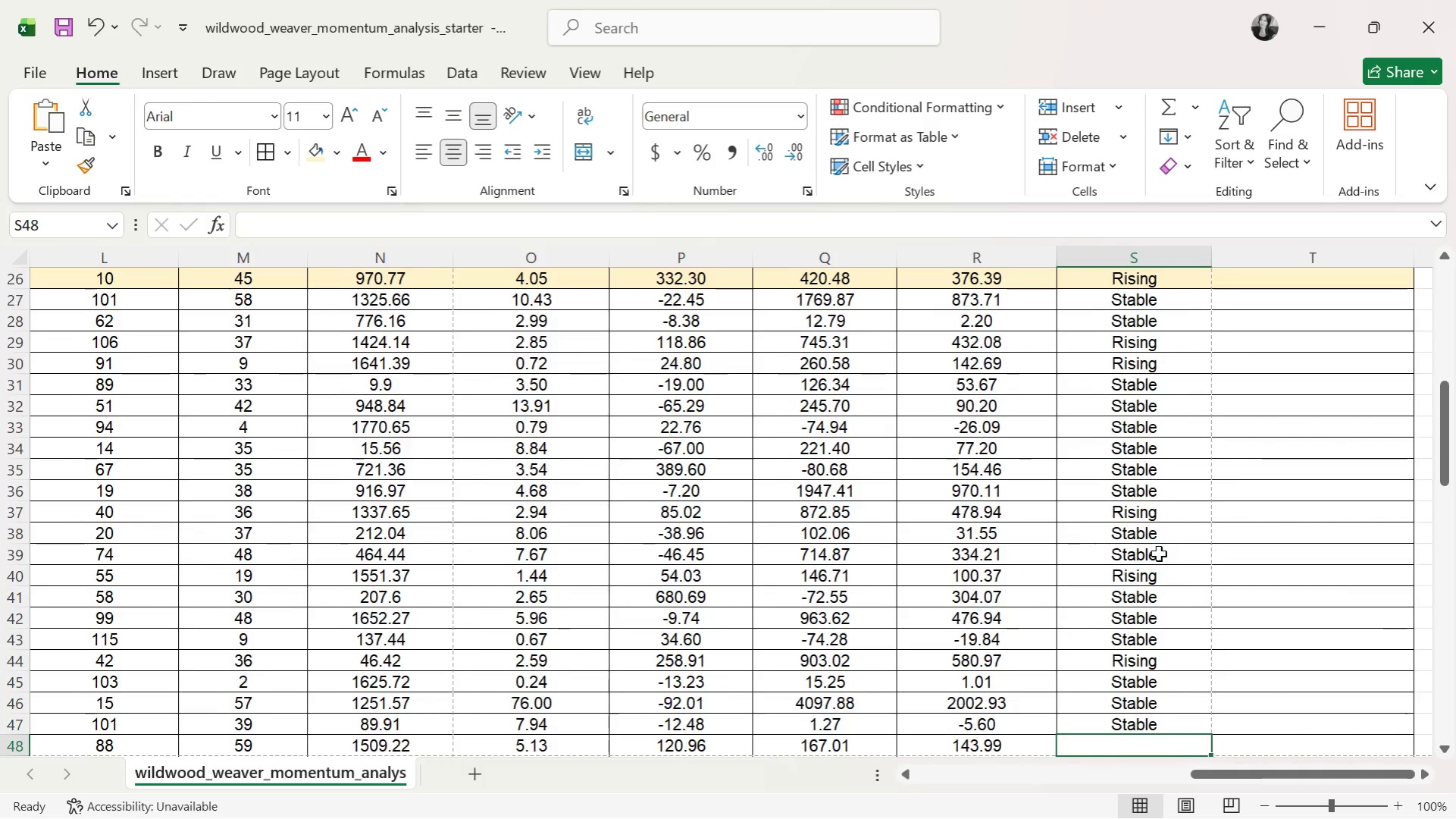 
key(R)
 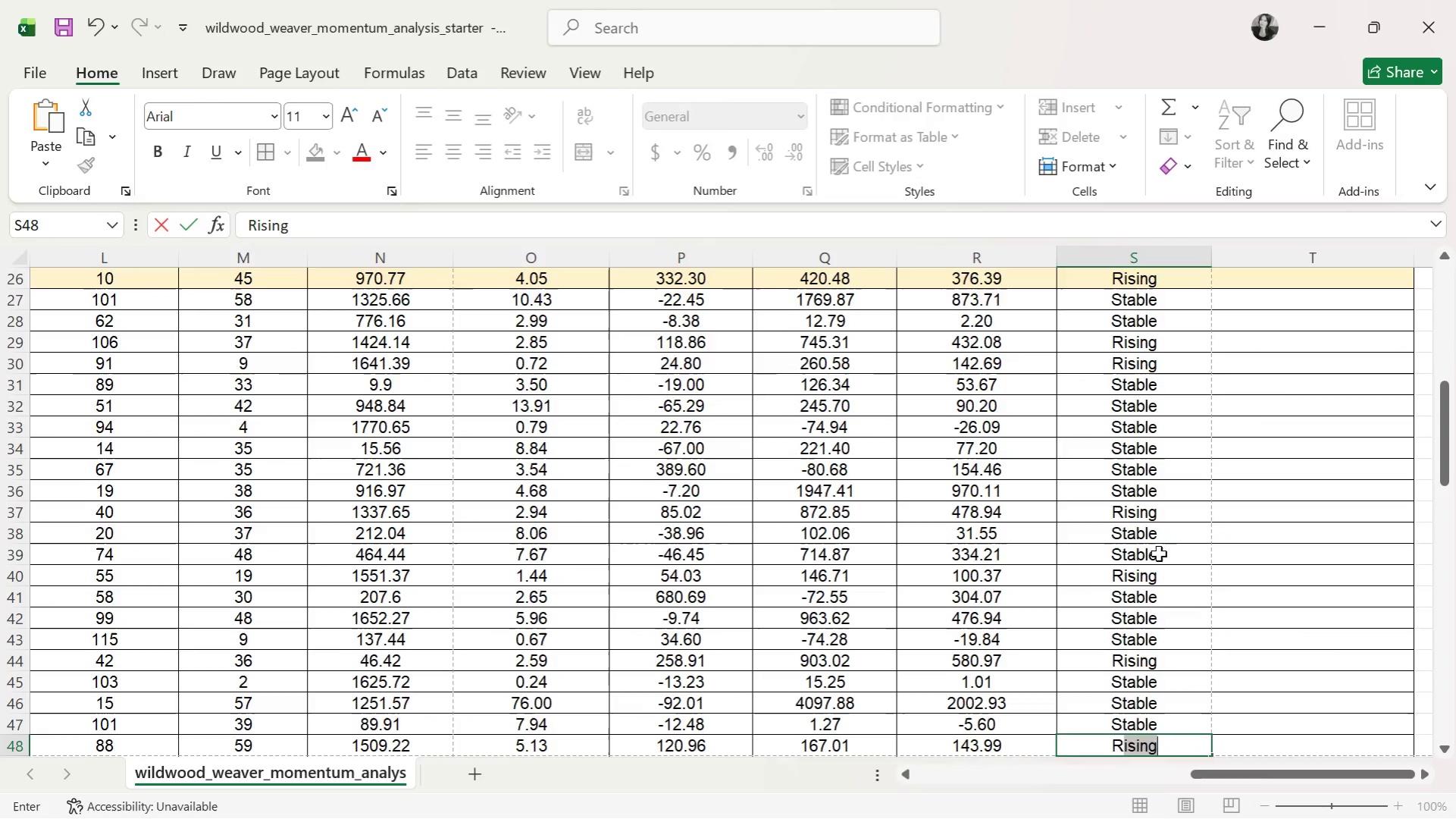 
key(ArrowDown)
 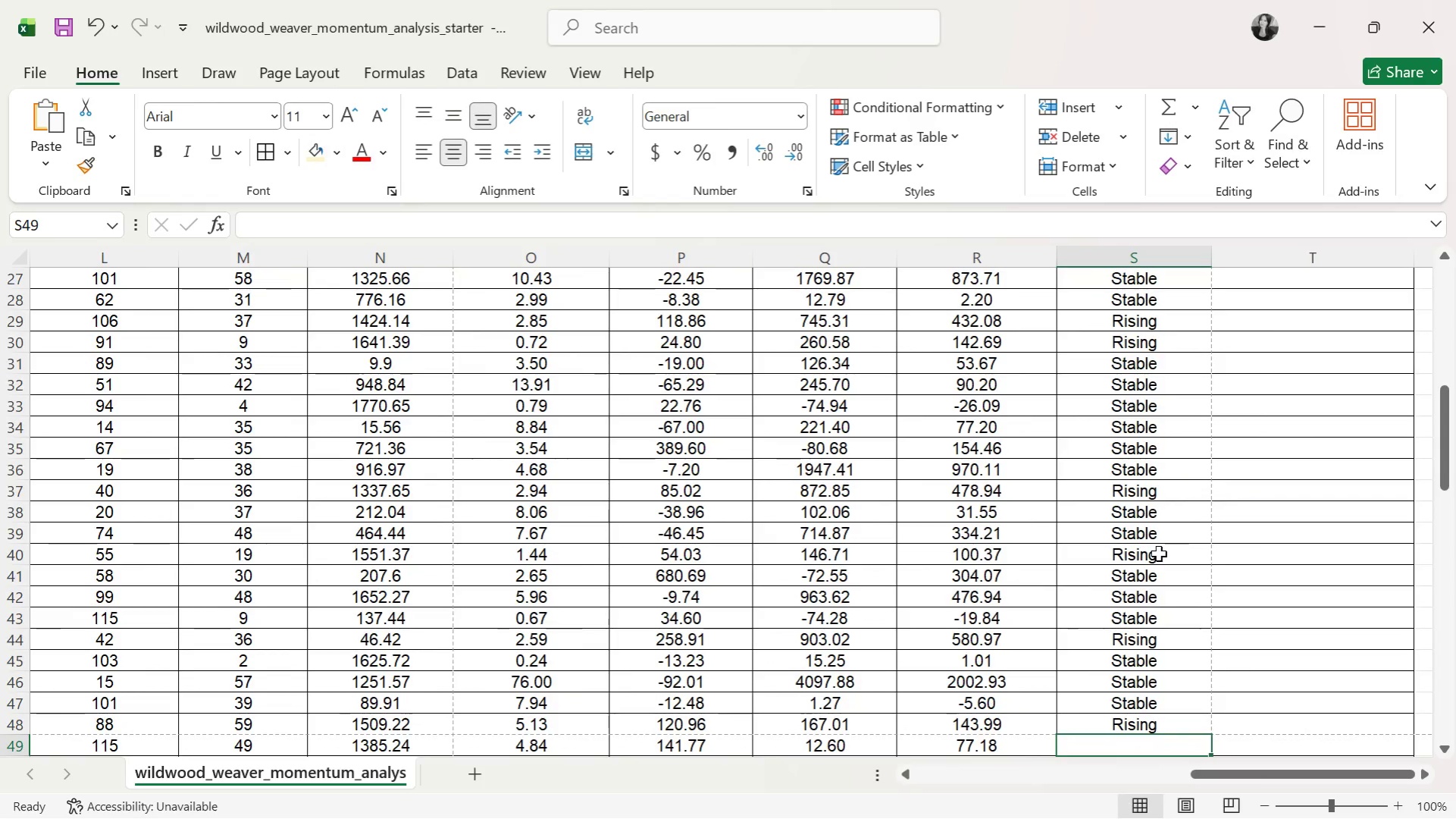 
key(R)
 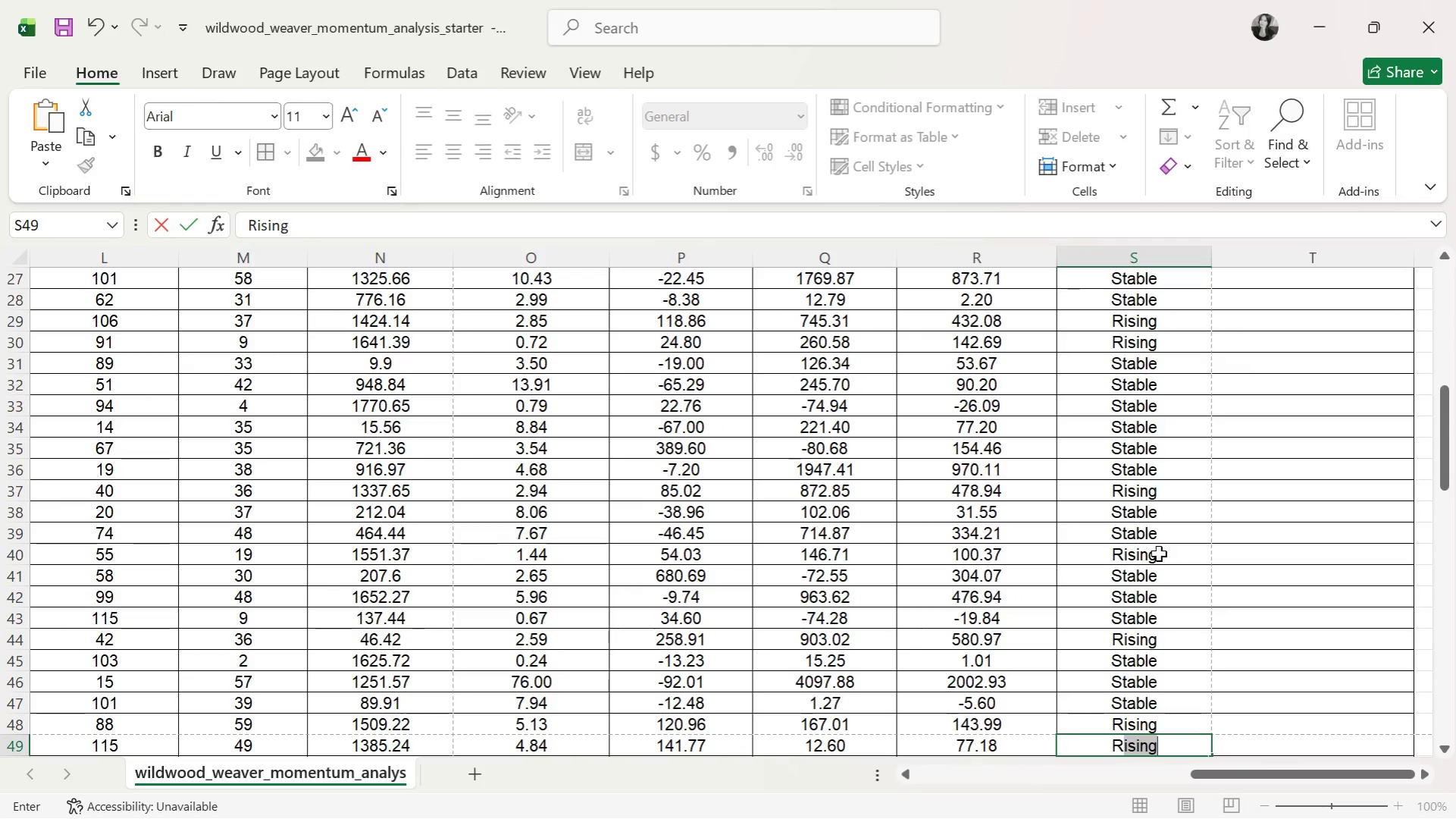 
key(ArrowDown)
 